 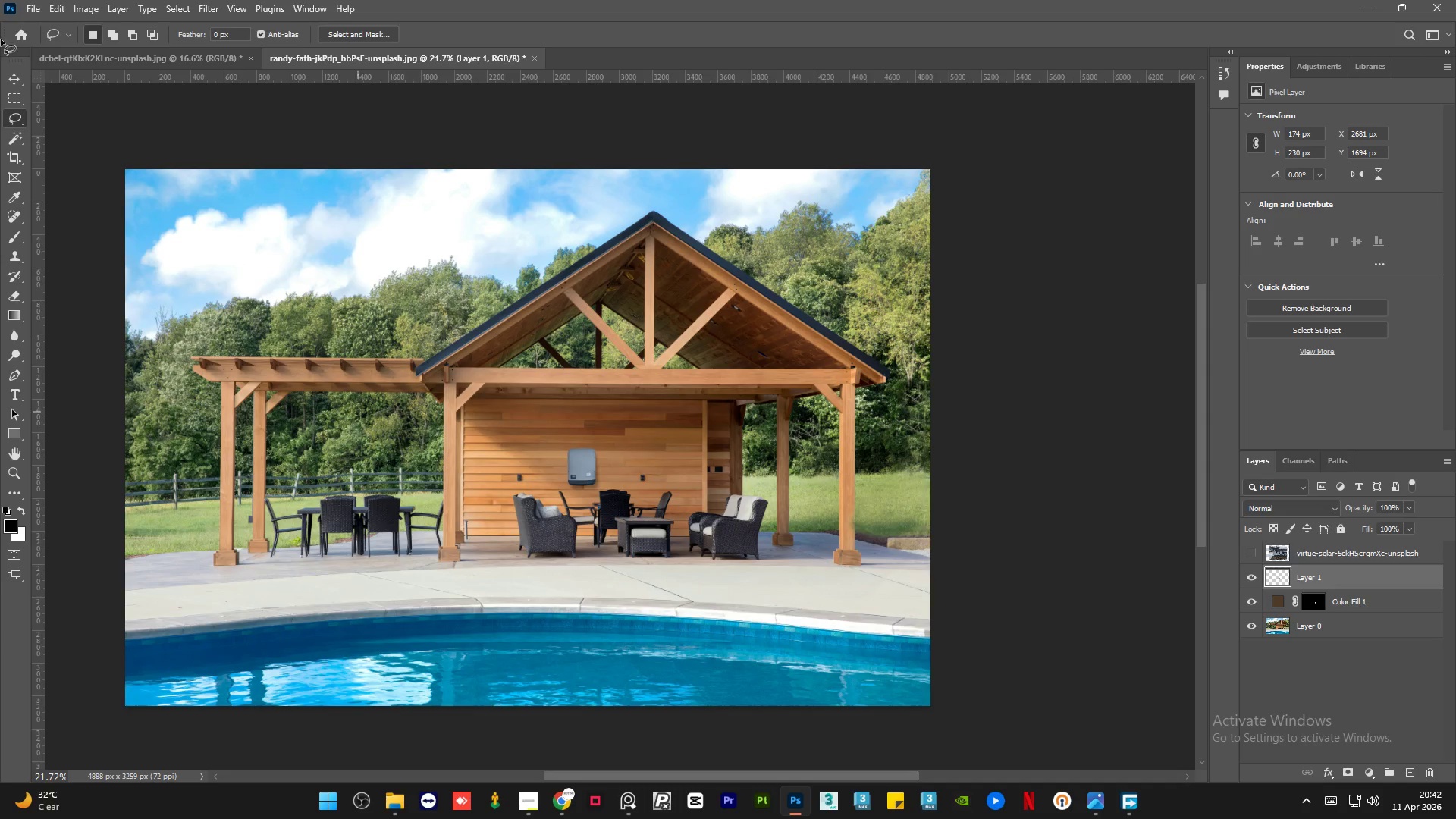 
left_click([11, 77])
 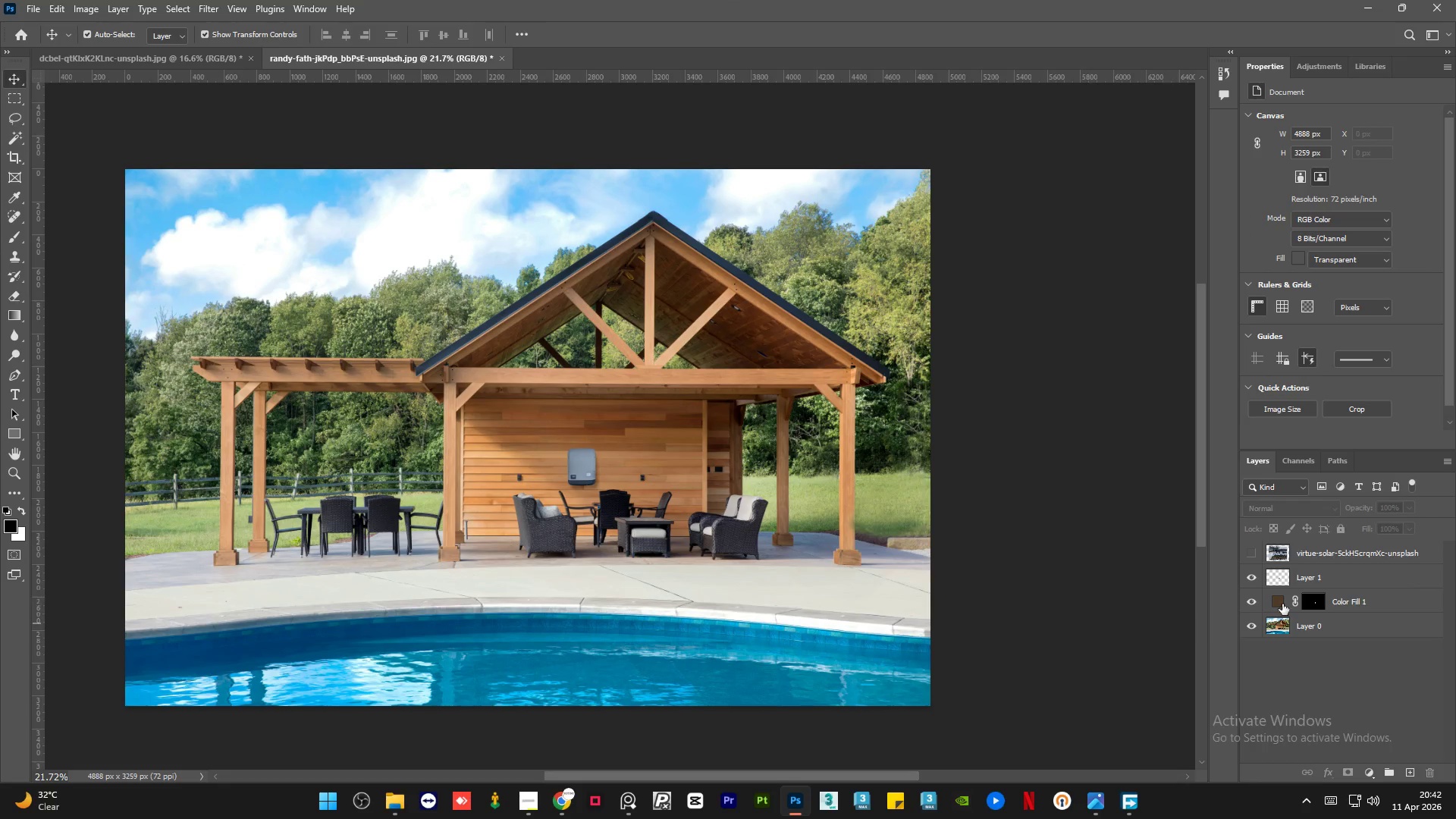 
left_click([1382, 581])
 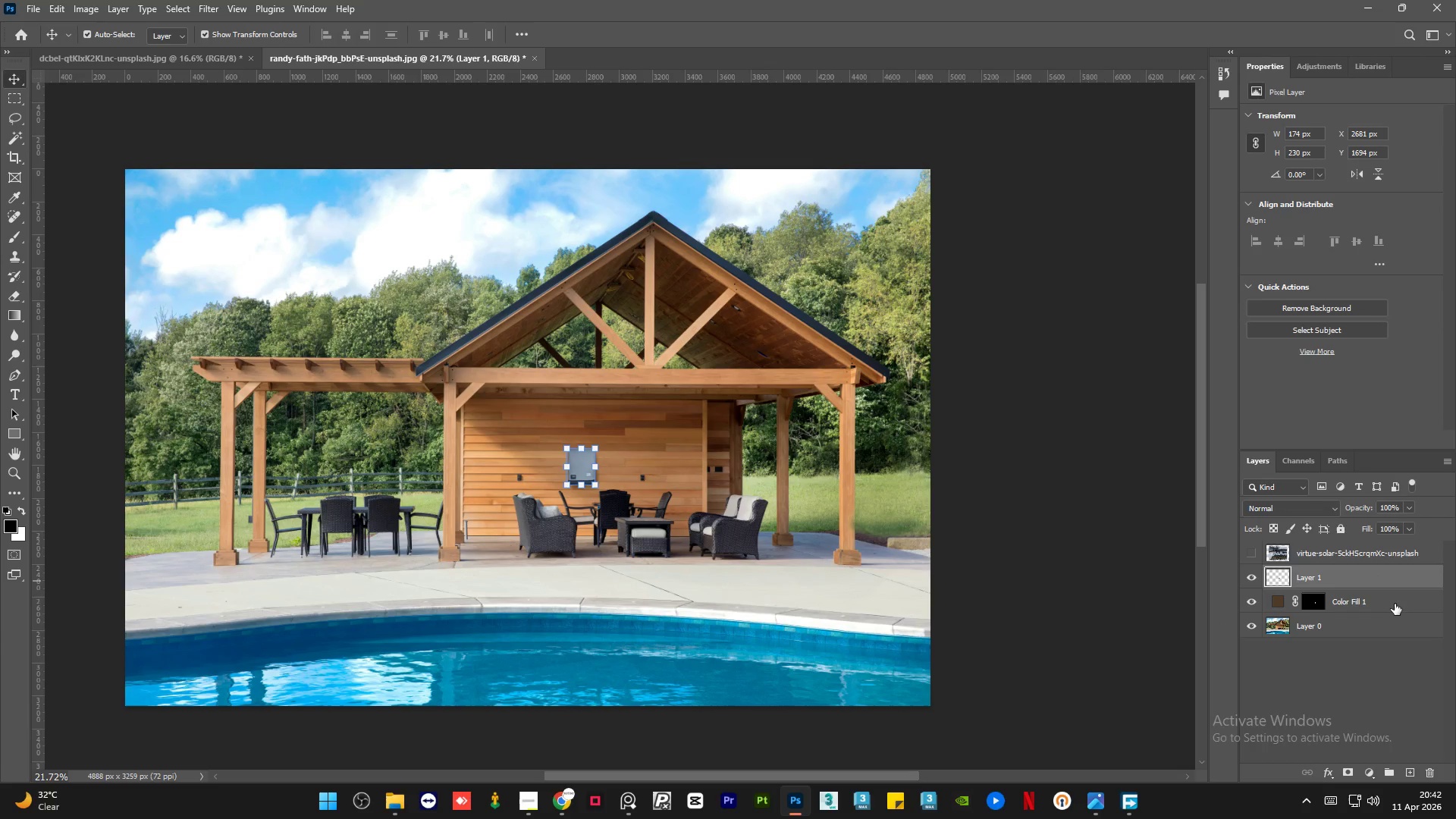 
left_click([1354, 625])
 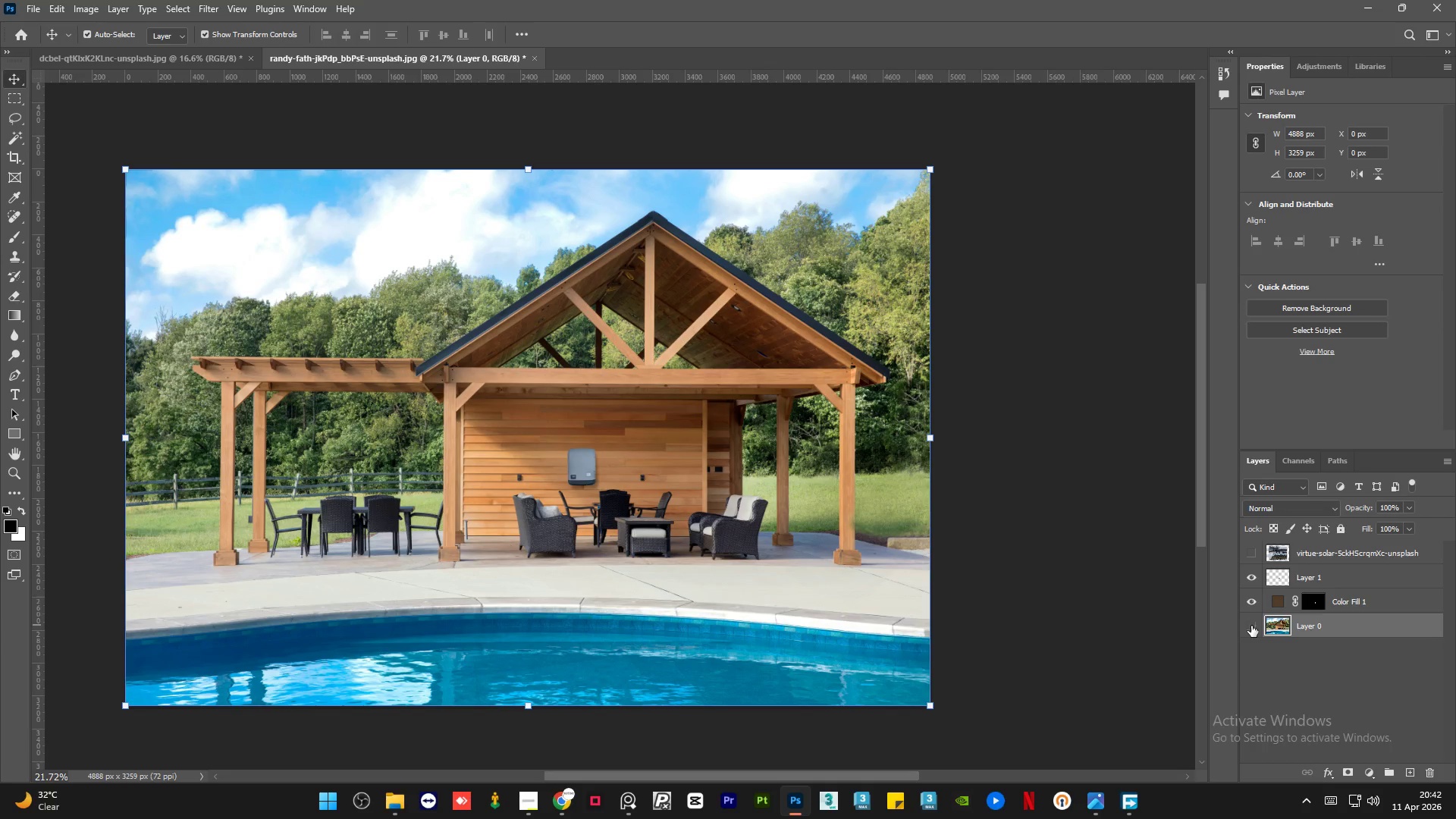 
double_click([1251, 626])
 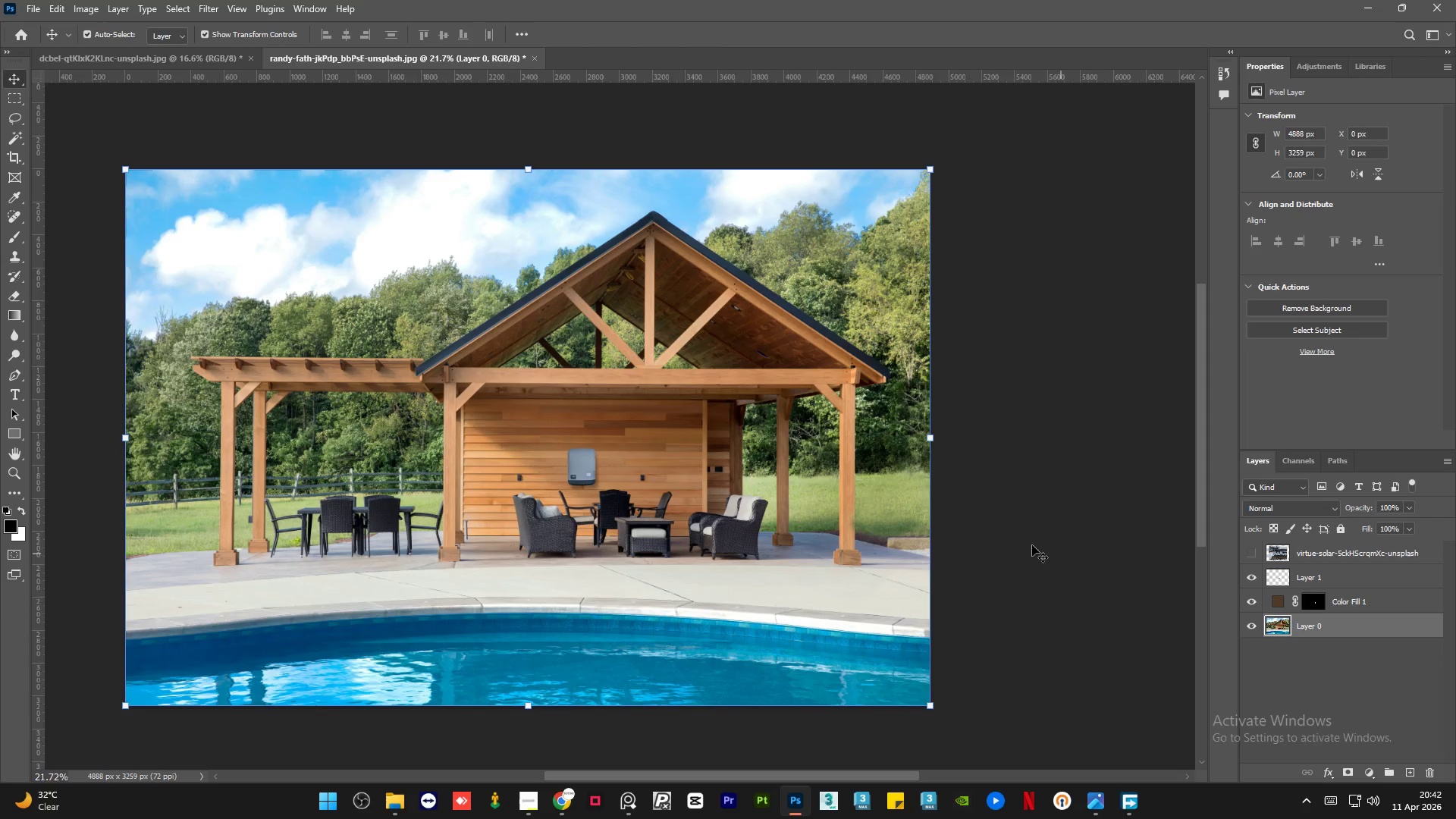 
left_click([1031, 545])
 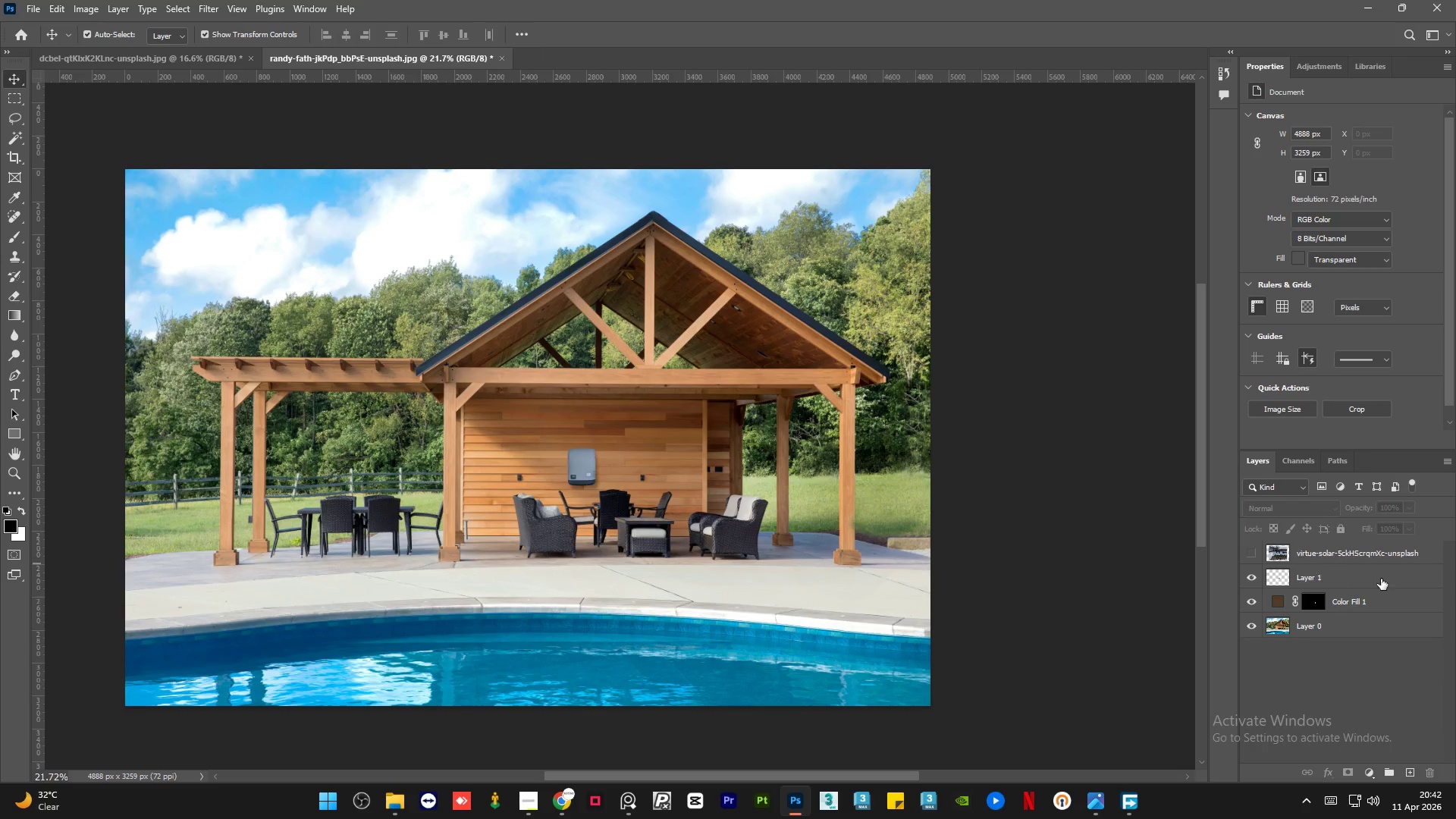 
left_click([1381, 579])
 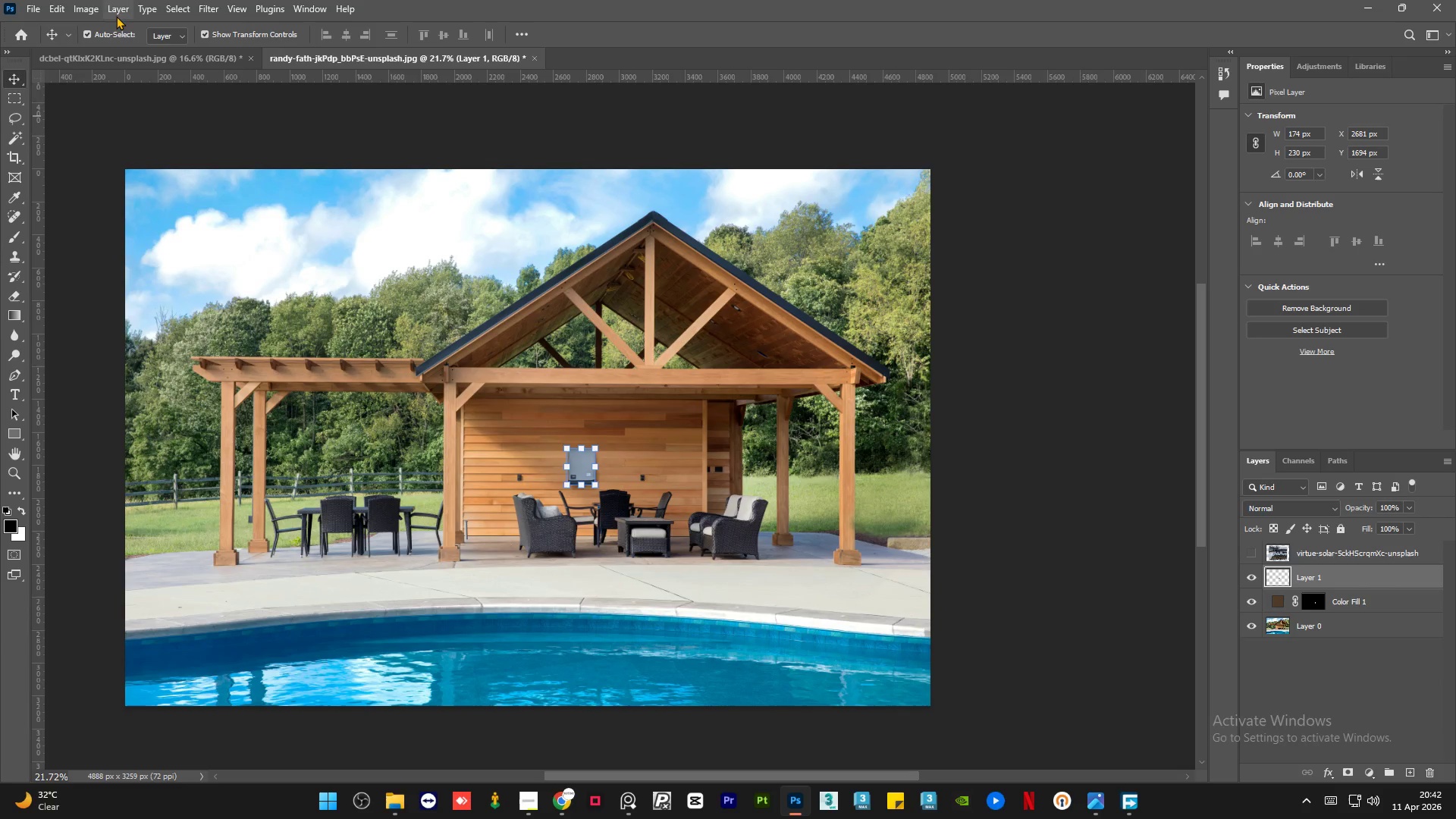 
left_click([83, 0])
 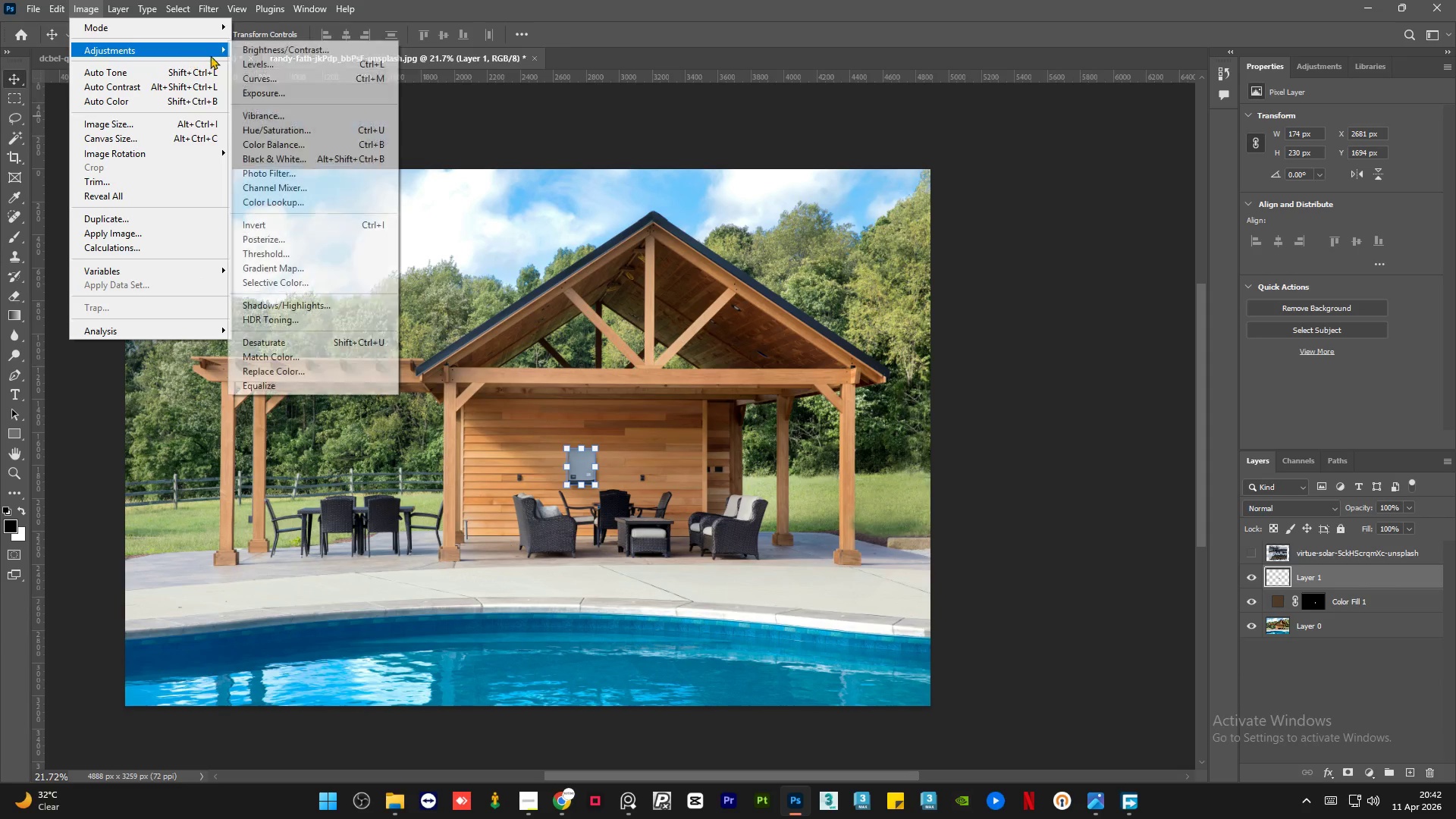 
left_click([271, 353])
 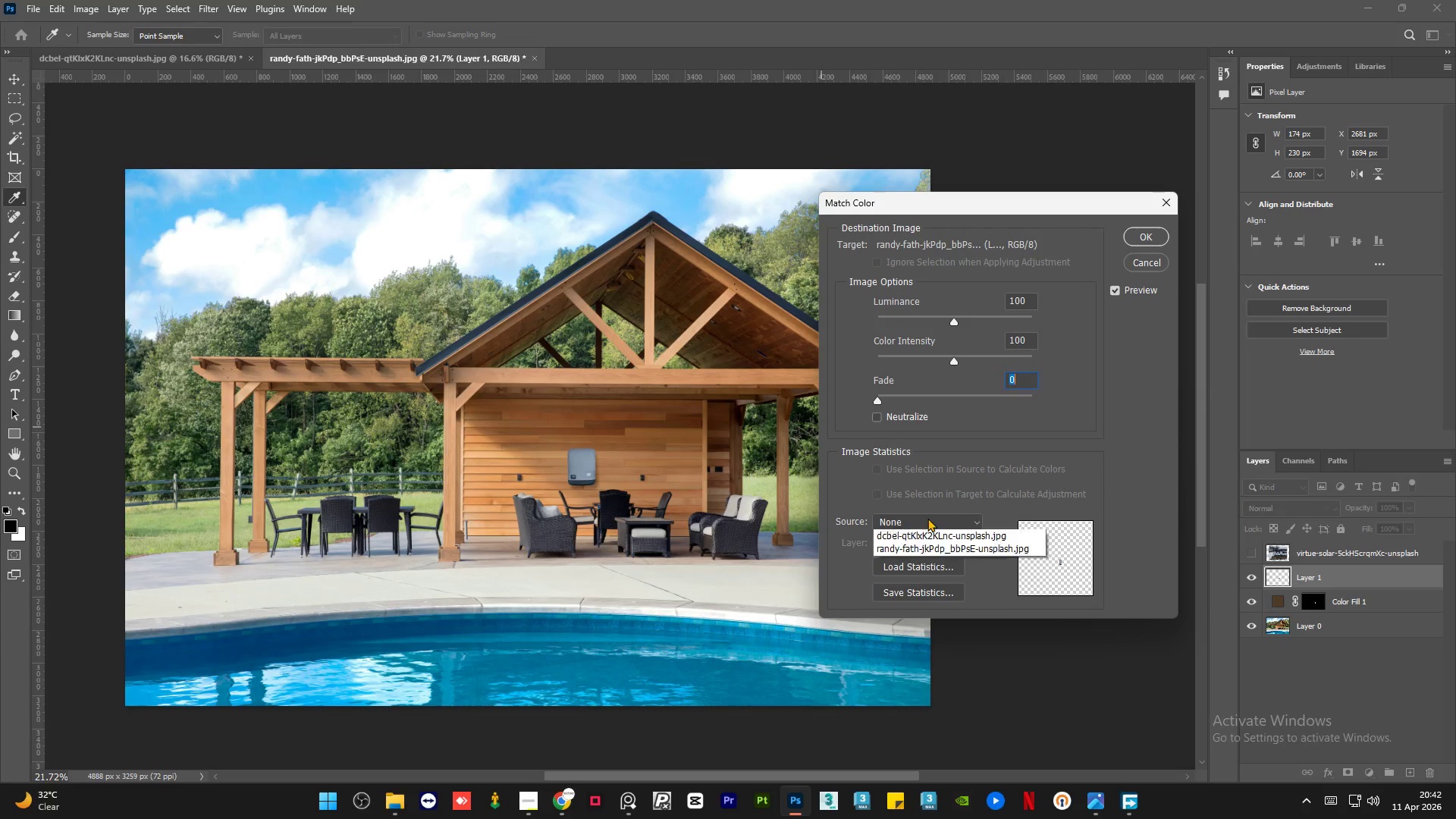 
left_click([913, 563])
 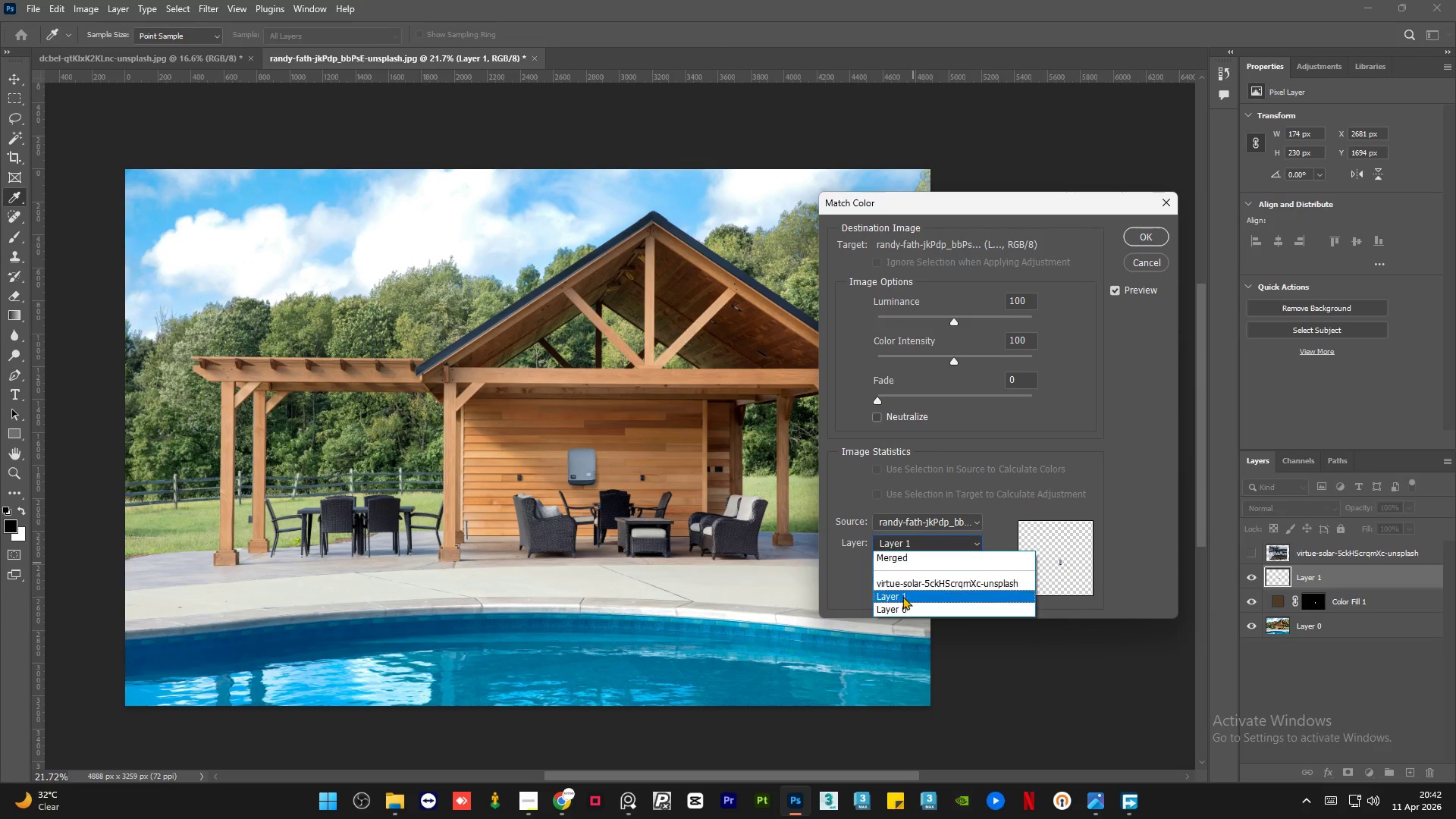 
left_click([902, 603])
 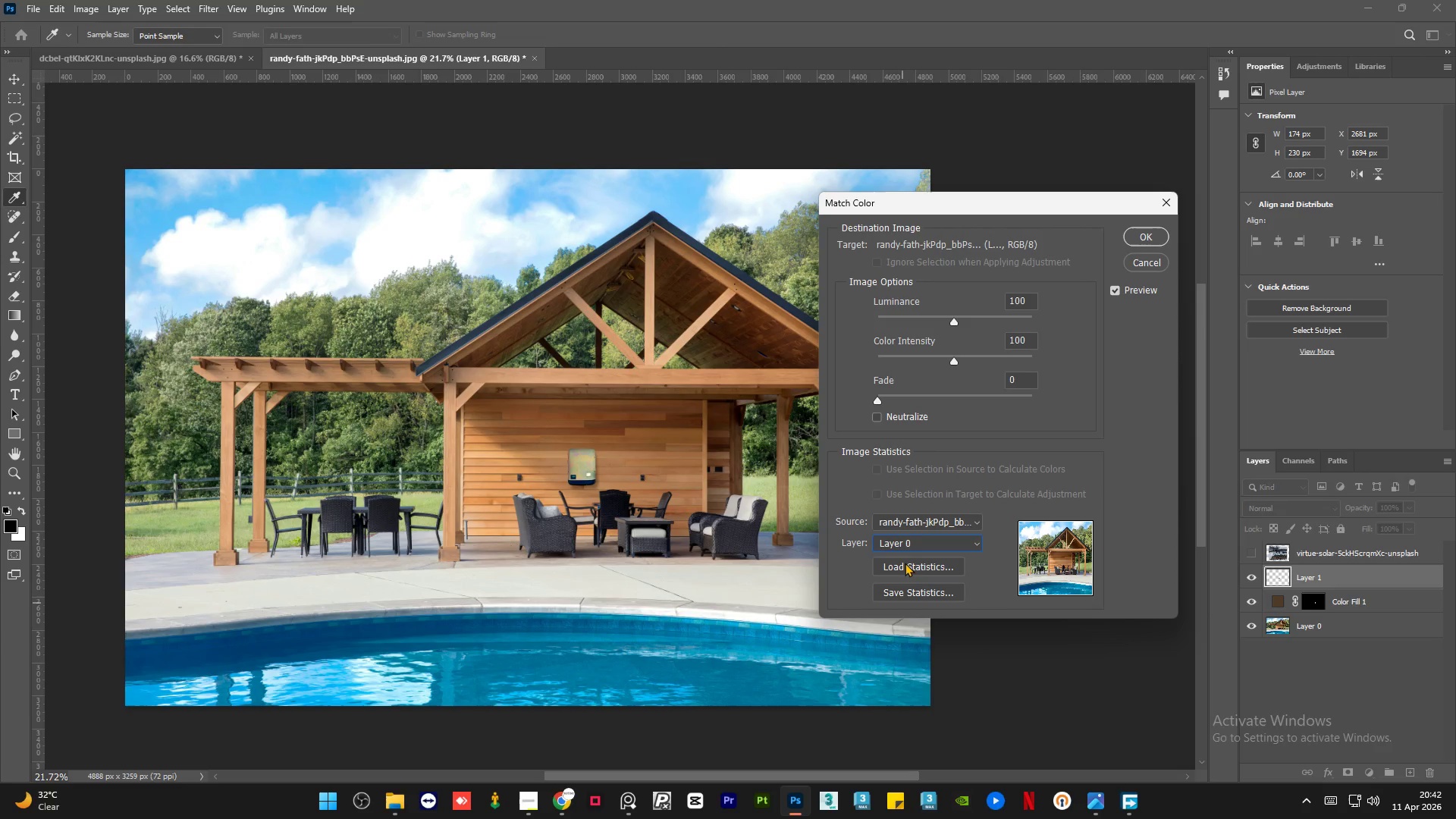 
left_click([904, 538])
 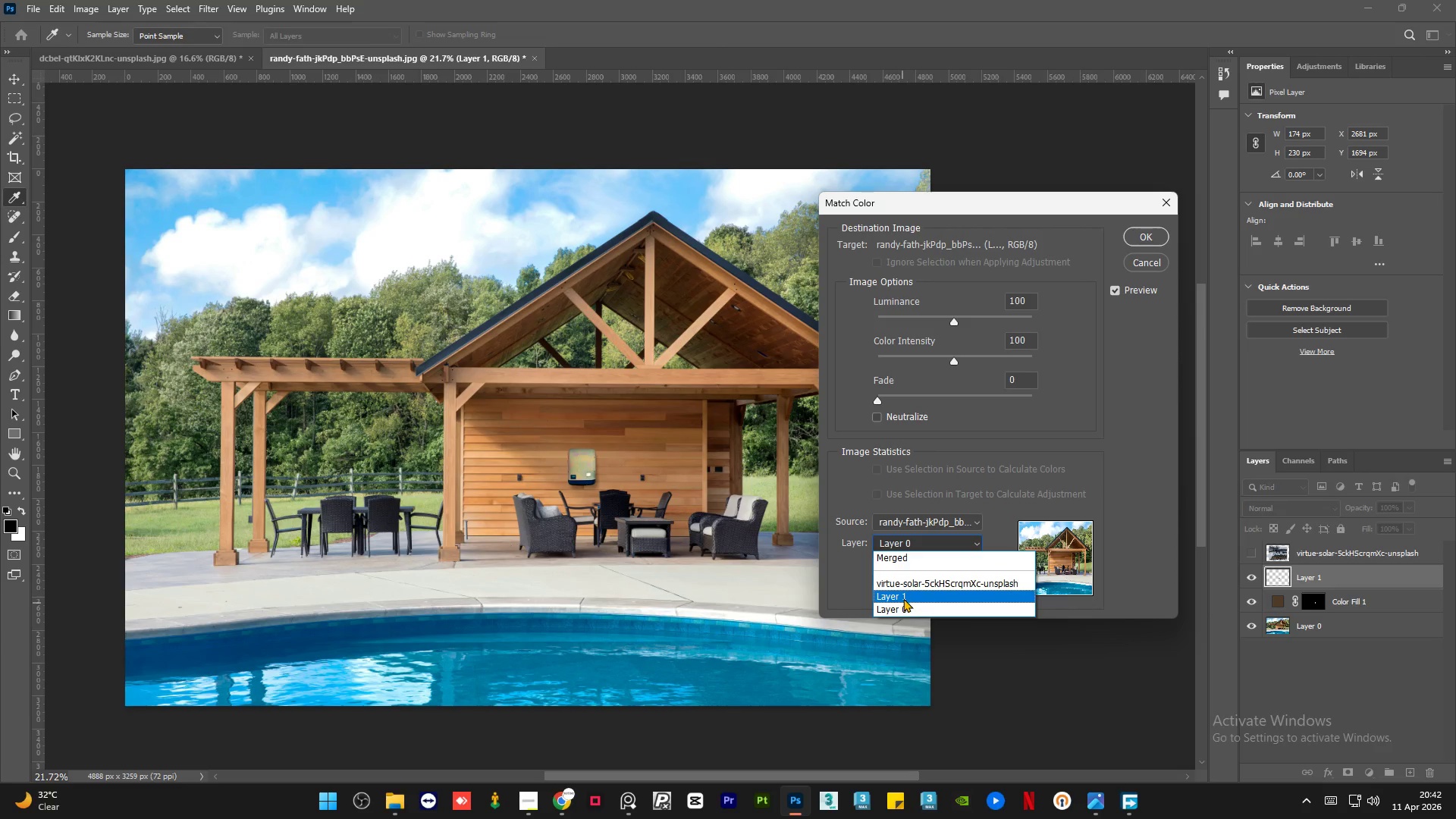 
left_click([903, 598])
 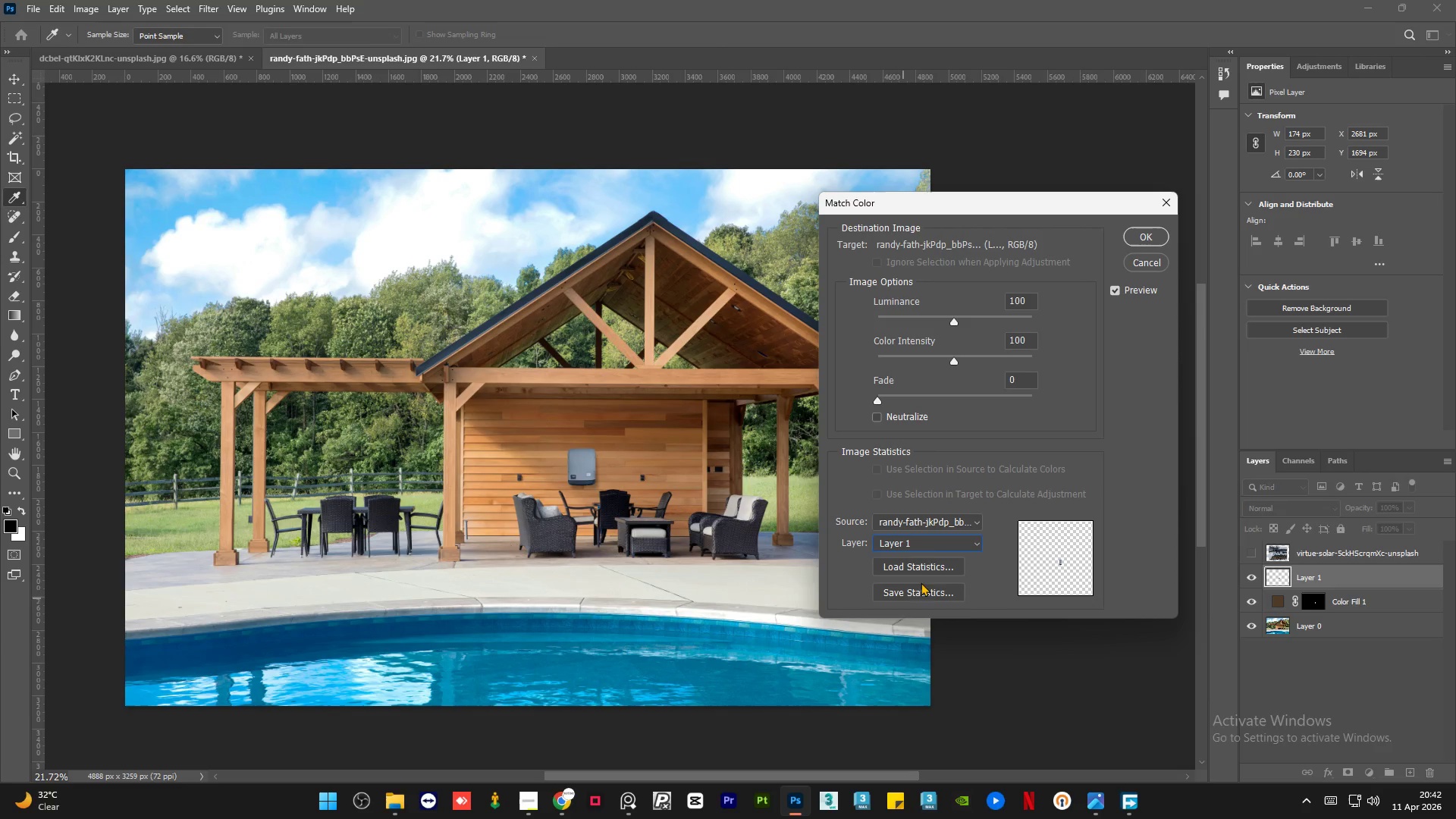 
left_click([926, 548])
 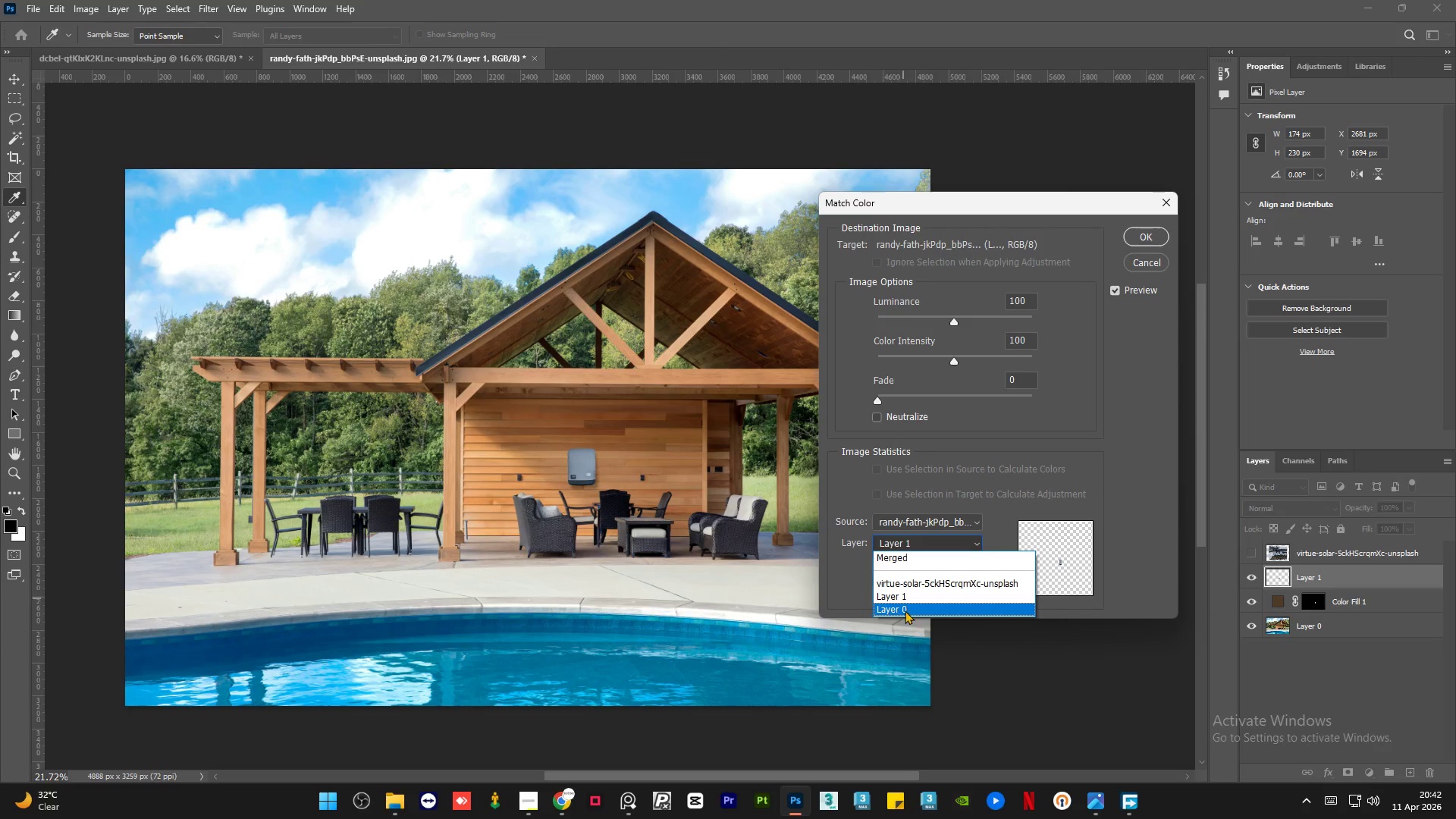 
left_click([905, 610])
 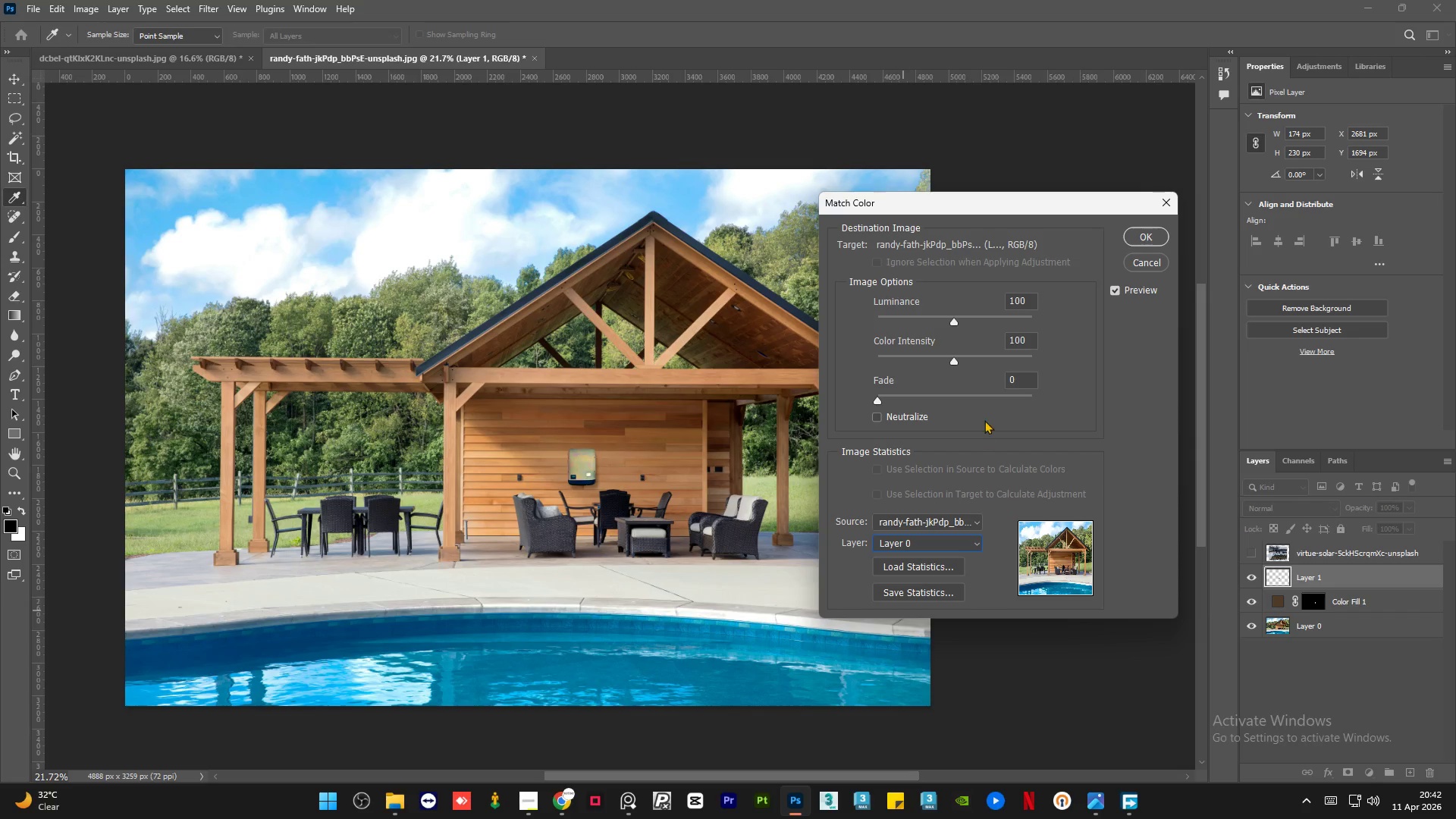 
left_click([983, 391])
 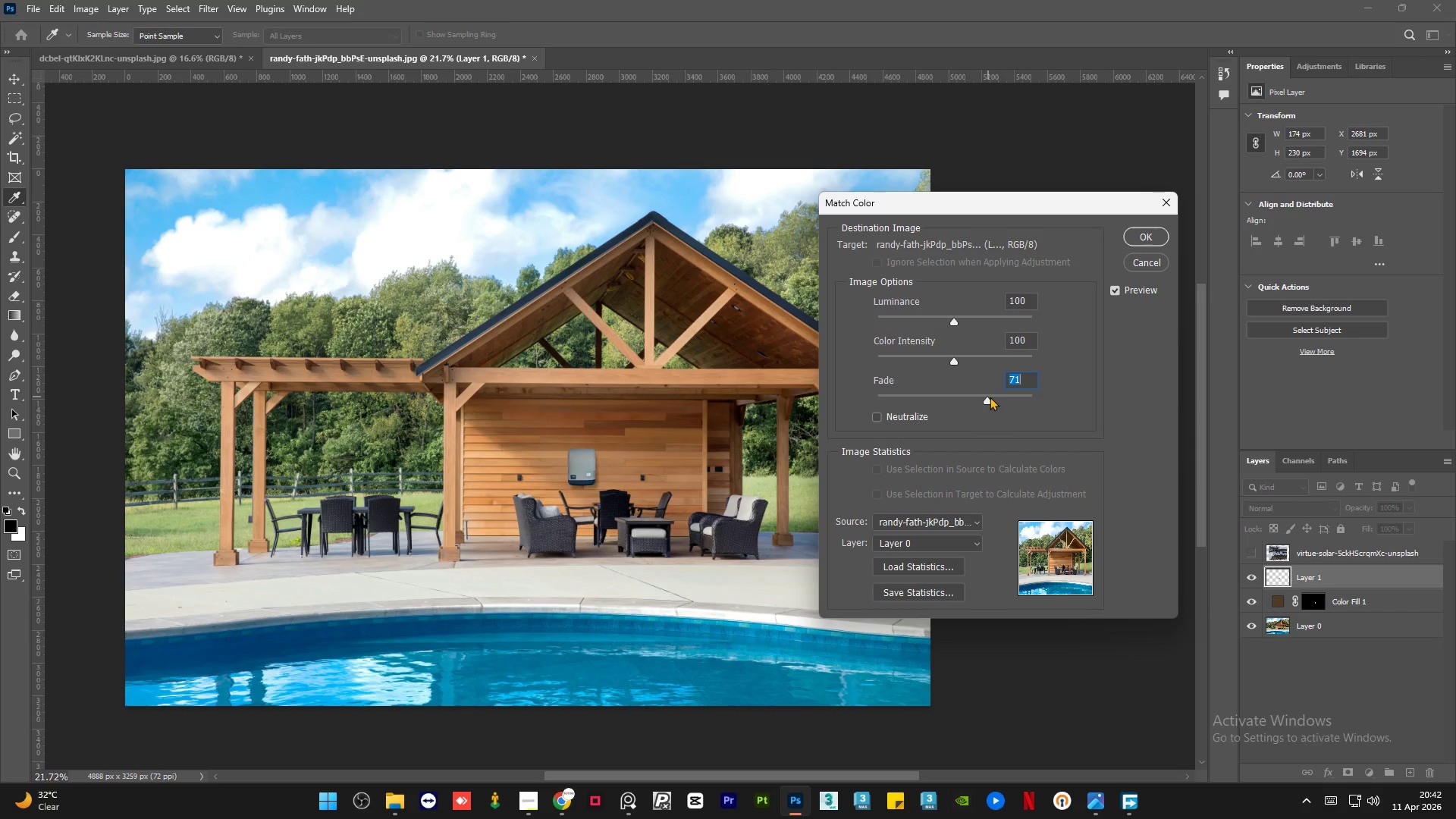 
left_click_drag(start_coordinate=[992, 397], to_coordinate=[1009, 398])
 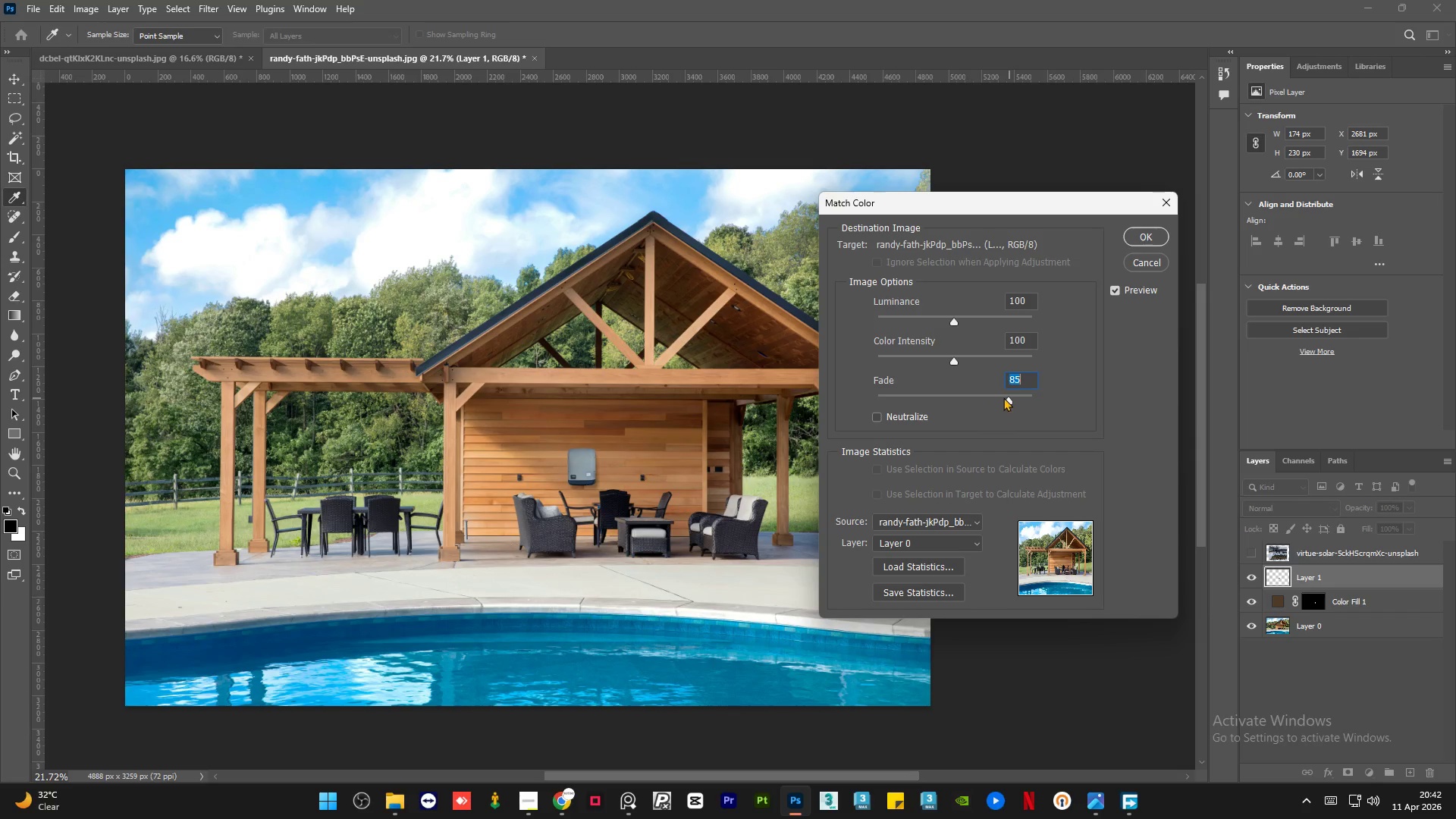 
left_click([995, 394])
 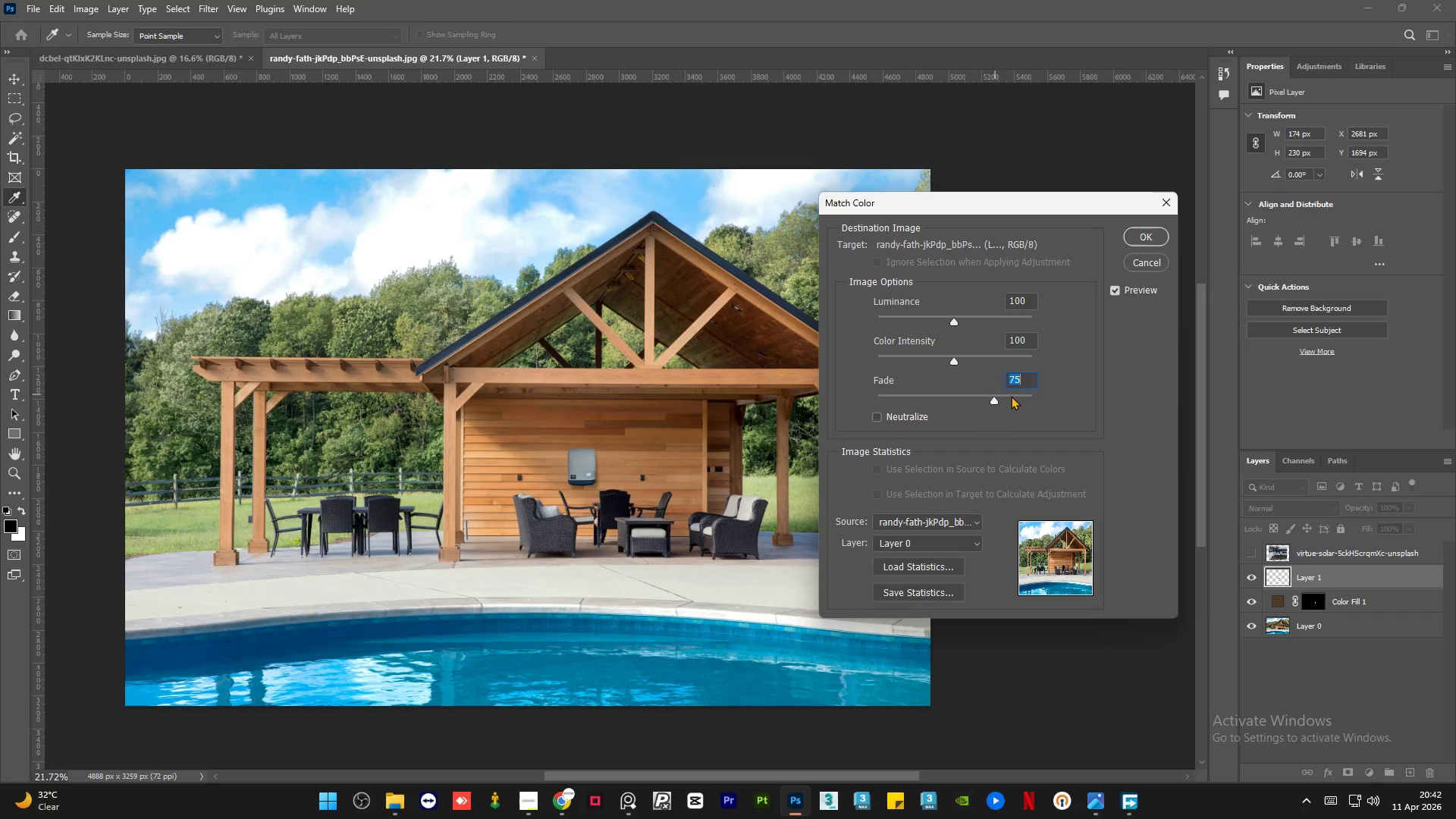 
left_click([994, 394])
 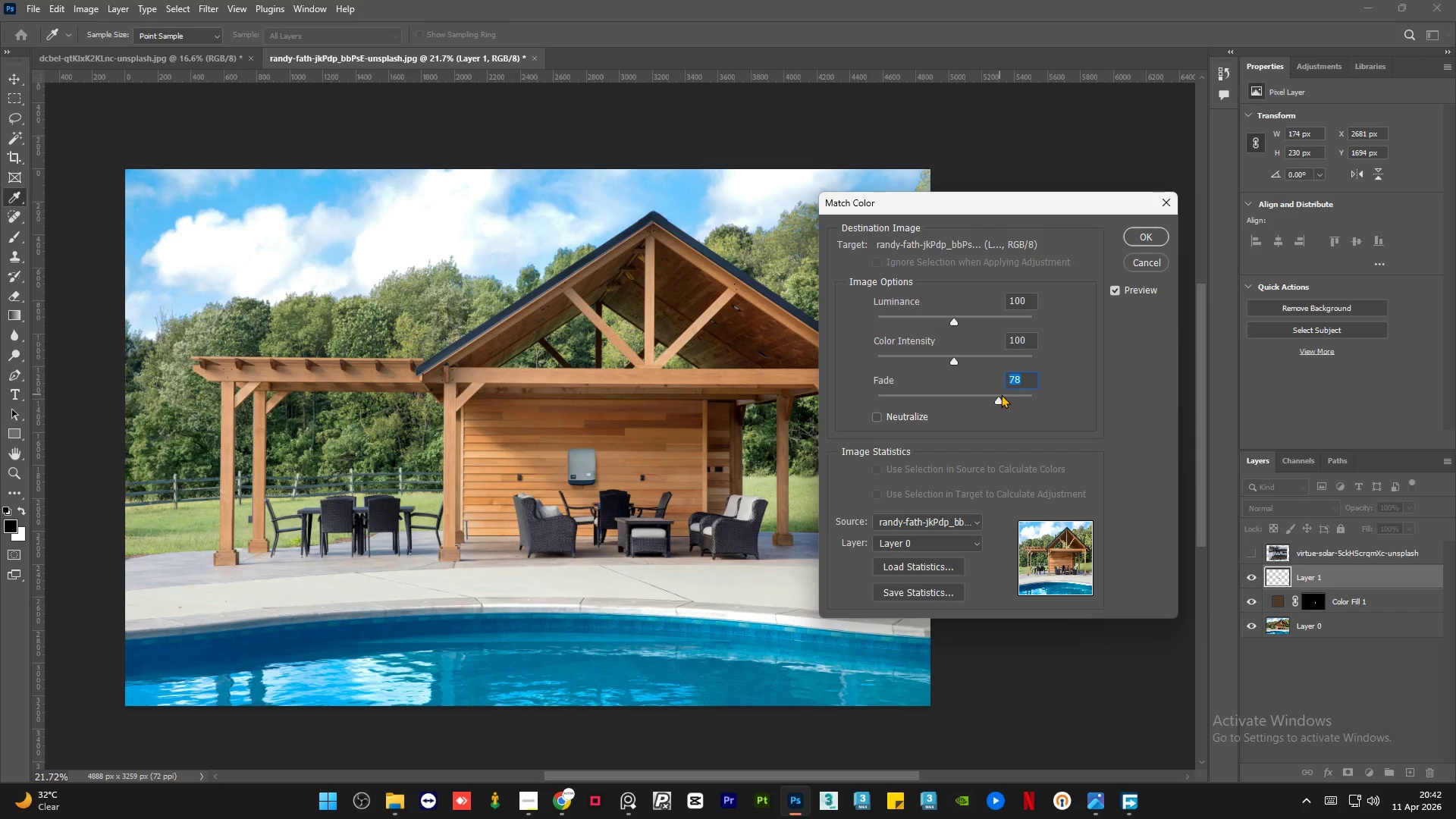 
left_click([1002, 394])
 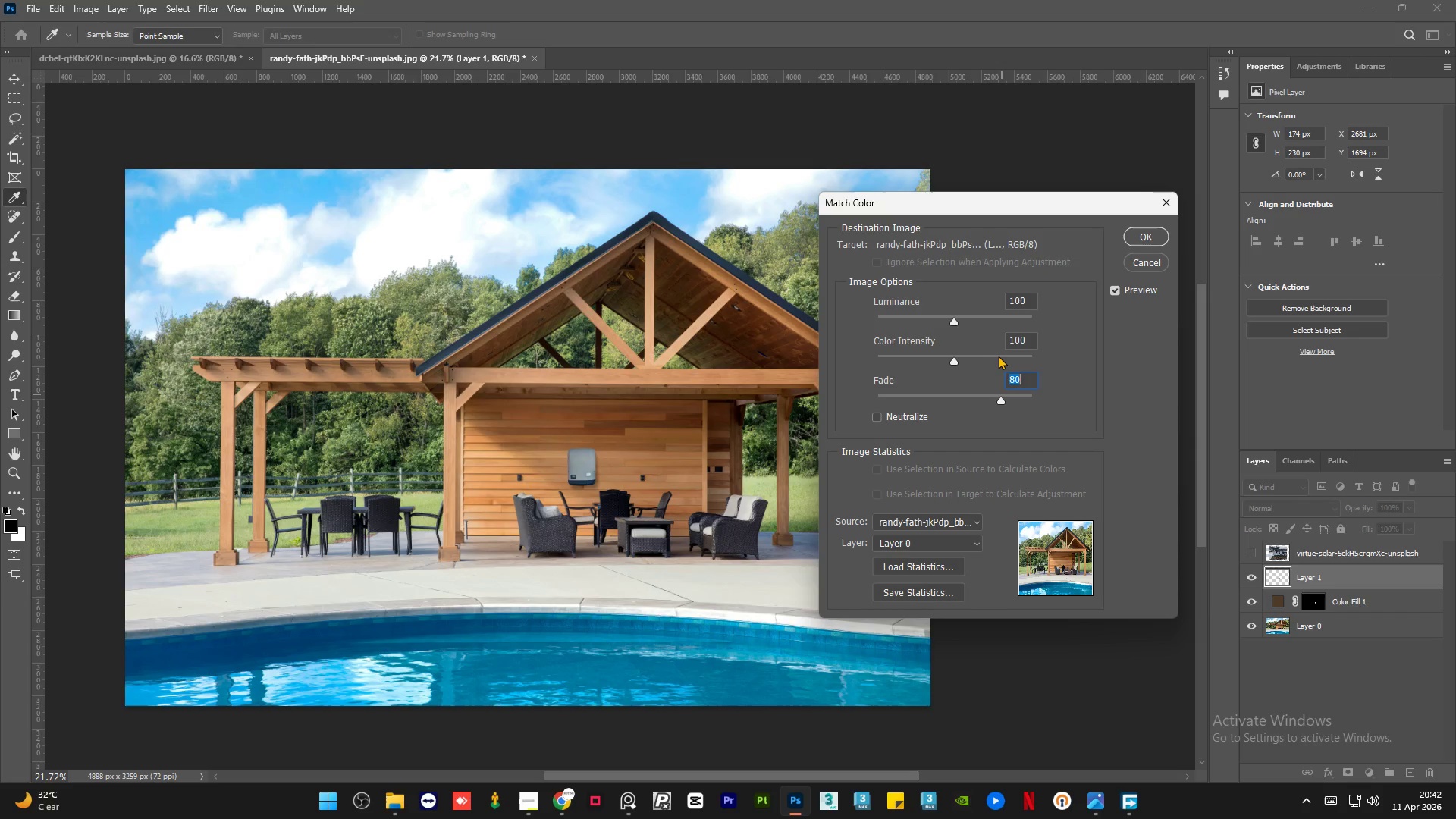 
left_click([1004, 356])
 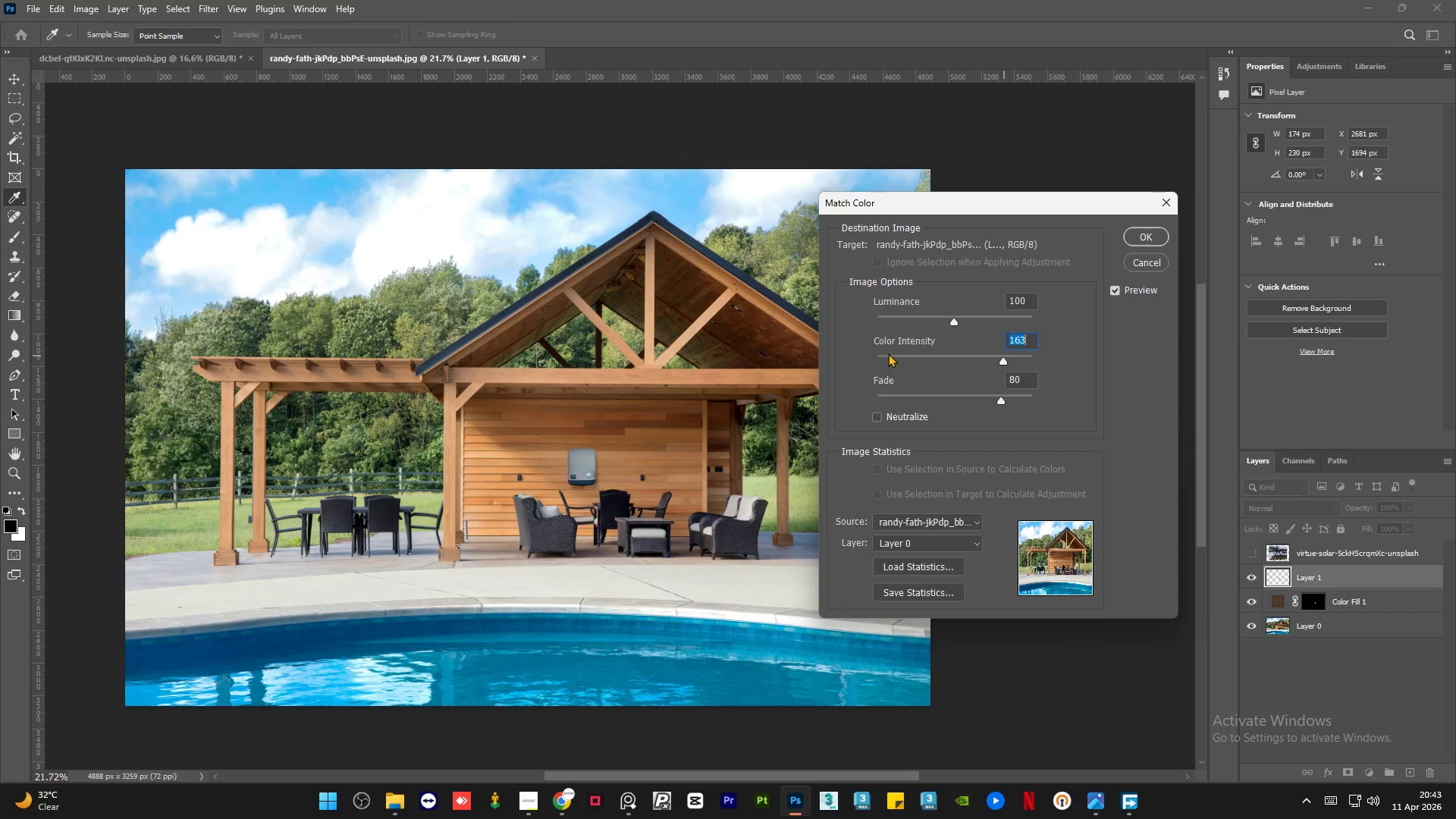 
left_click([886, 353])
 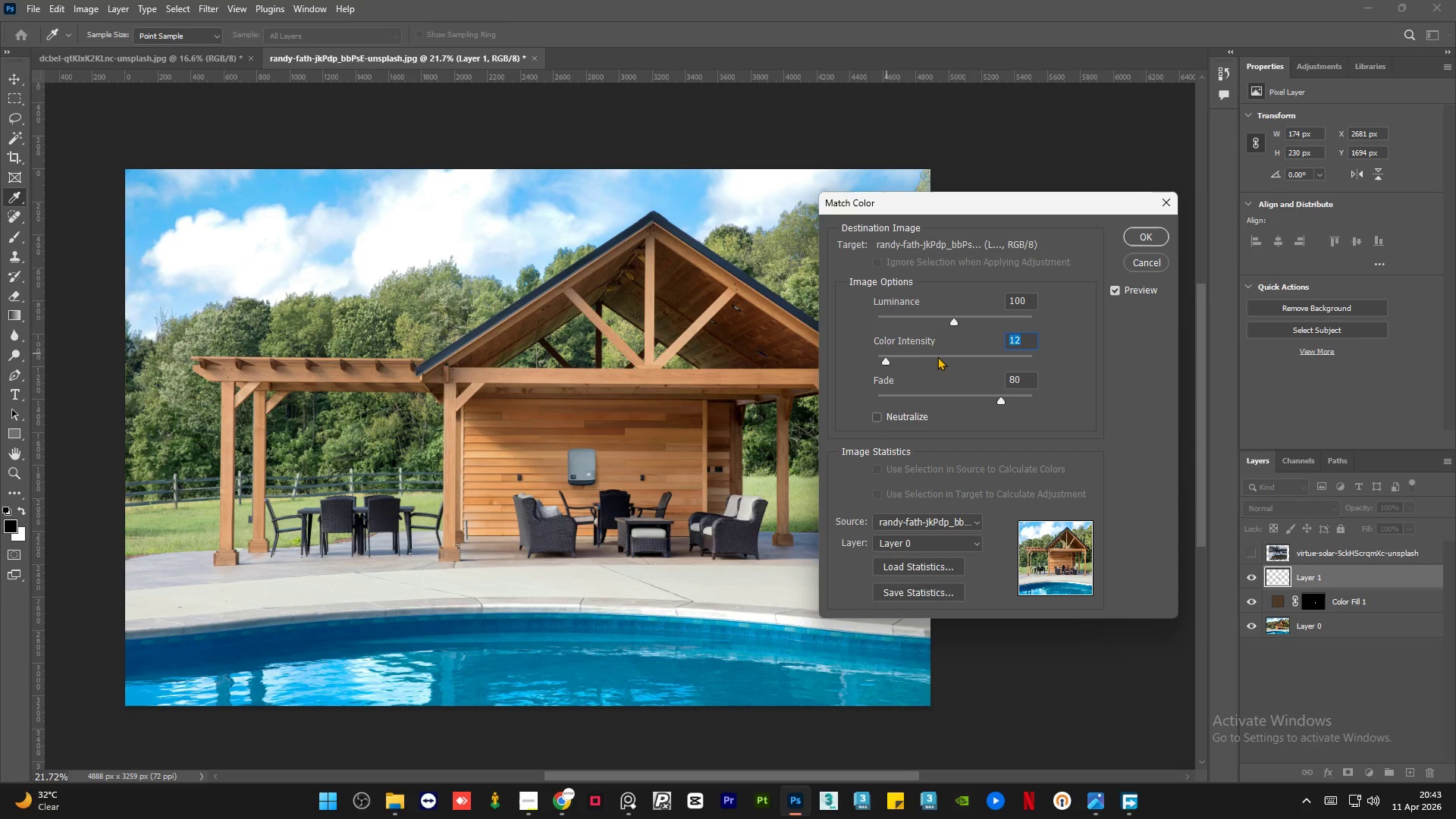 
left_click([955, 356])
 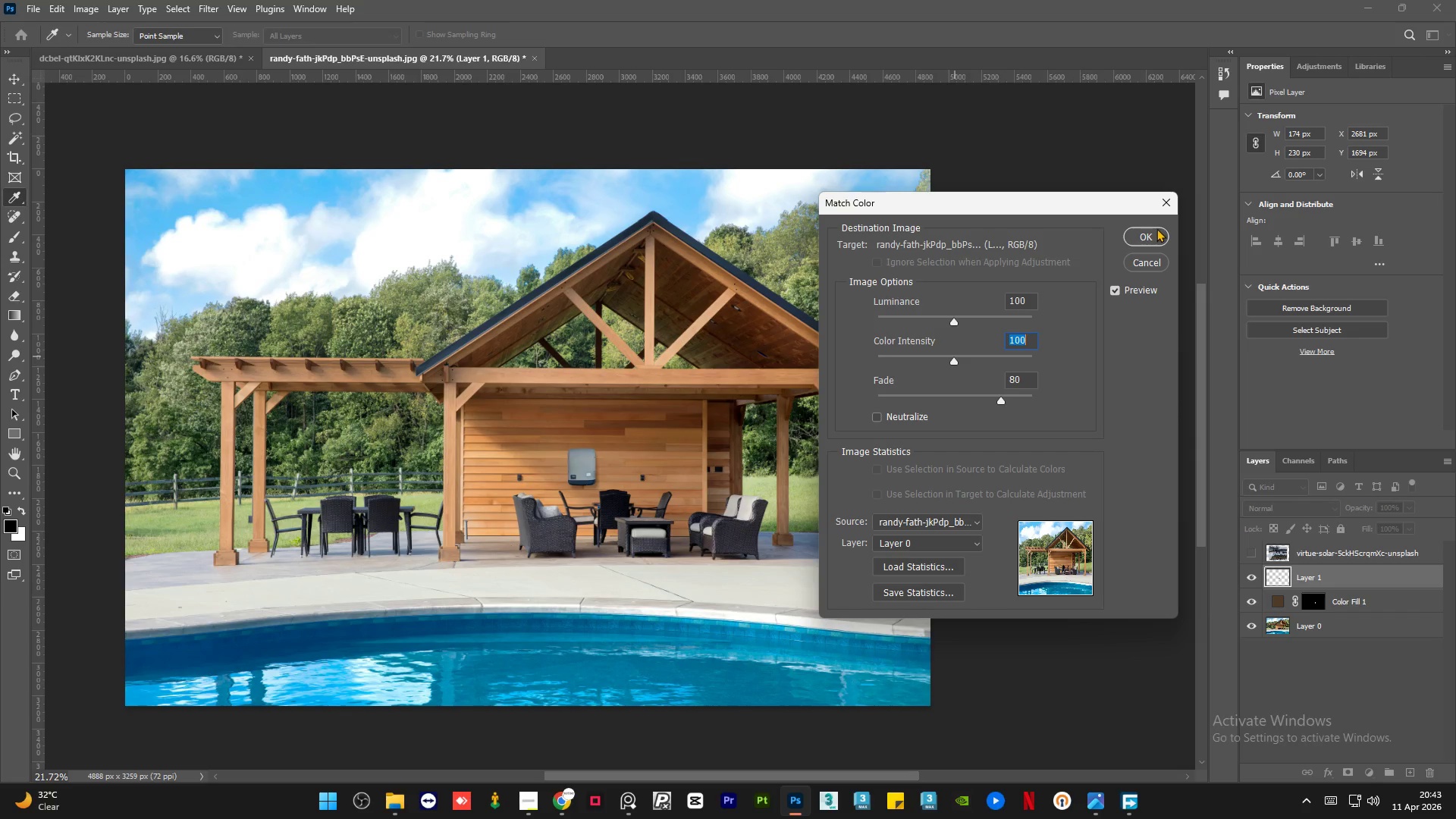 
left_click([1150, 234])
 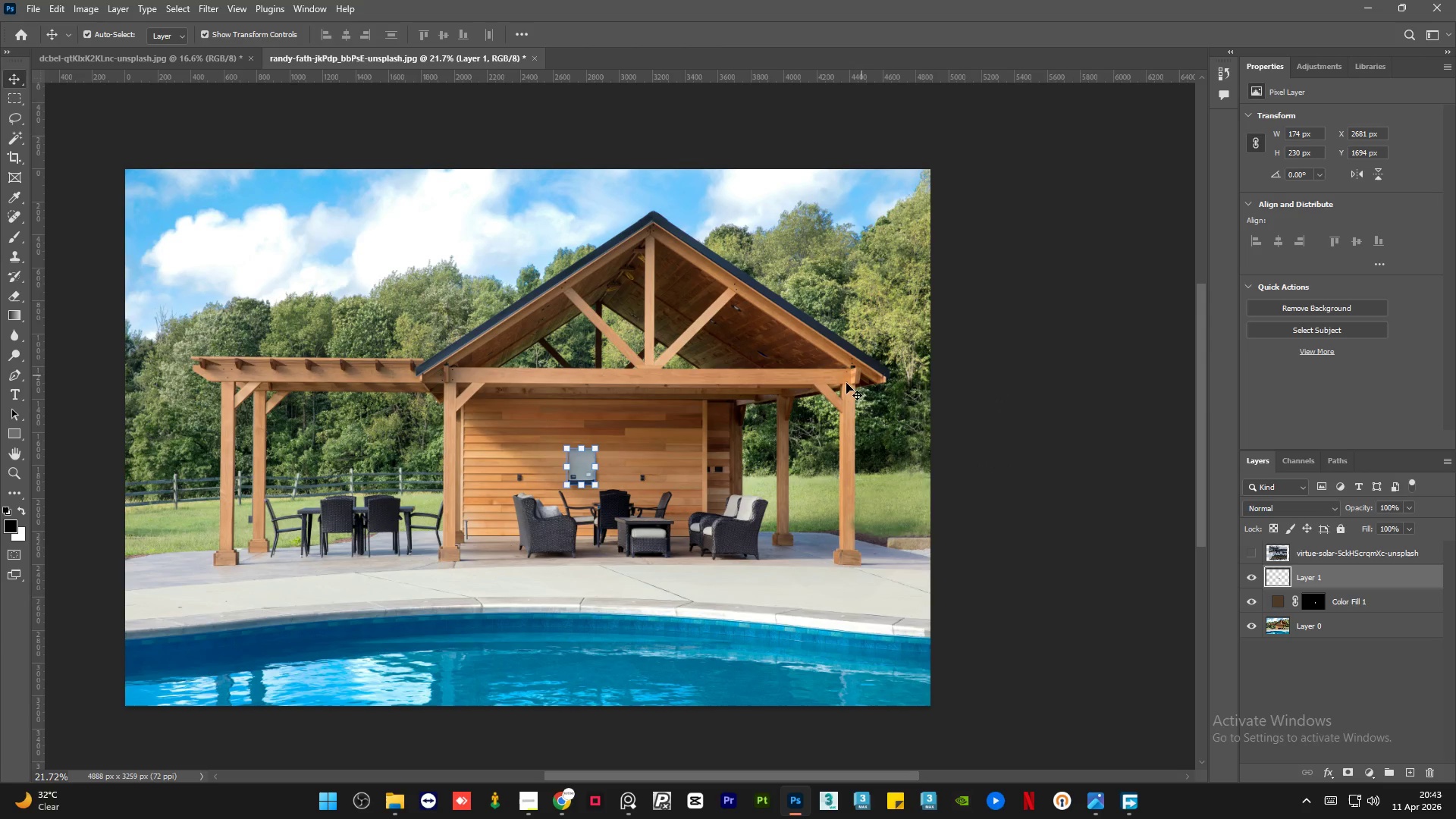 
left_click([1065, 439])
 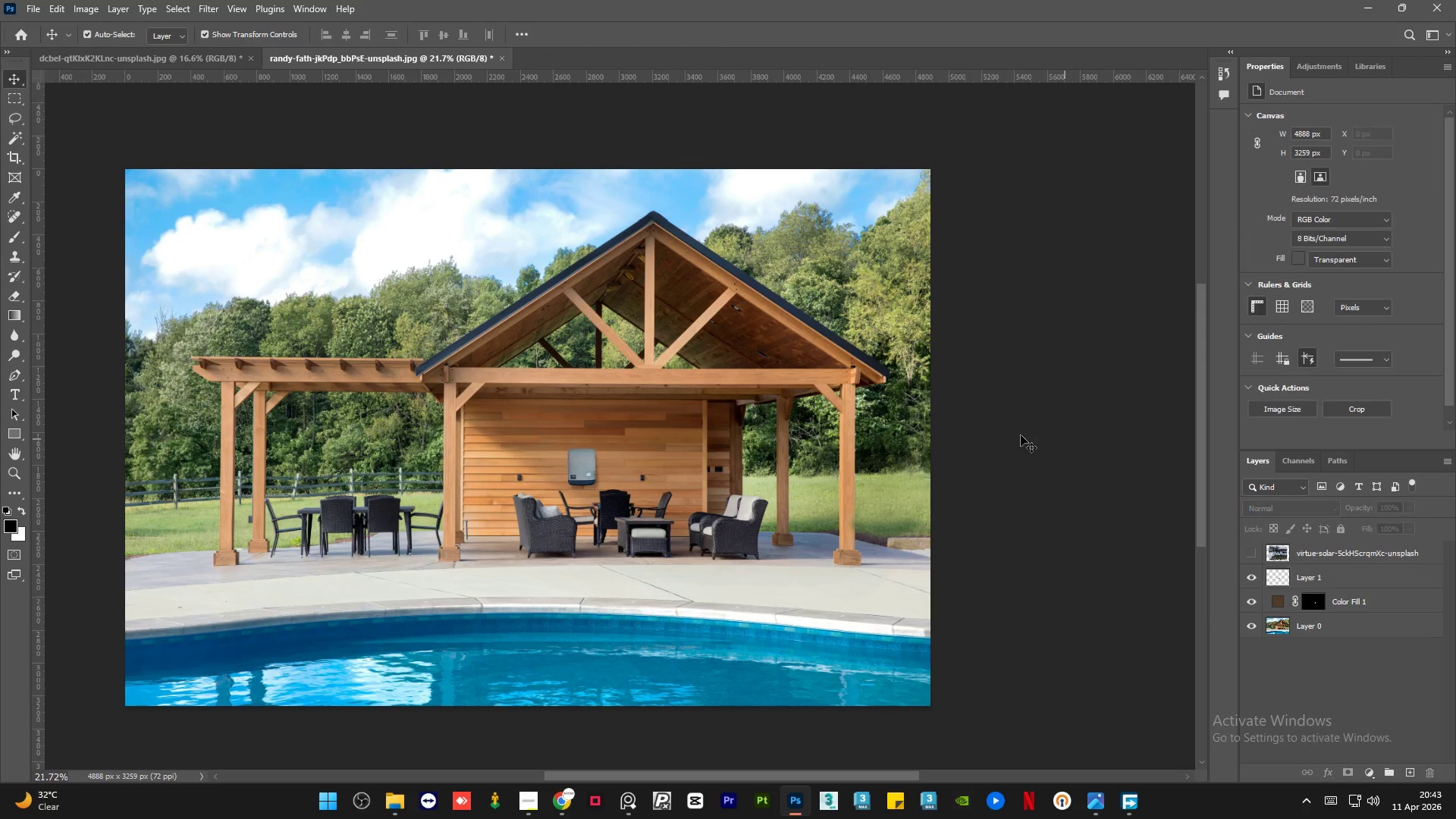 
hold_key(key=AltLeft, duration=1.52)
 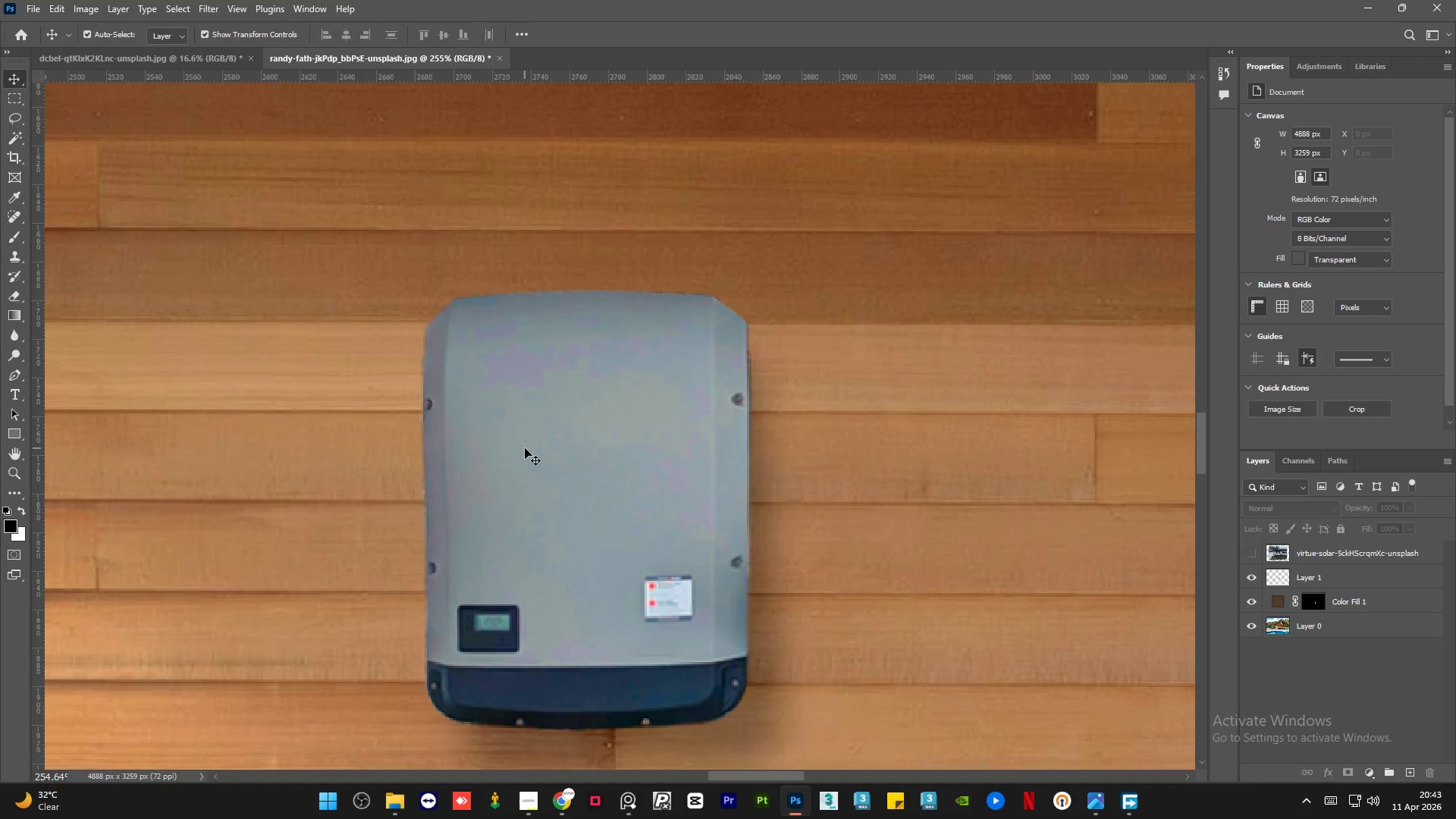 
hold_key(key=AltLeft, duration=0.38)
 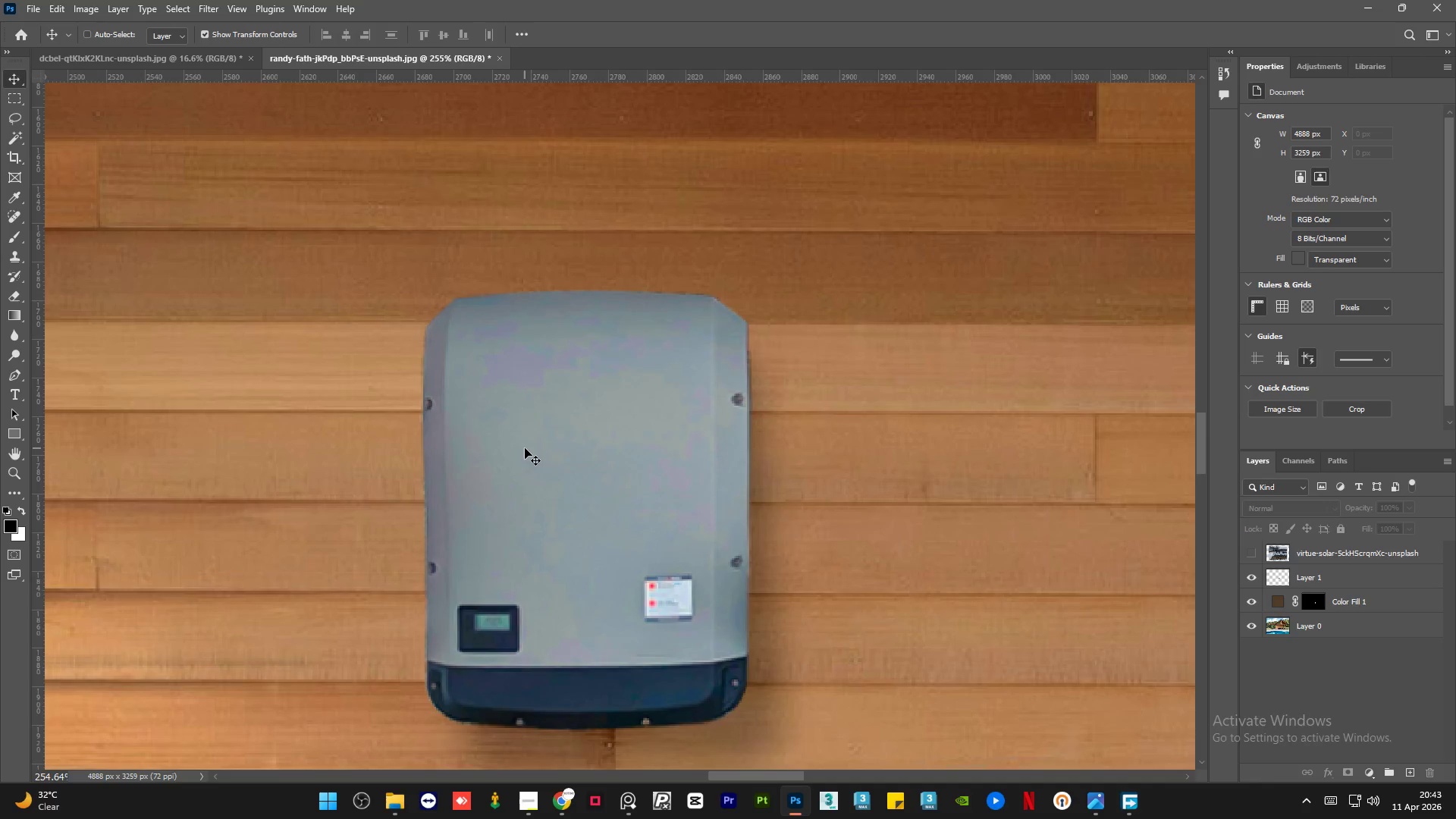 
hold_key(key=AltLeft, duration=1.5)
 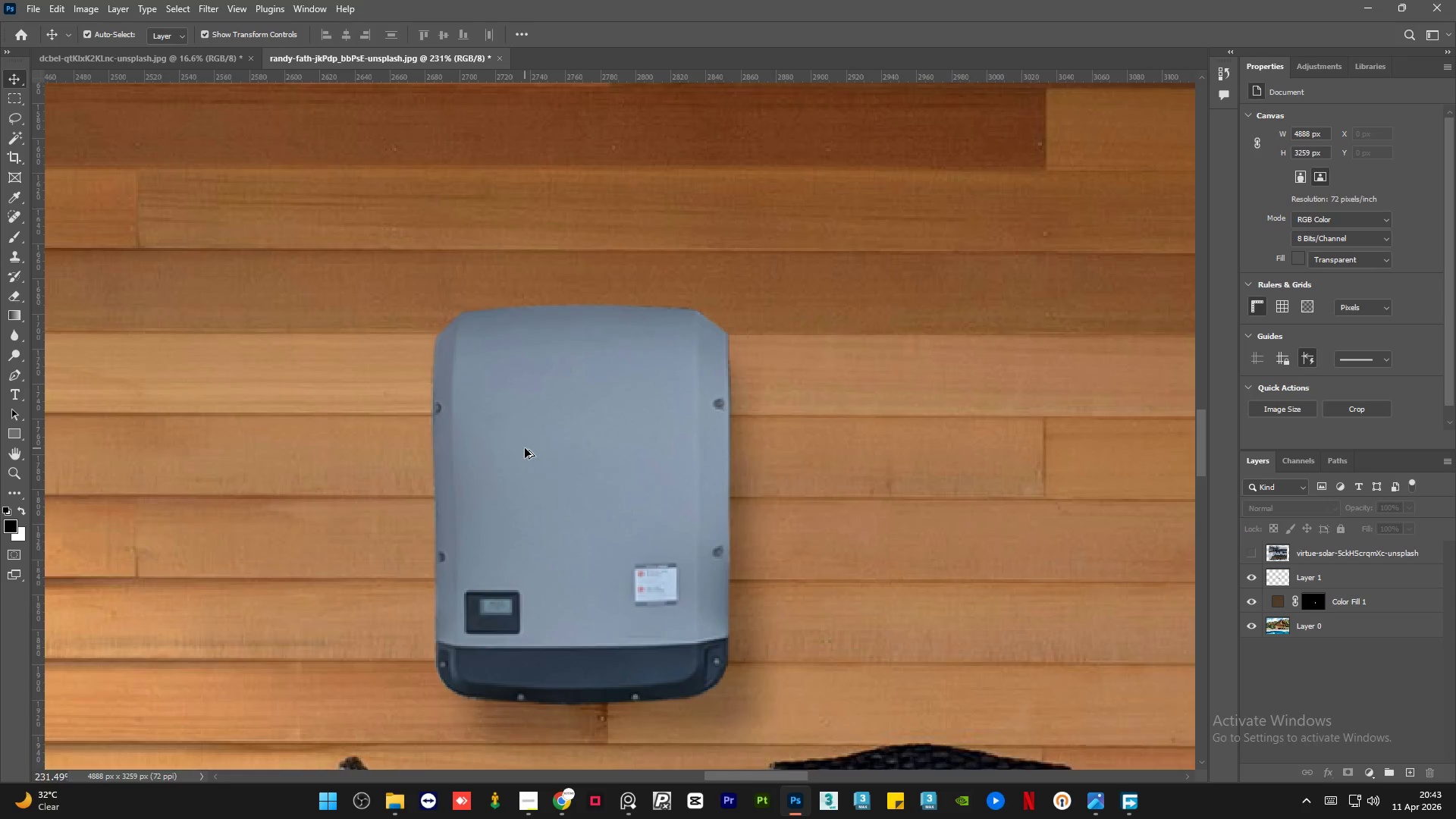 
scroll: coordinate [525, 448], scroll_direction: up, amount: 26.0
 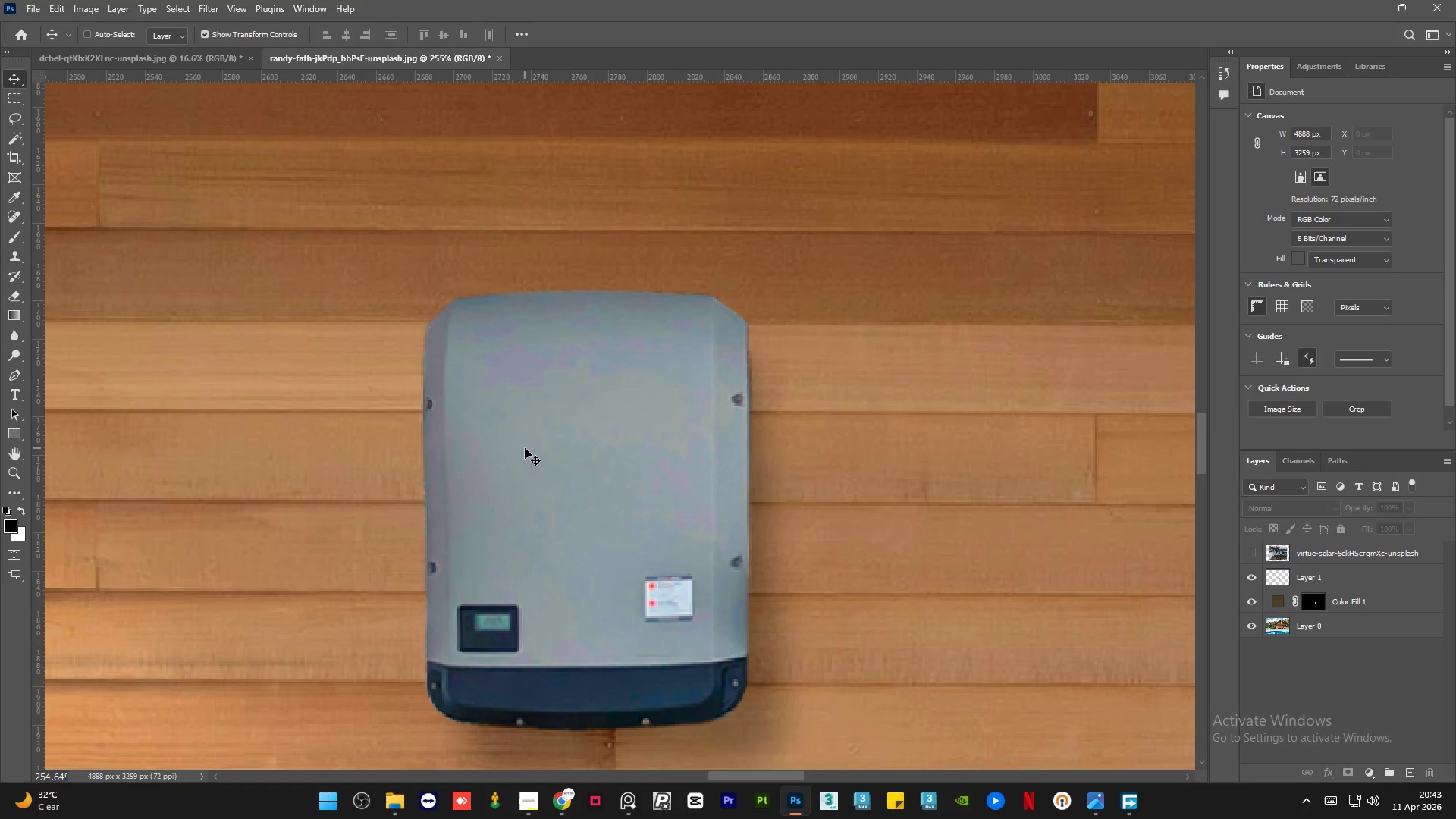 
key(Control+Z)
 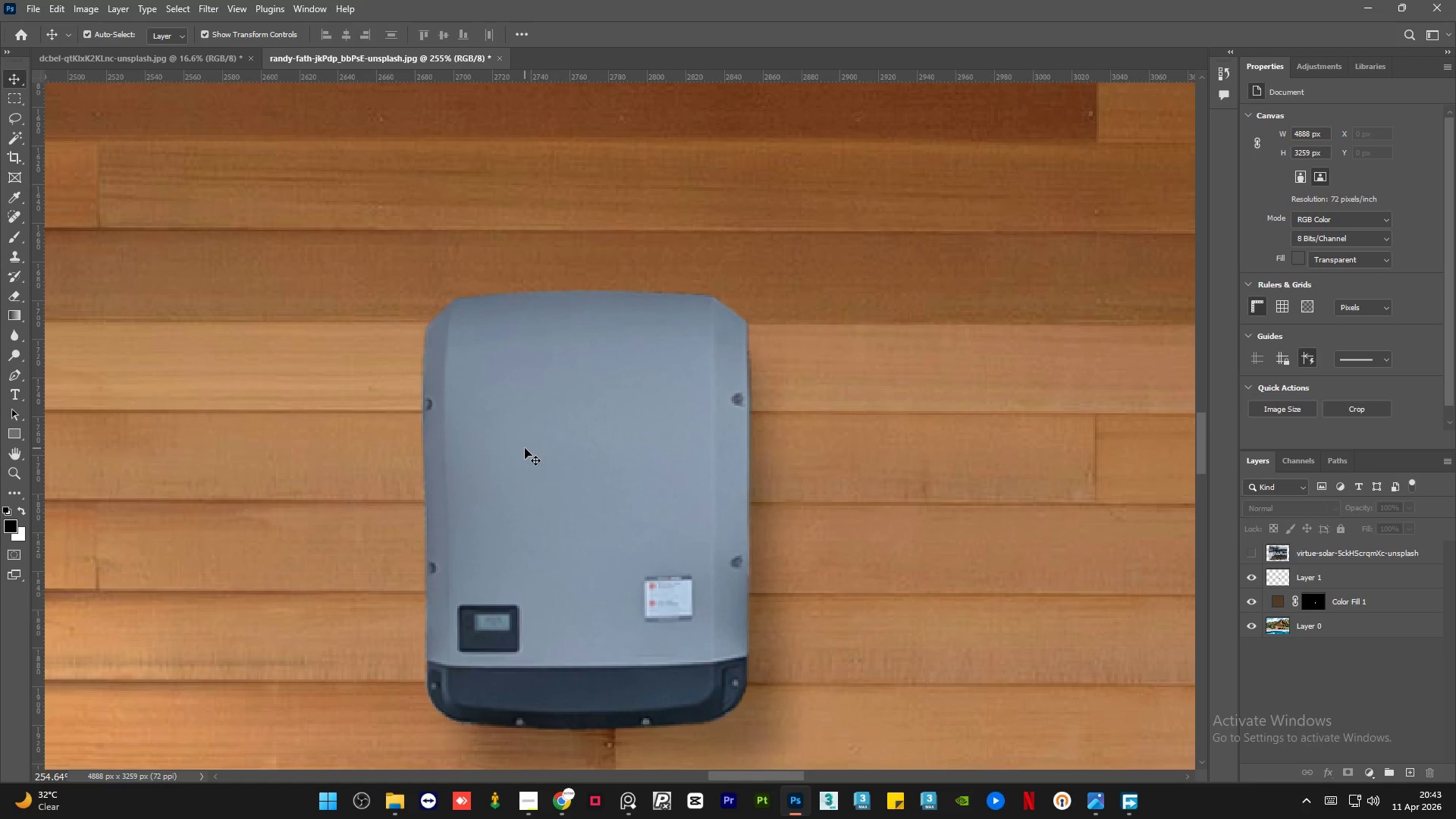 
hold_key(key=AltLeft, duration=1.5)
 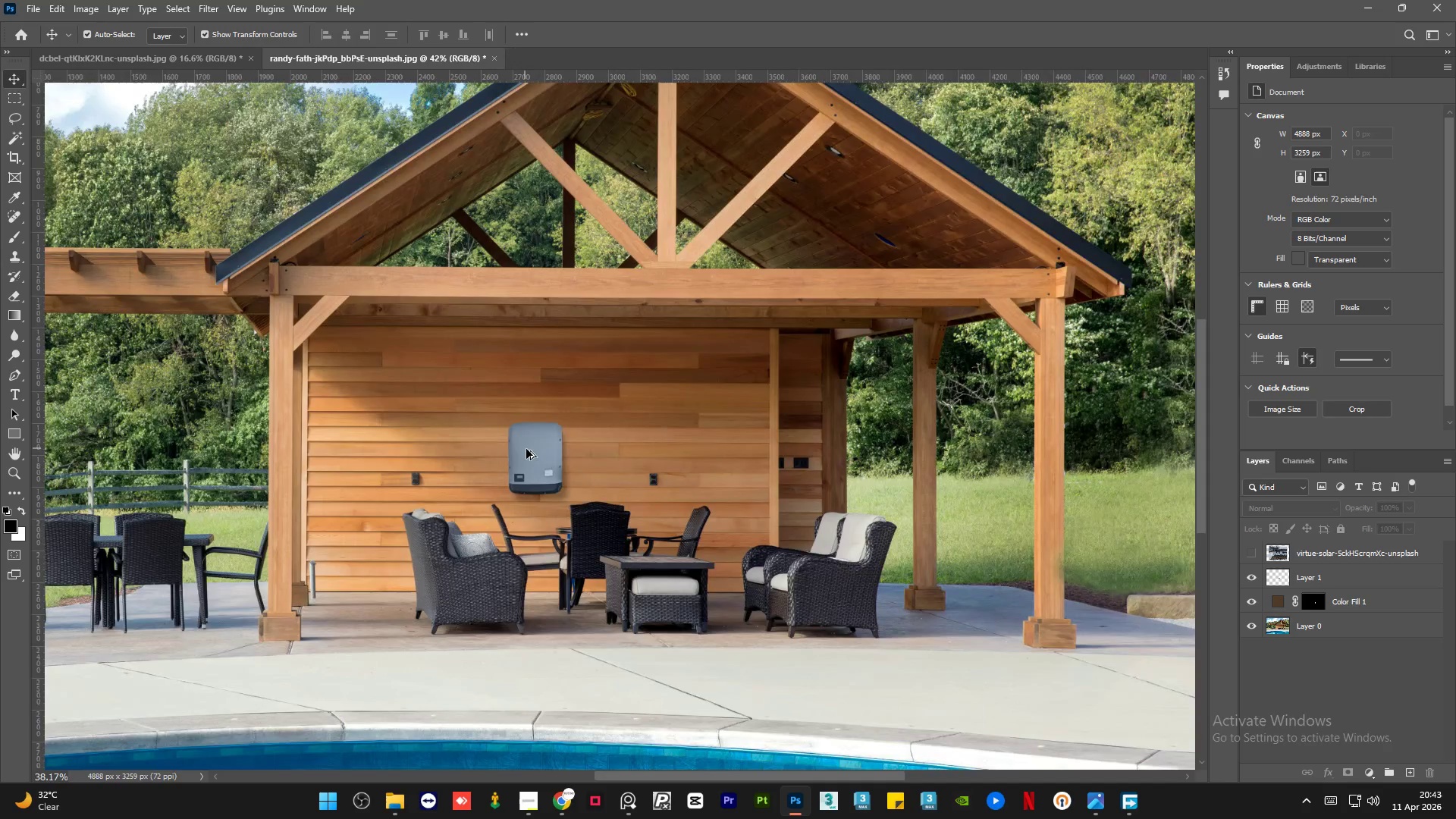 
hold_key(key=AltLeft, duration=1.52)
 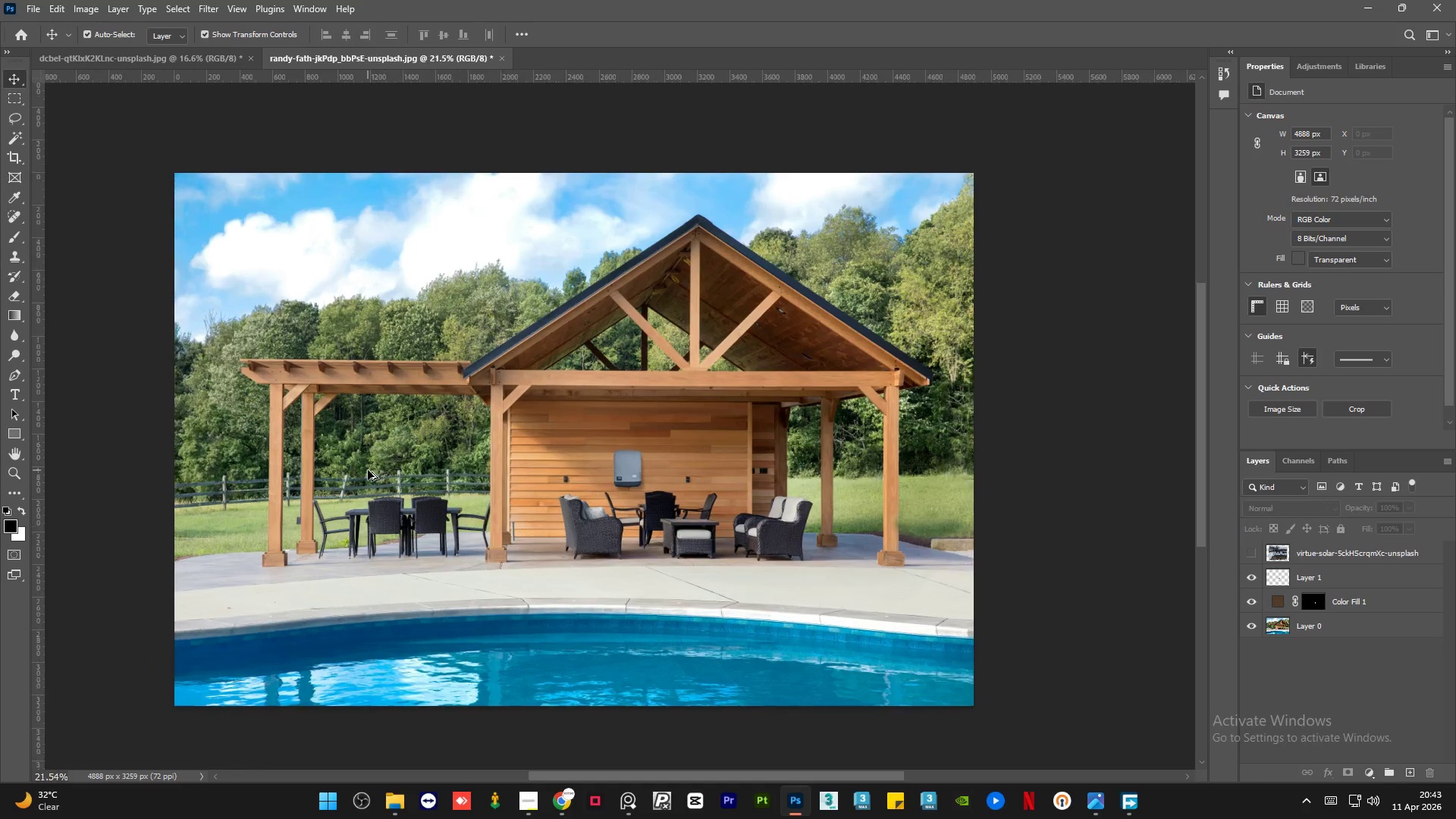 
hold_key(key=AltLeft, duration=0.91)
 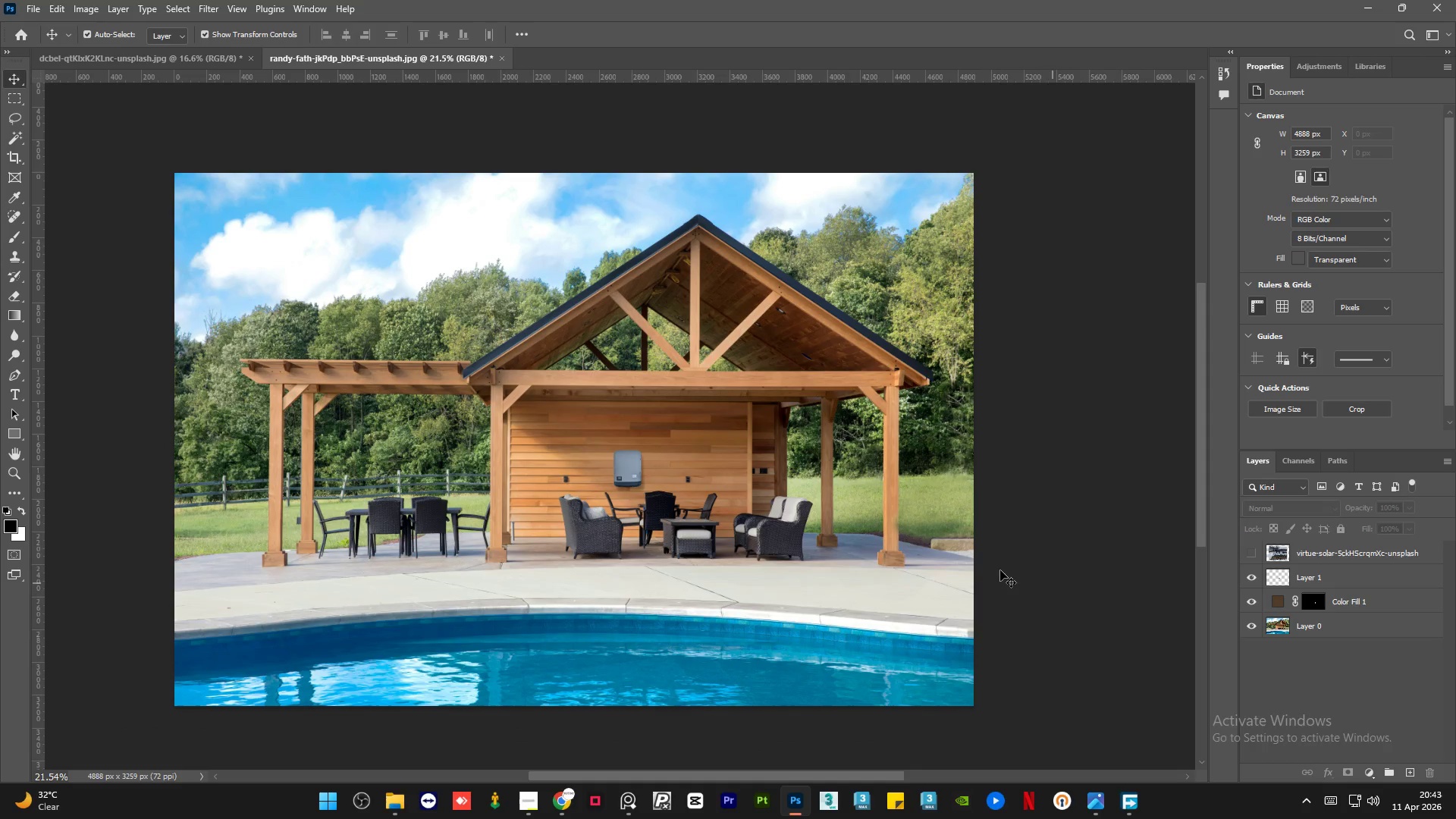 
scroll: coordinate [719, 491], scroll_direction: down, amount: 27.0
 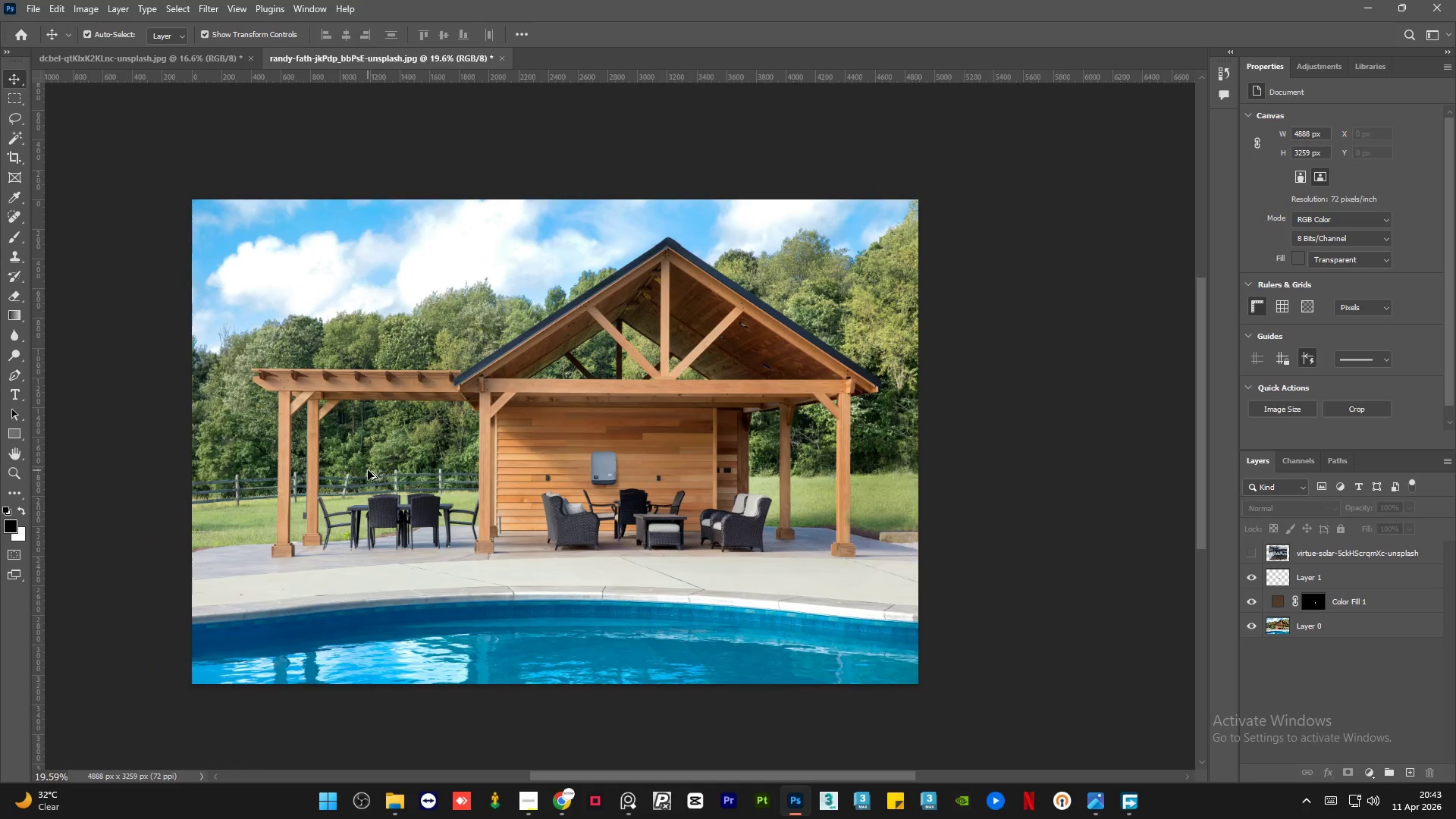 
scroll: coordinate [368, 470], scroll_direction: up, amount: 1.0
 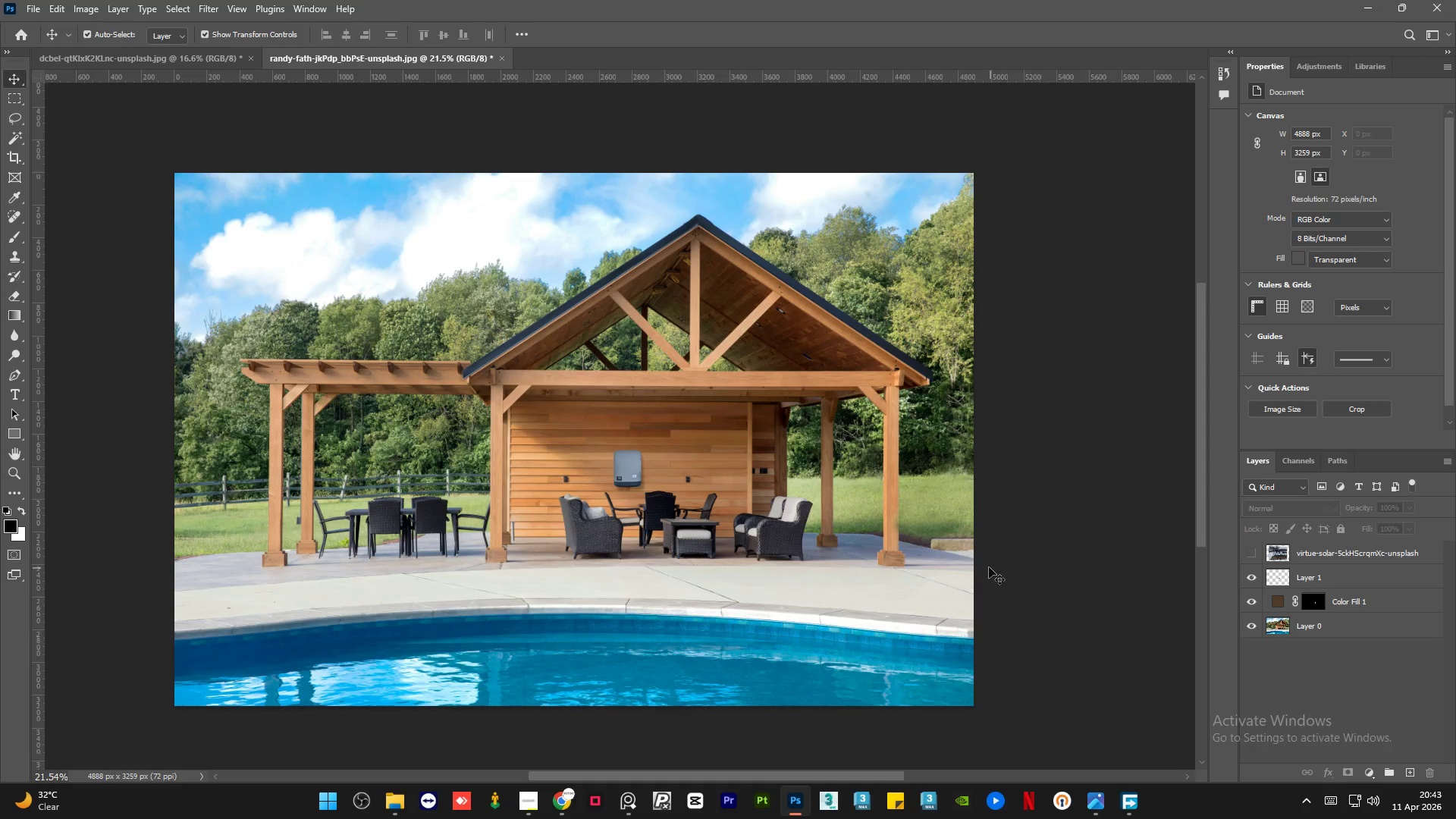 
left_click([1027, 566])
 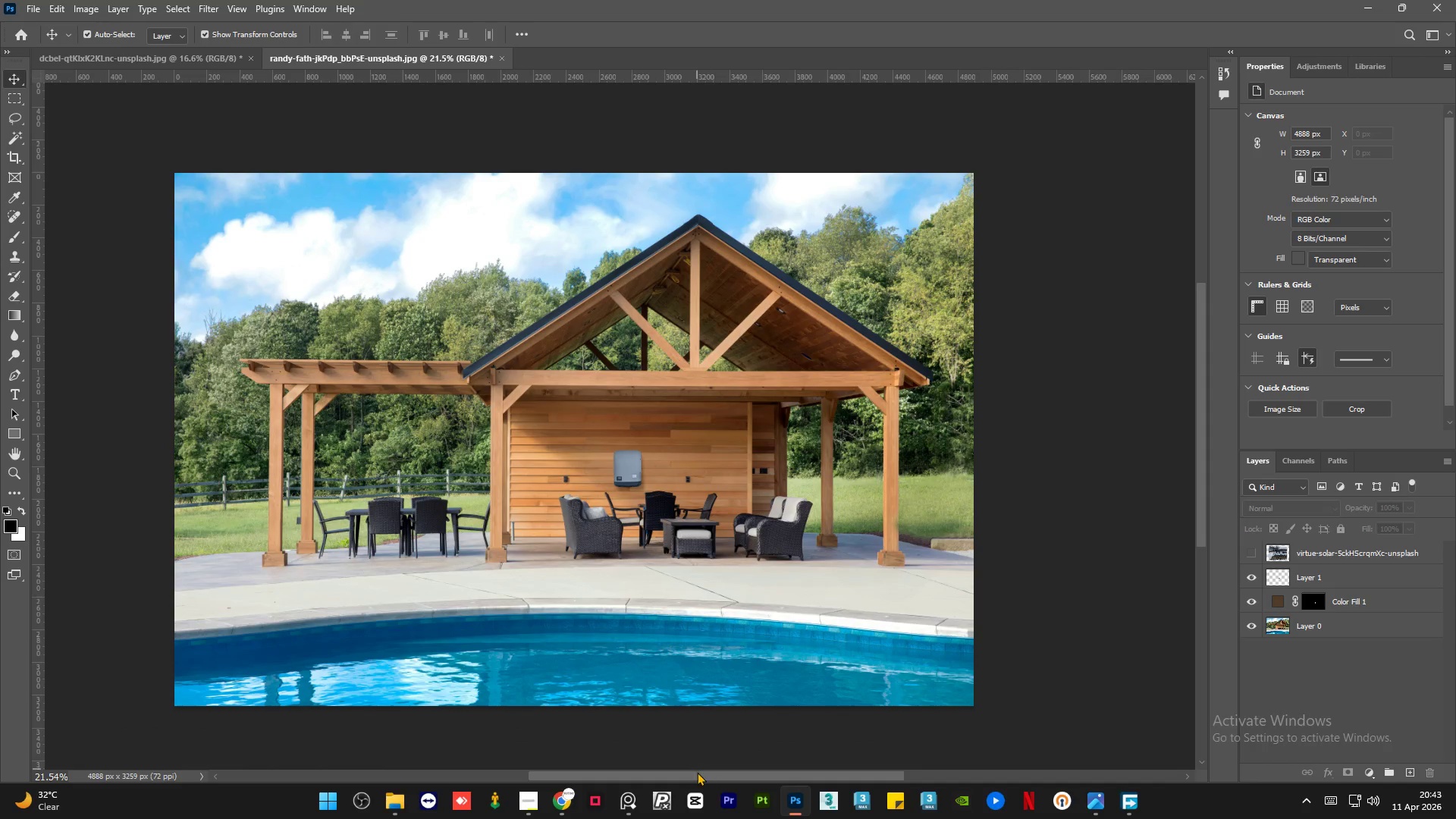 
left_click_drag(start_coordinate=[697, 775], to_coordinate=[703, 775])
 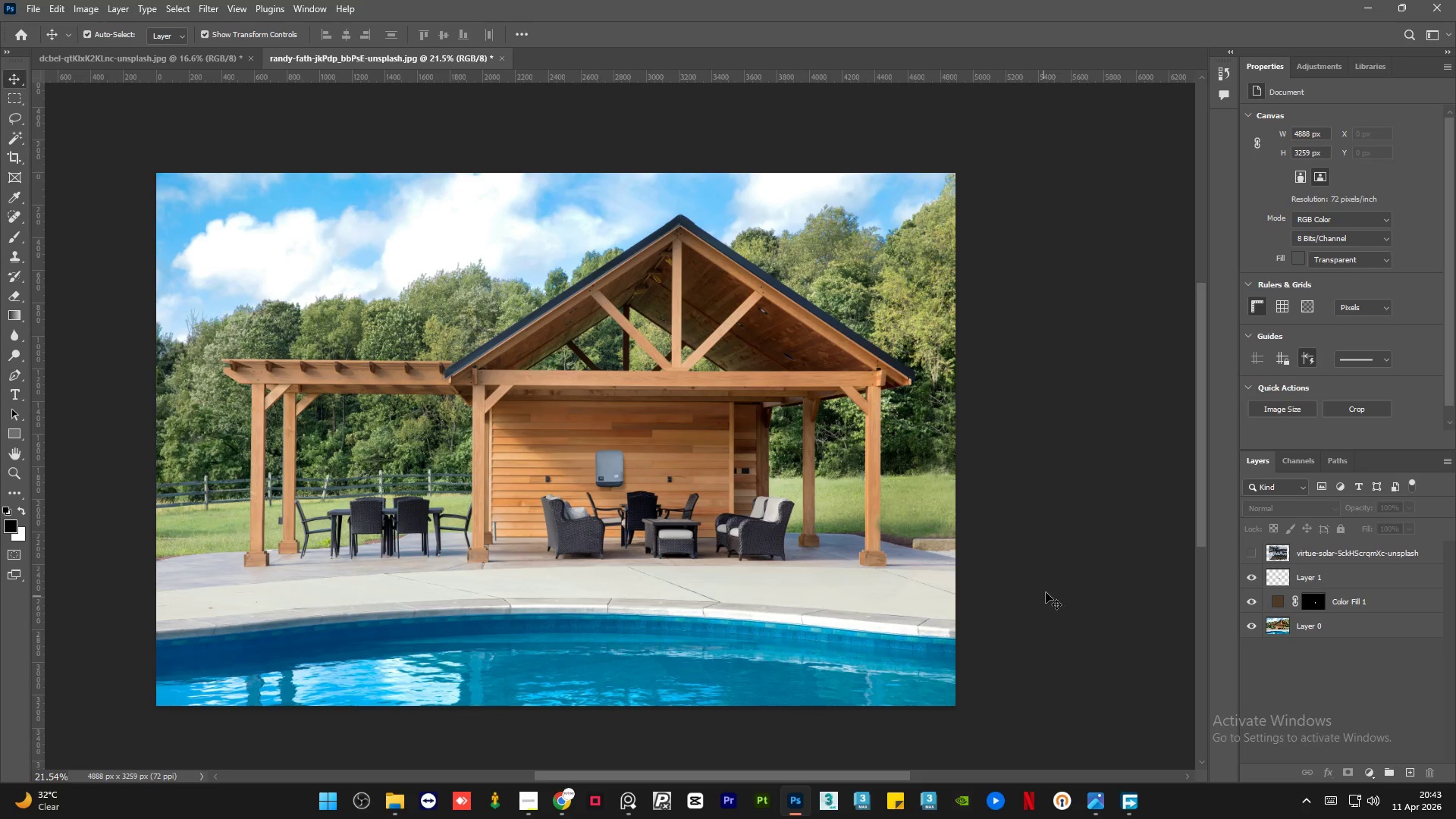 
left_click([1065, 576])
 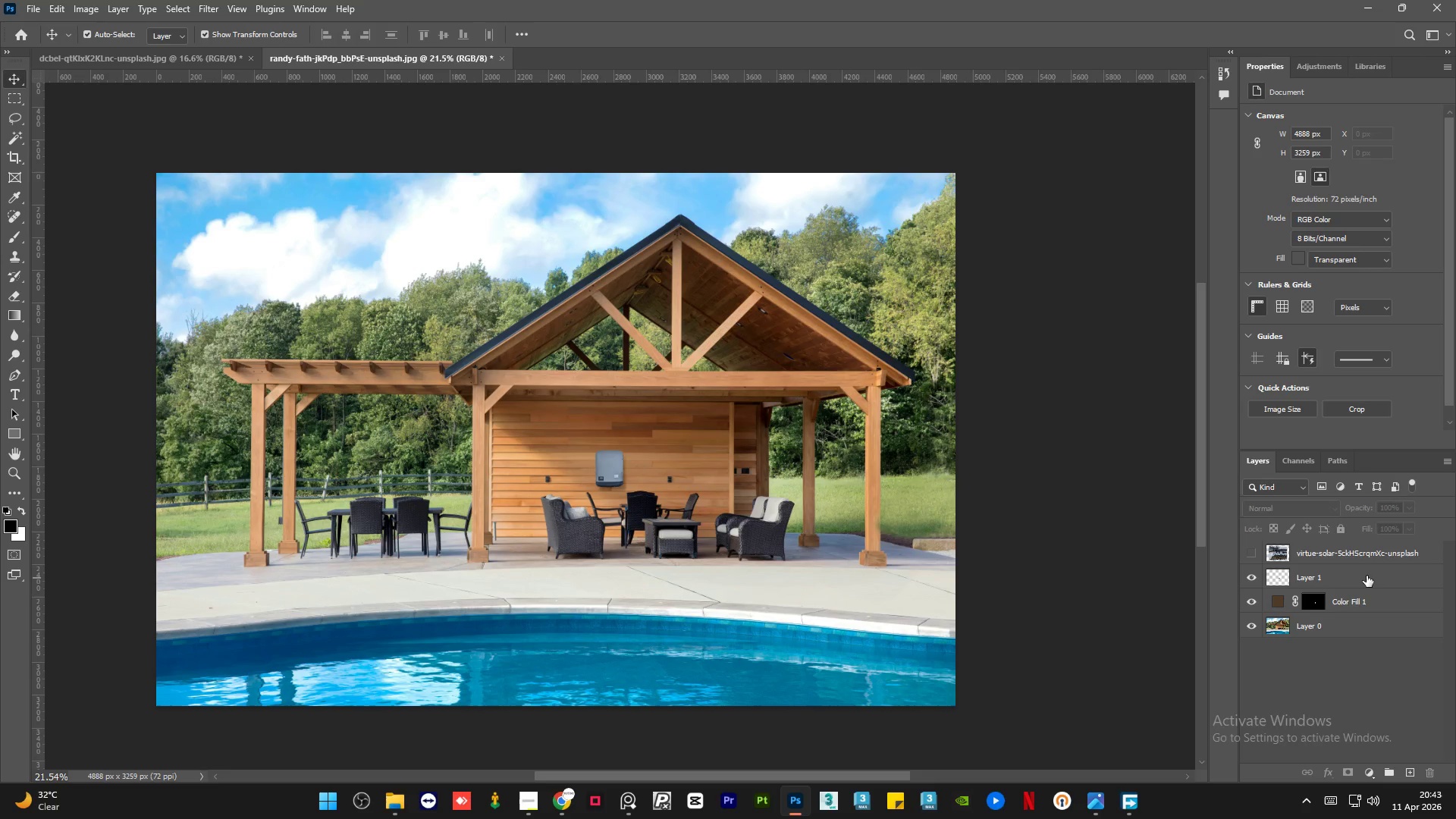 
left_click([1367, 576])
 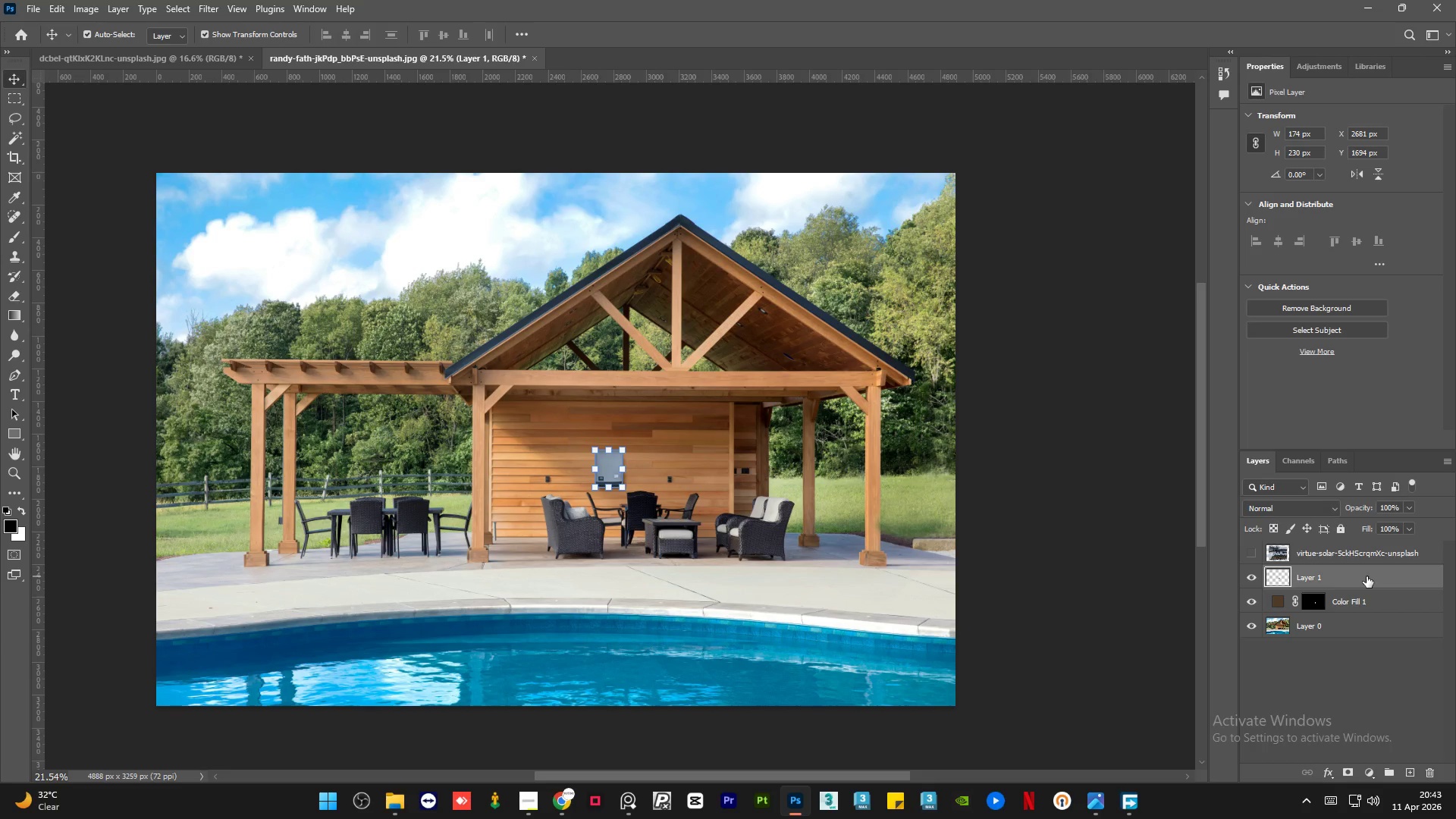 
right_click([1367, 576])
 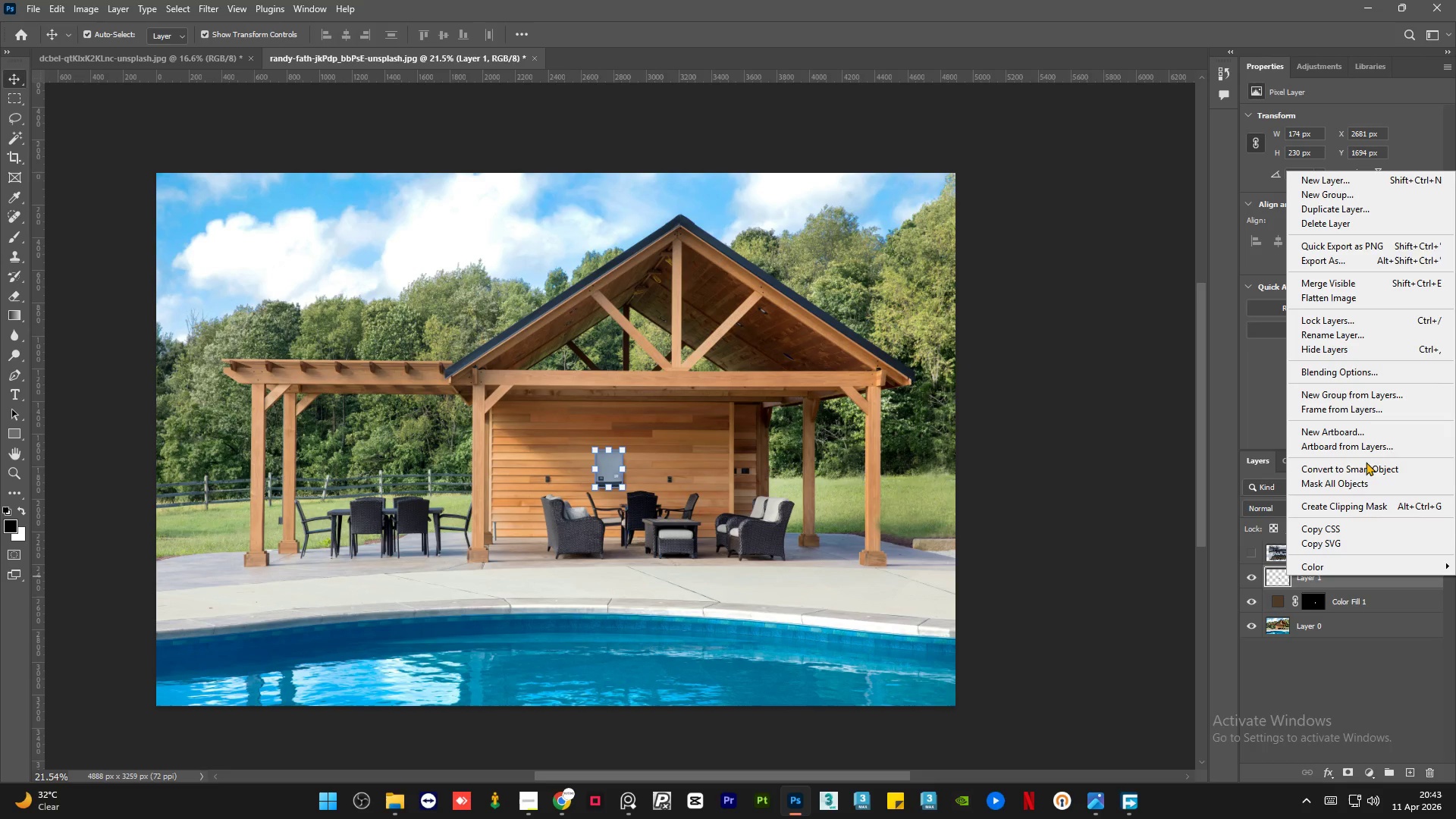 
left_click([1365, 471])
 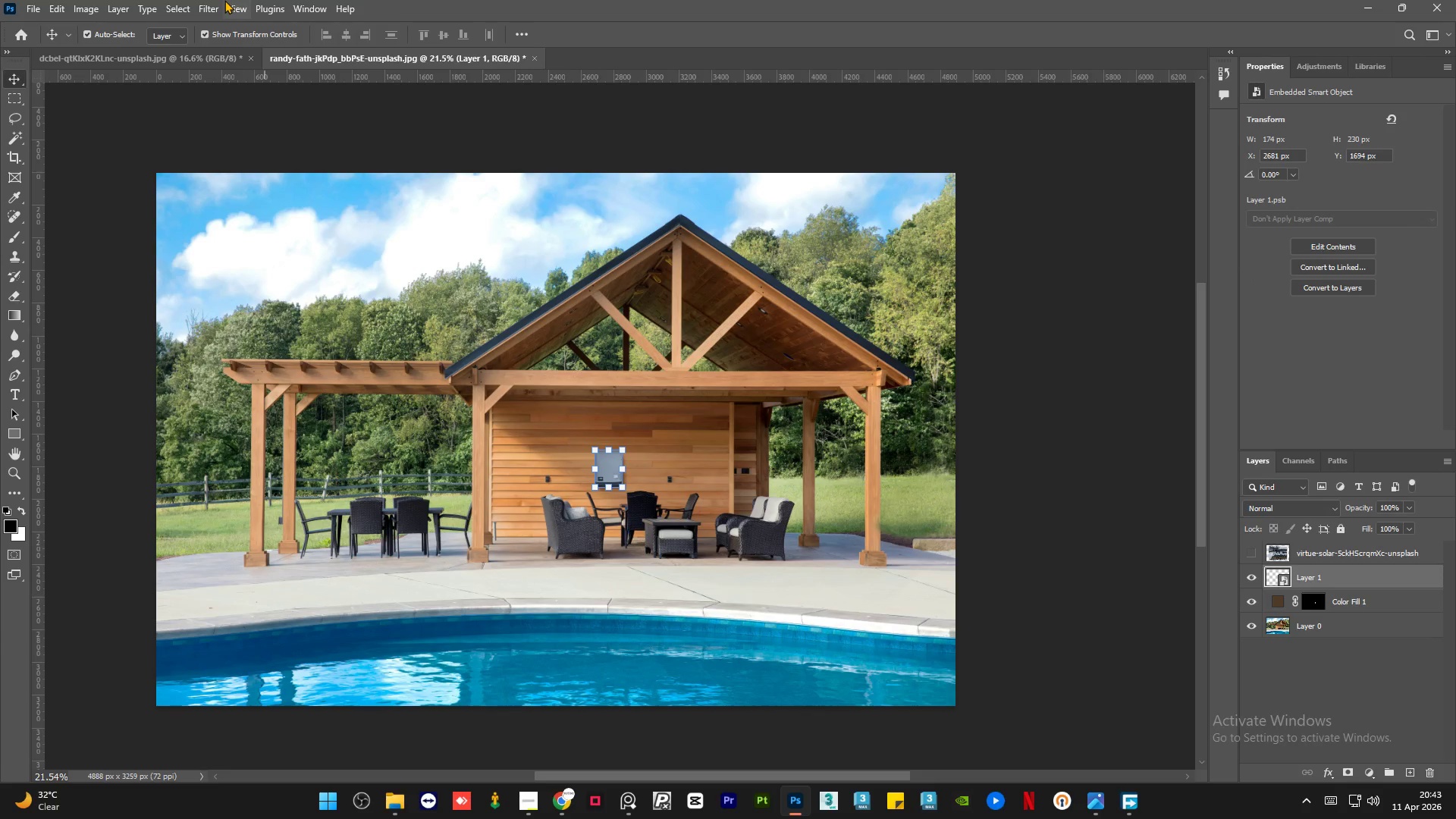 
left_click([199, 2])
 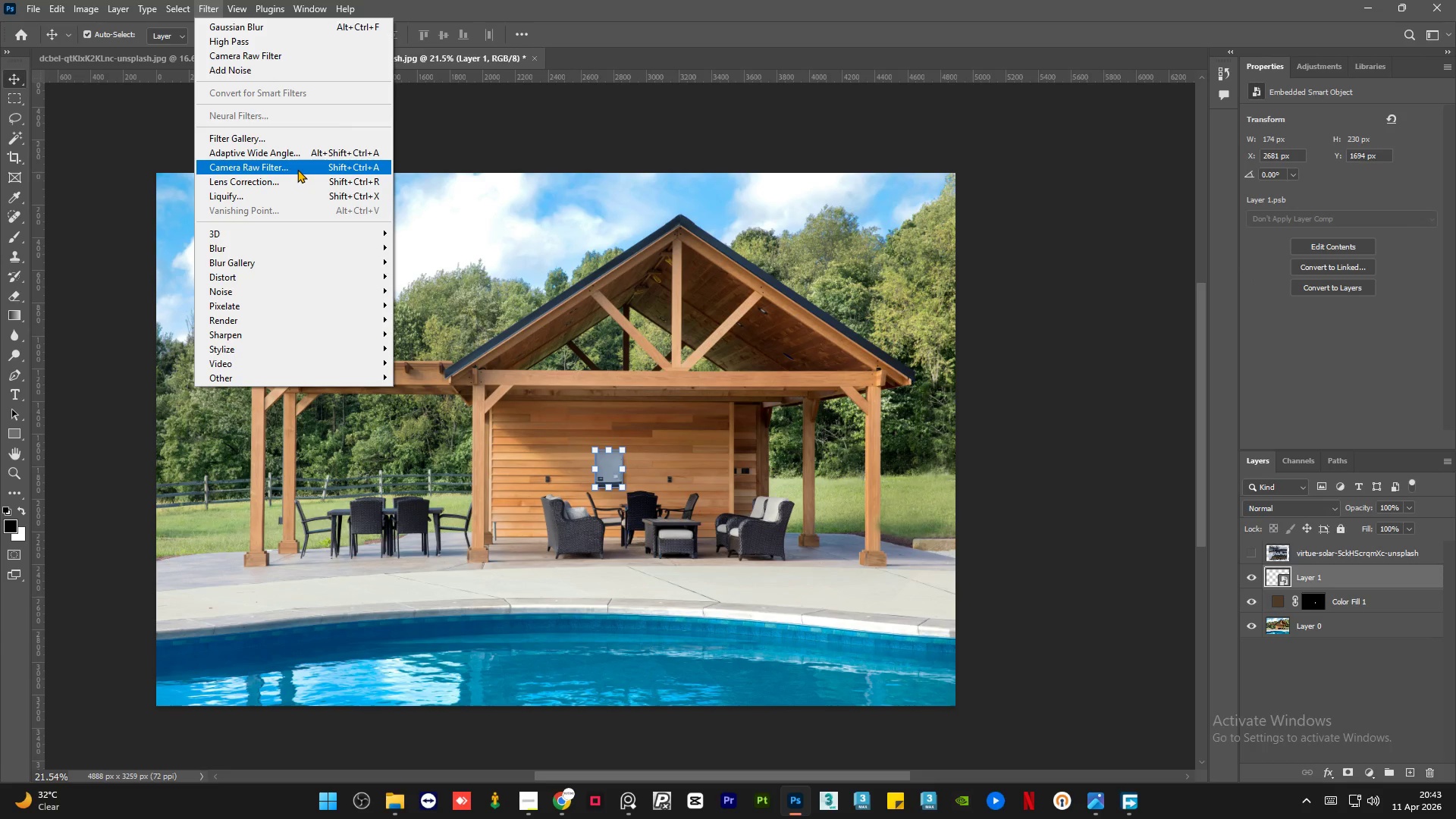 
left_click([297, 169])
 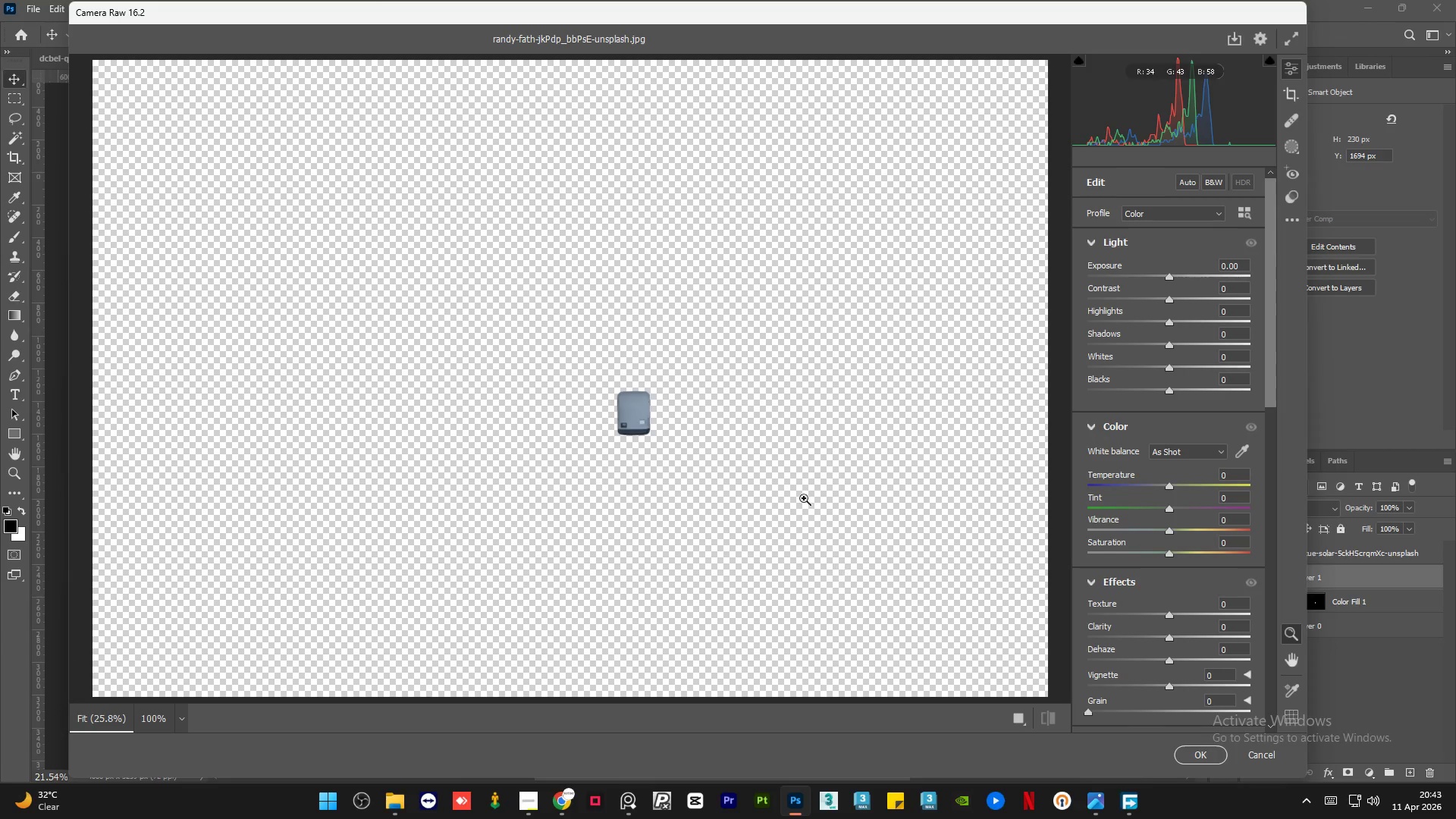 
left_click_drag(start_coordinate=[511, 12], to_coordinate=[47, 122])
 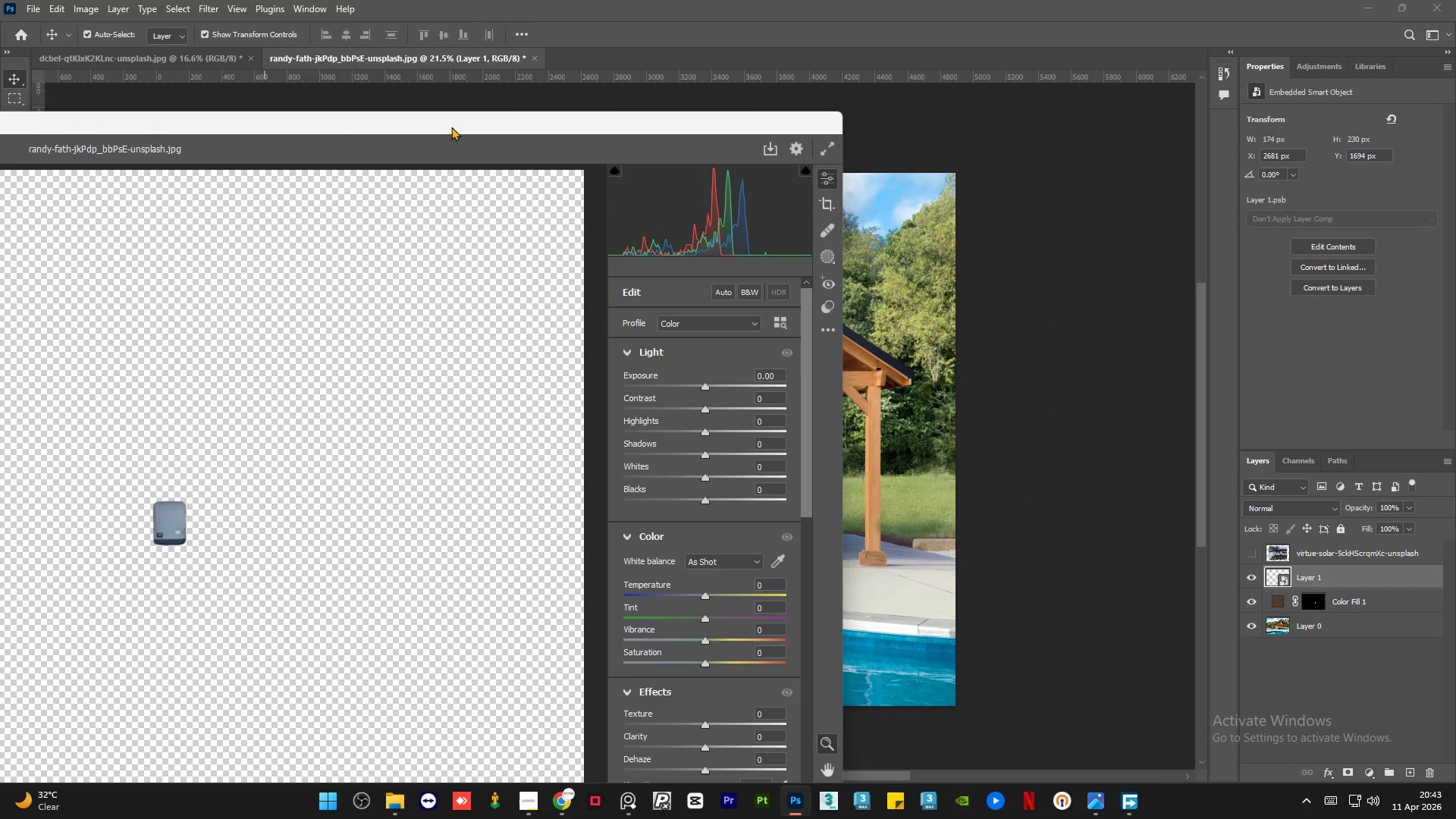 
left_click_drag(start_coordinate=[457, 127], to_coordinate=[664, 103])
 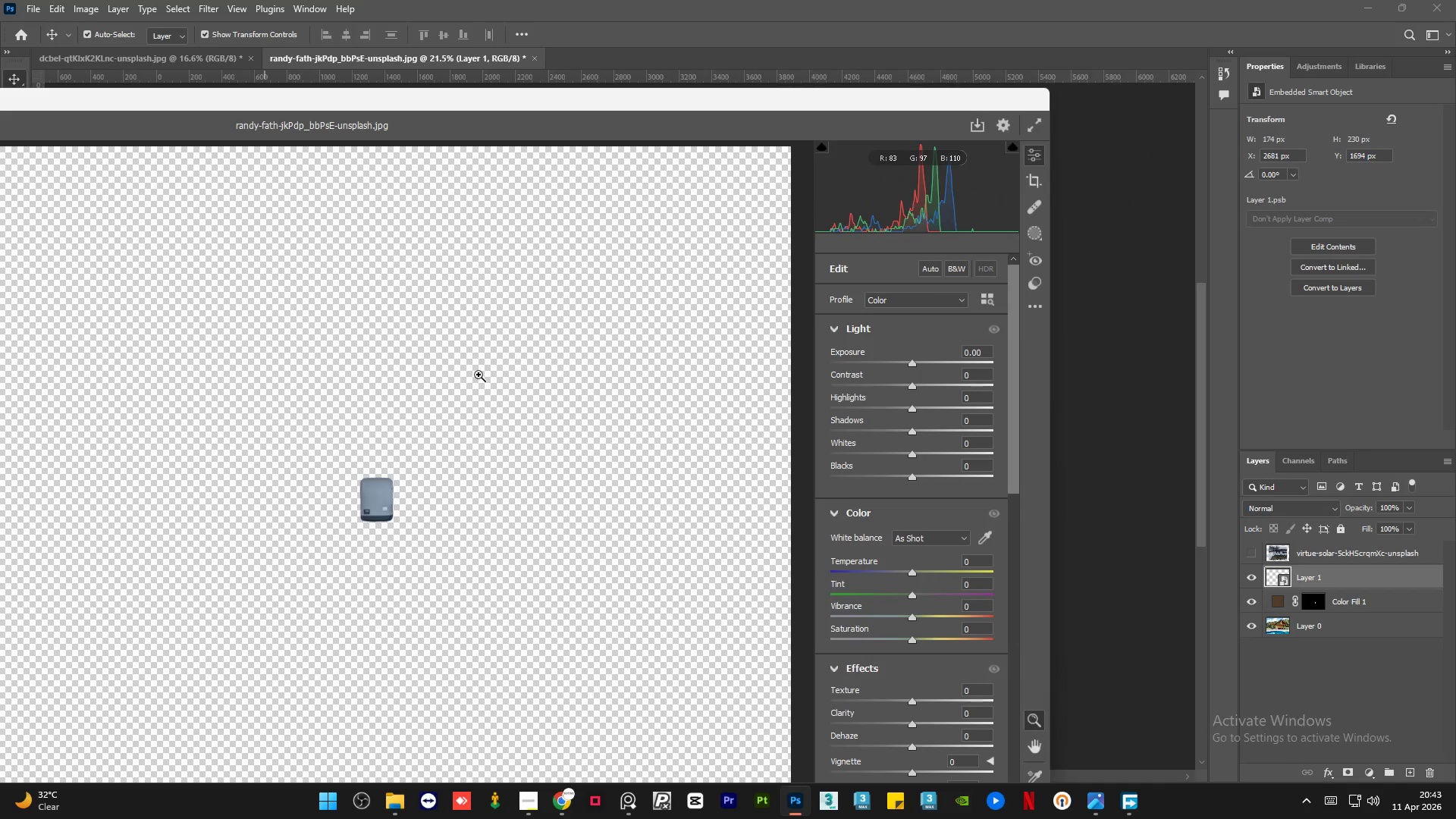 
scroll: coordinate [391, 474], scroll_direction: down, amount: 2.0
 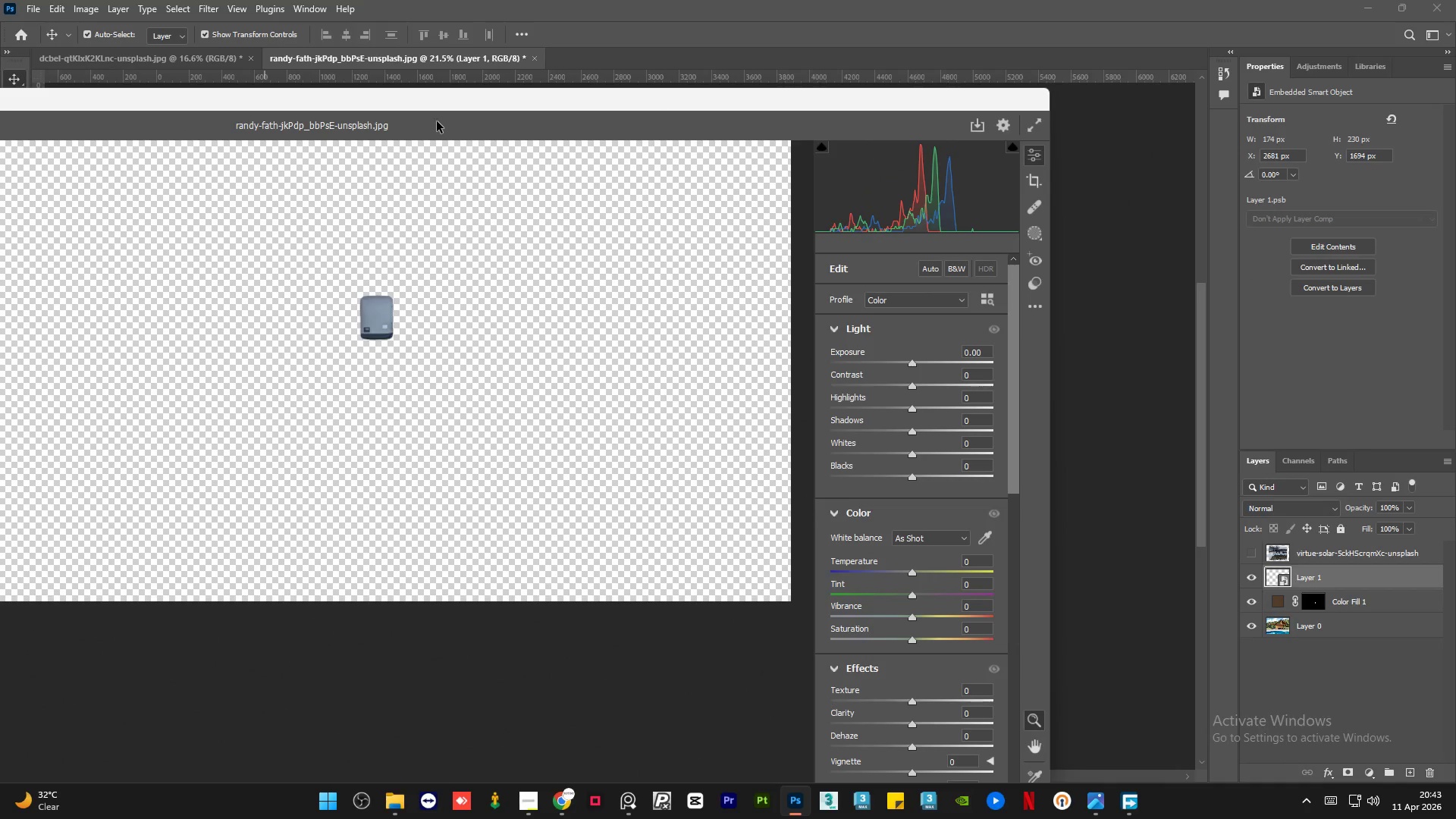 
left_click_drag(start_coordinate=[440, 108], to_coordinate=[714, 99])
 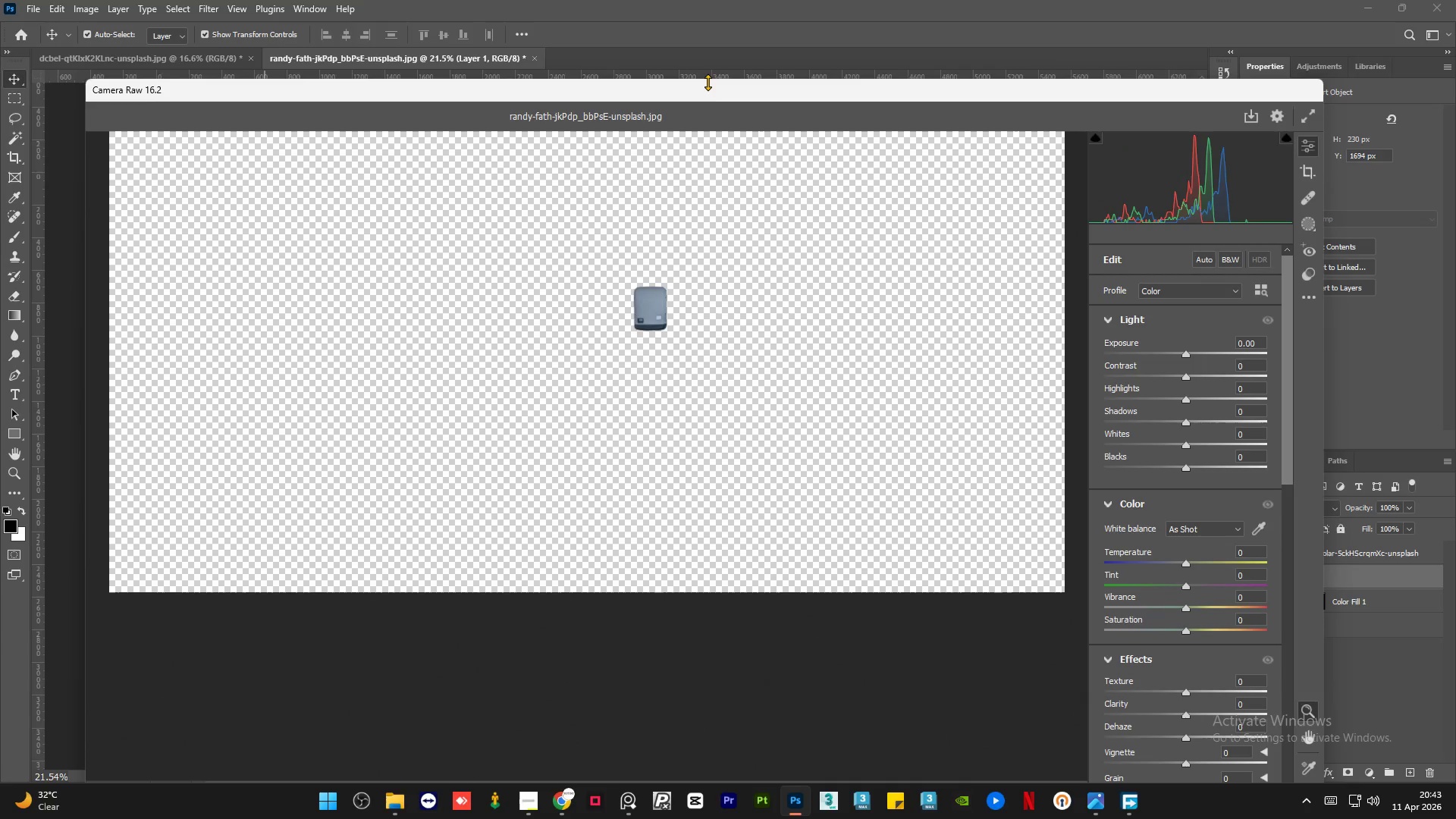 
left_click_drag(start_coordinate=[708, 82], to_coordinate=[722, 270])
 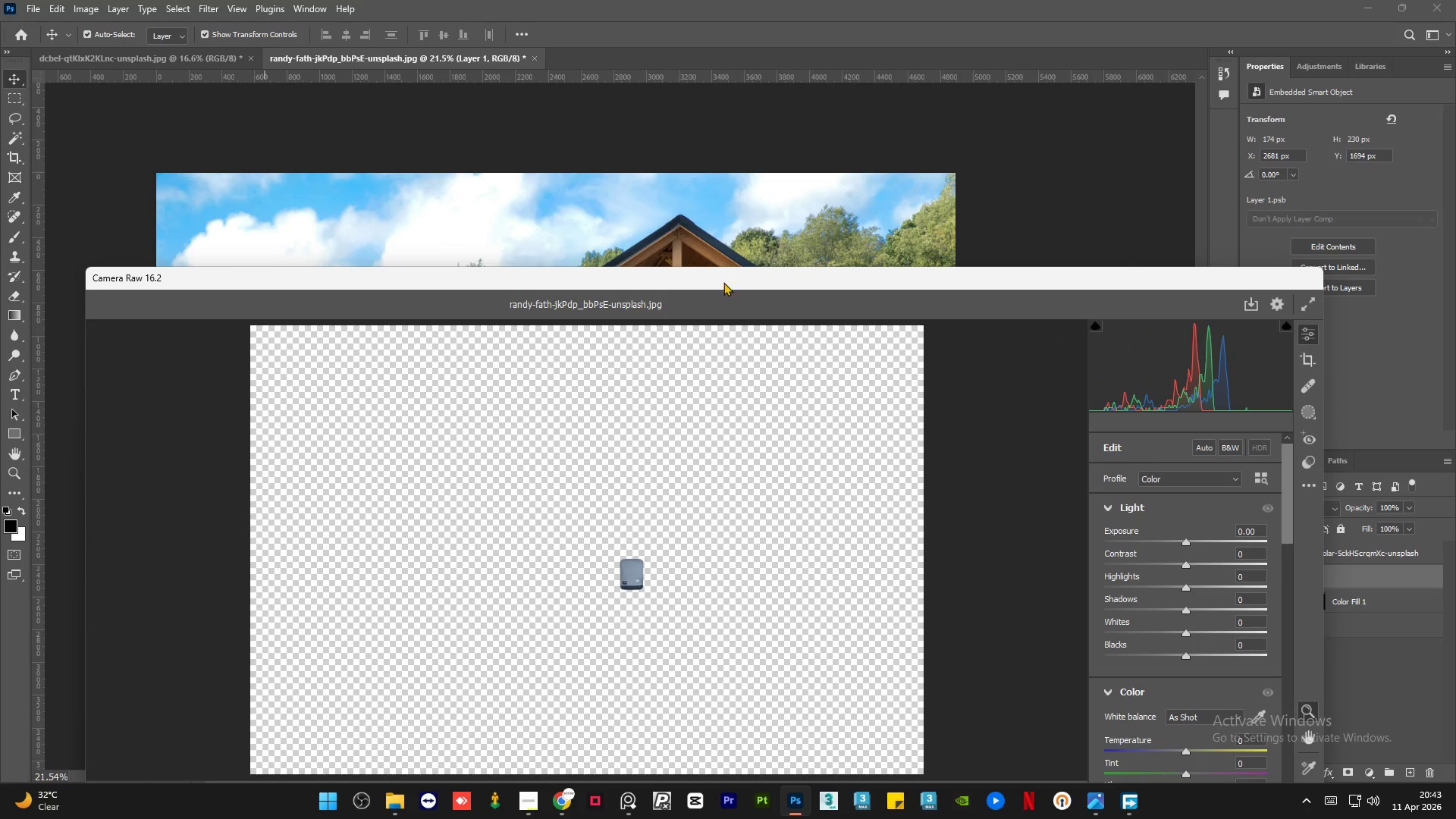 
left_click_drag(start_coordinate=[723, 280], to_coordinate=[704, 134])
 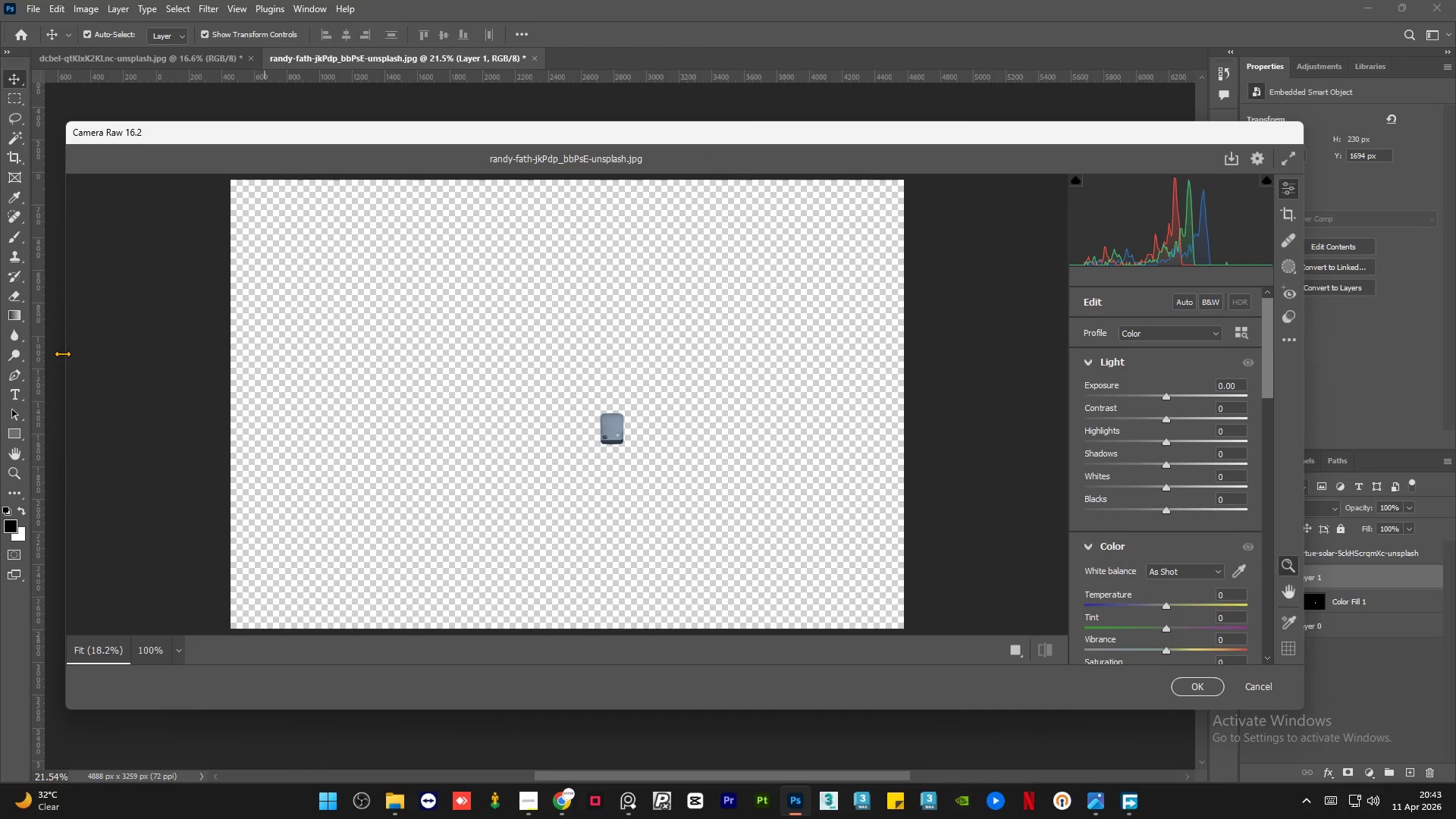 
left_click_drag(start_coordinate=[64, 353], to_coordinate=[722, 416])
 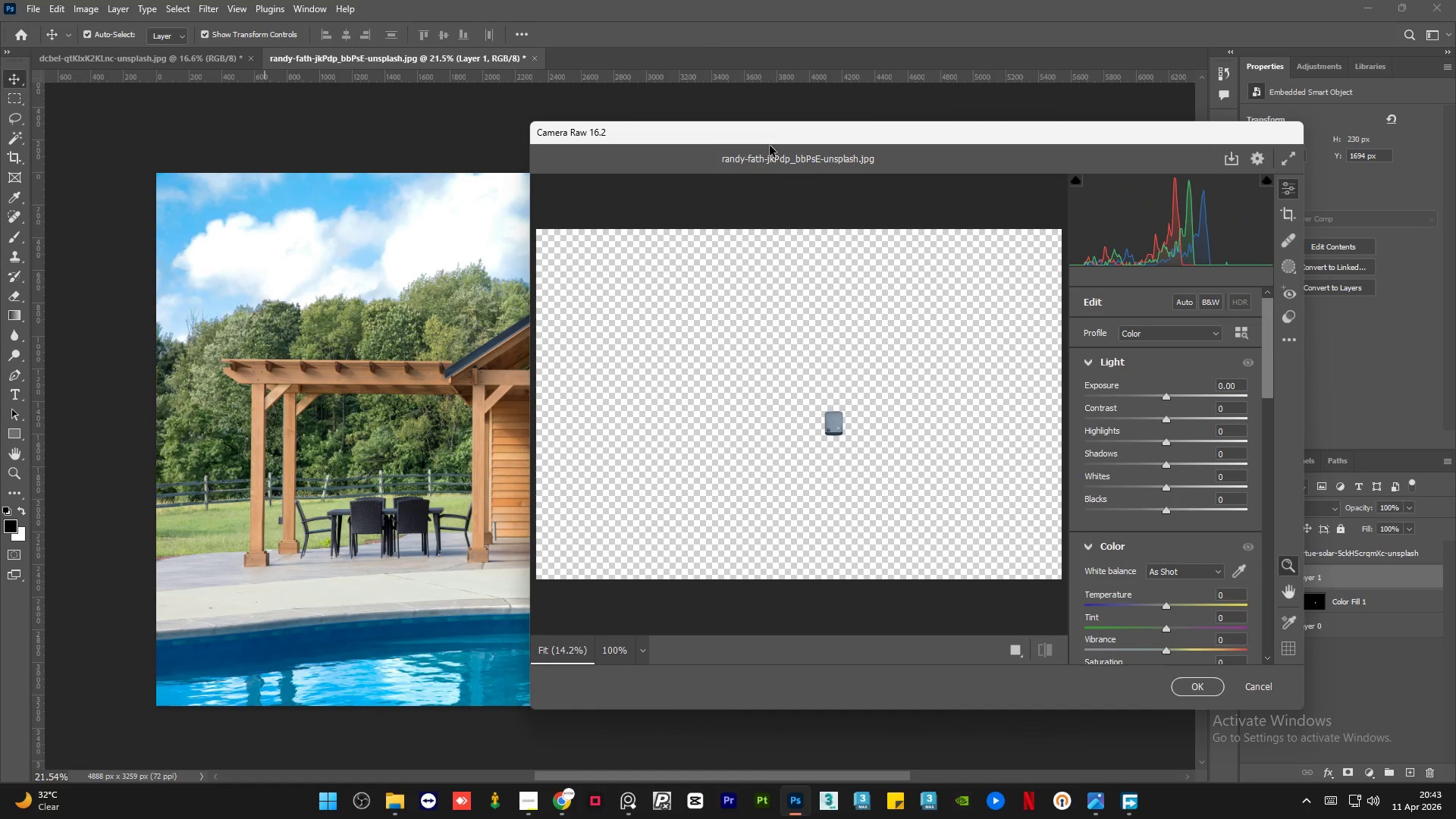 
left_click_drag(start_coordinate=[771, 138], to_coordinate=[935, 123])
 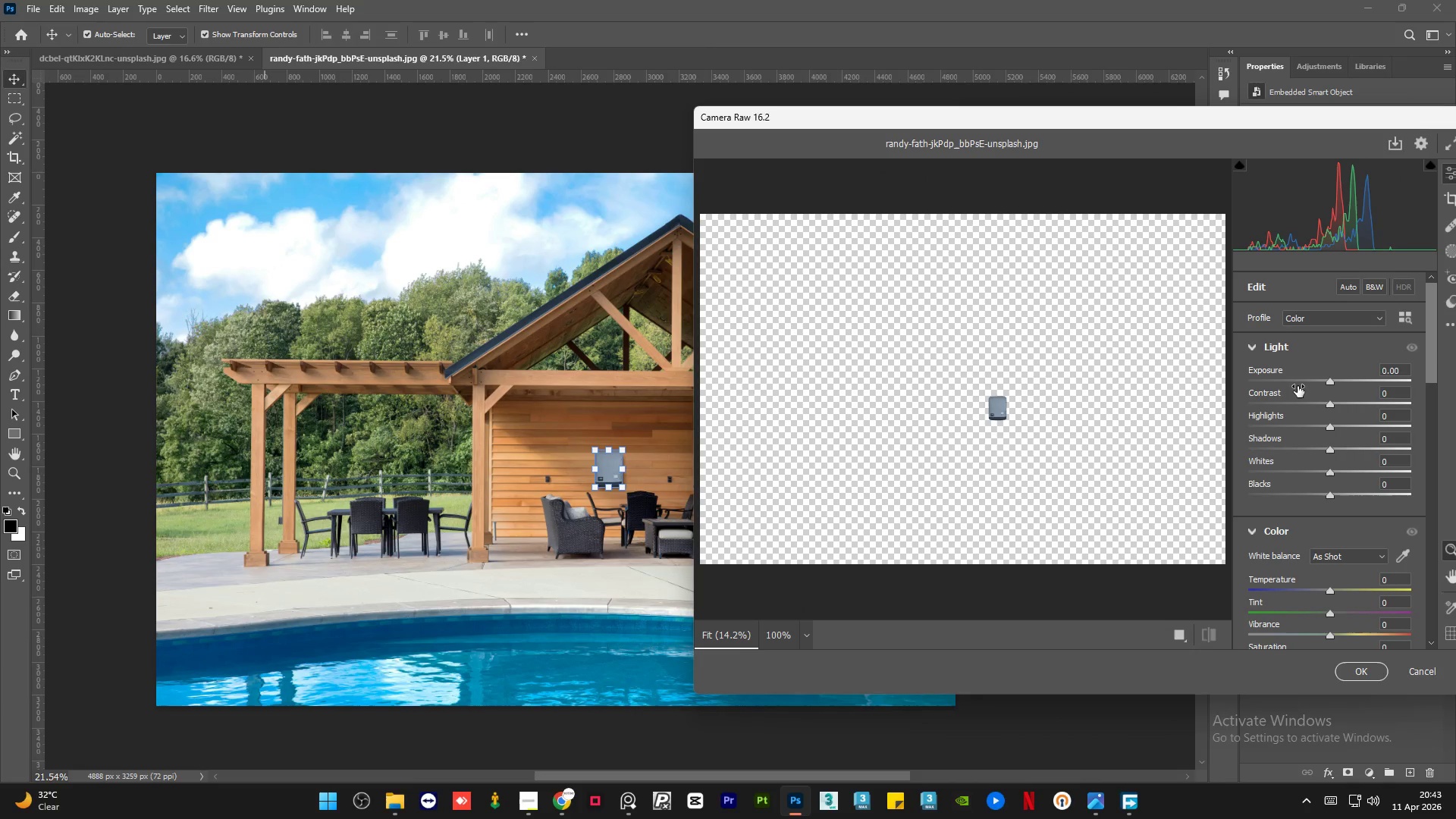 
left_click([1298, 387])
 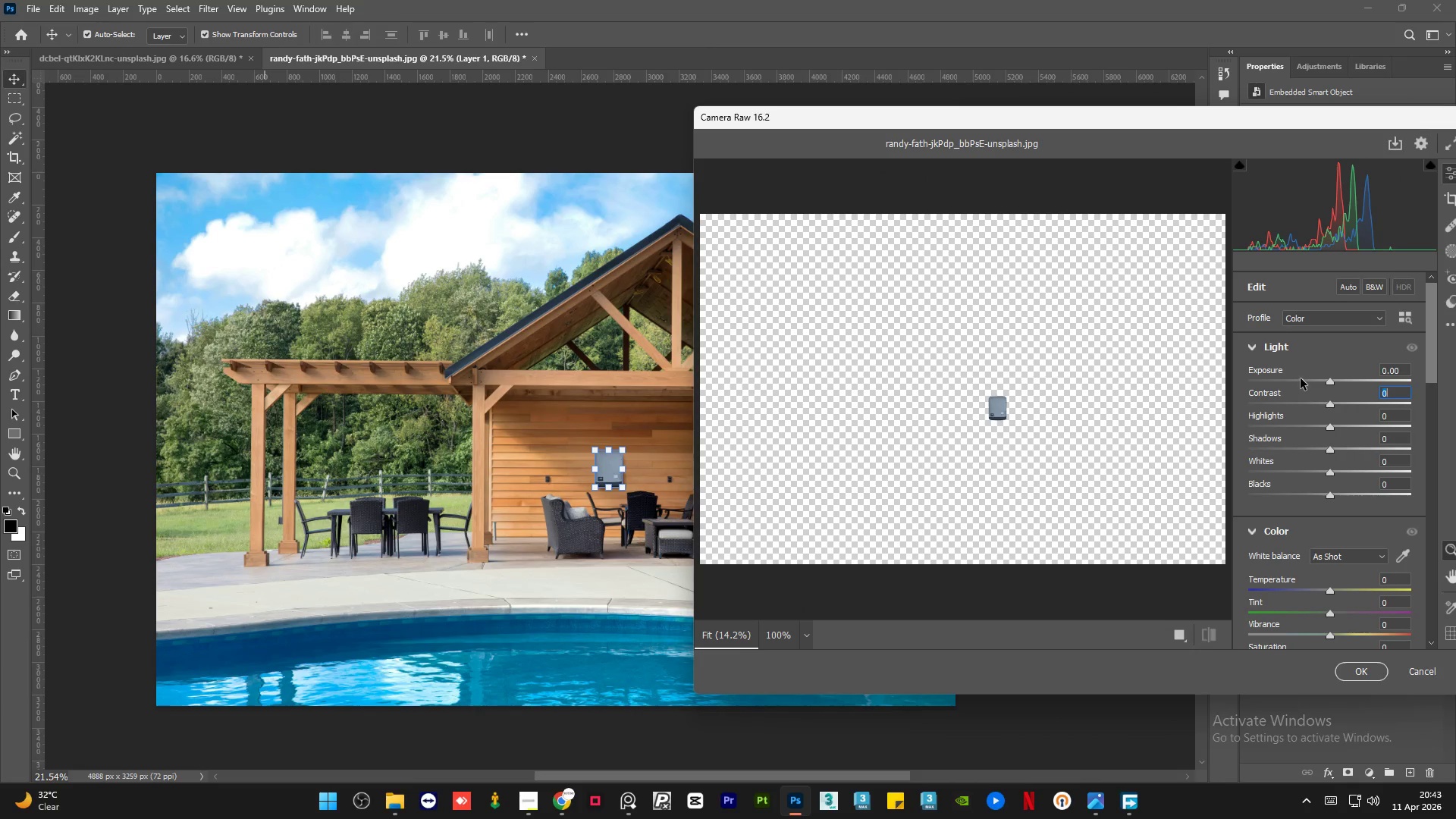 
left_click([1297, 381])
 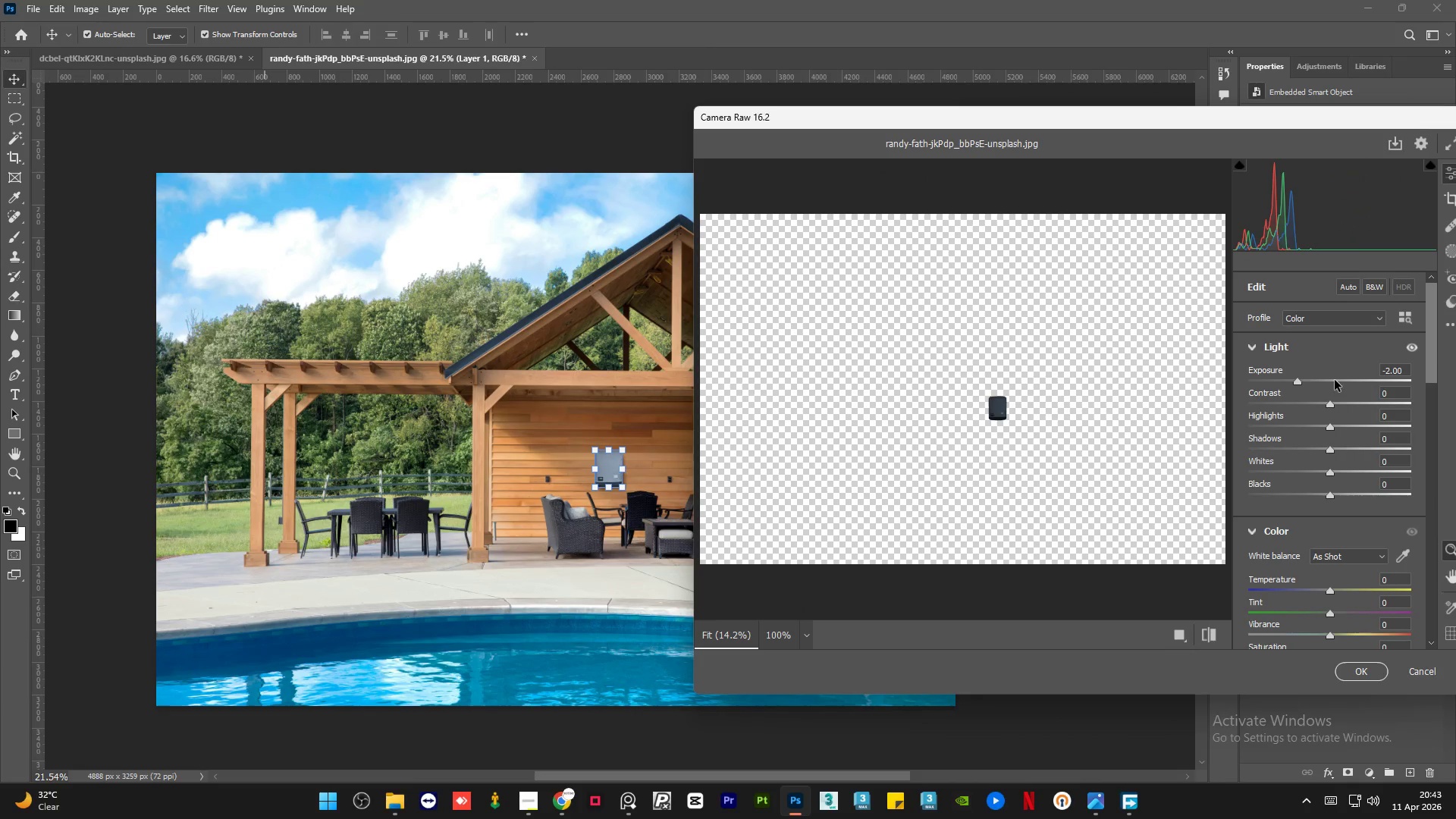 
left_click([1328, 378])
 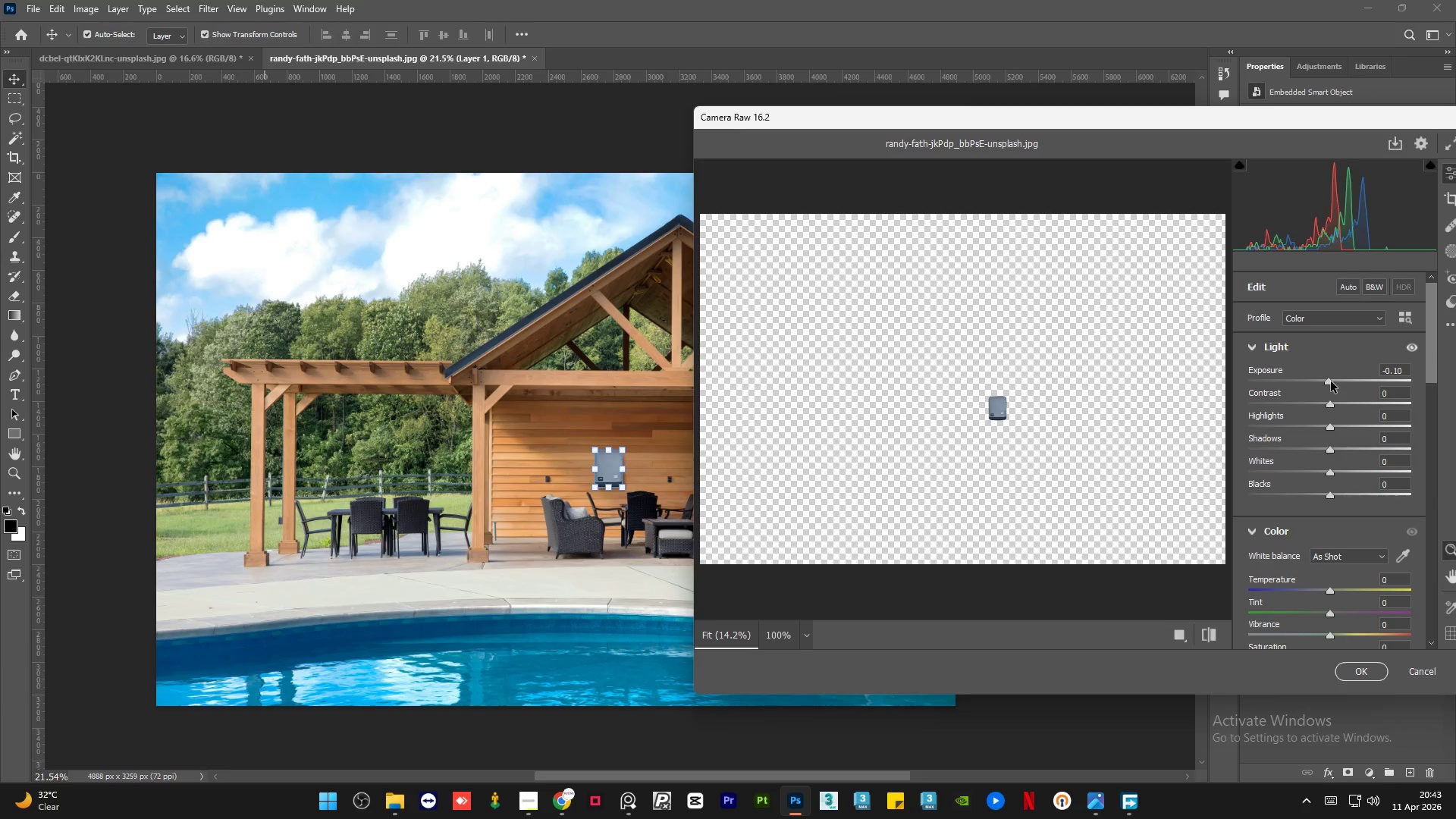 
left_click([1331, 381])
 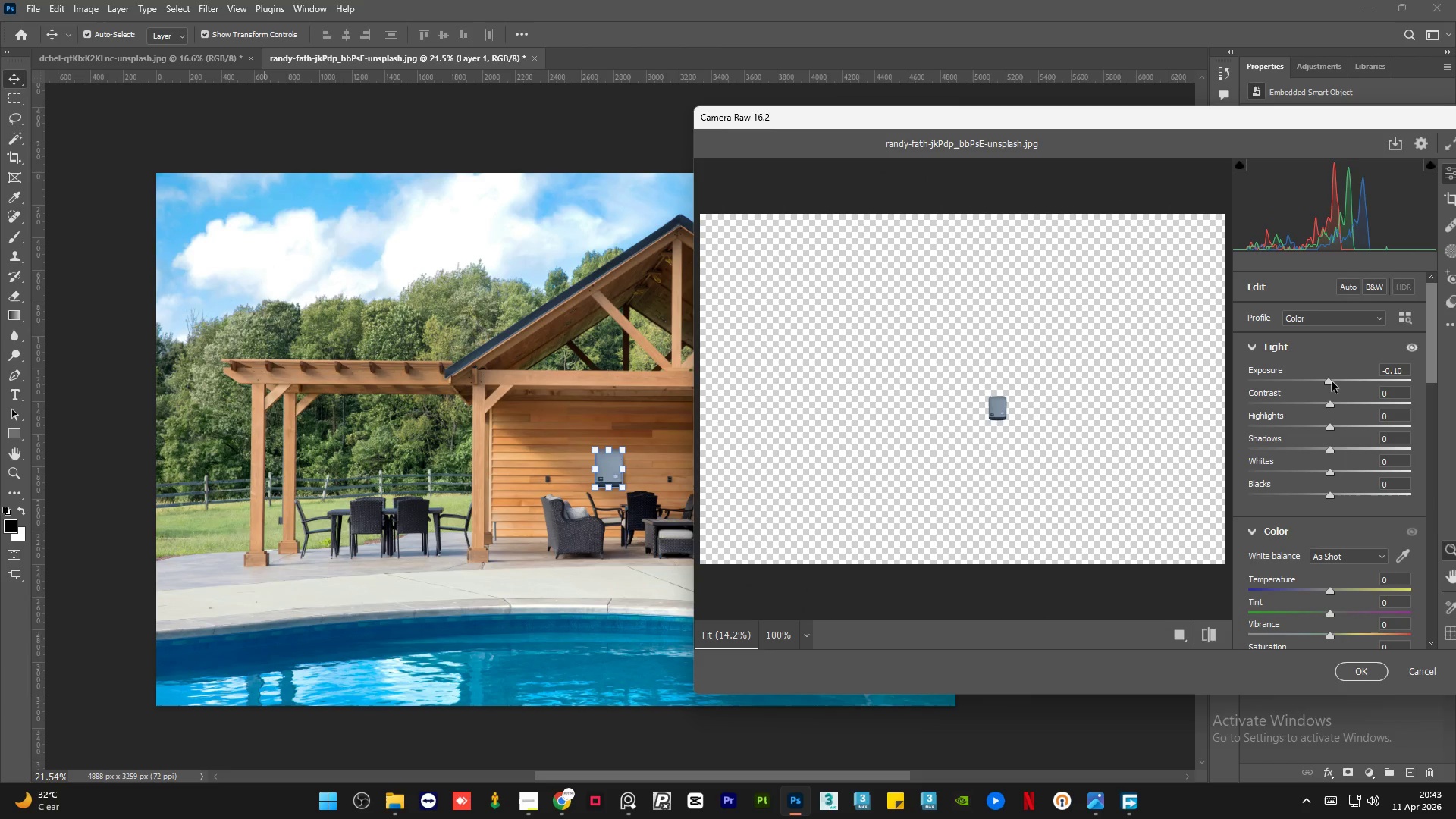 
left_click([1334, 381])
 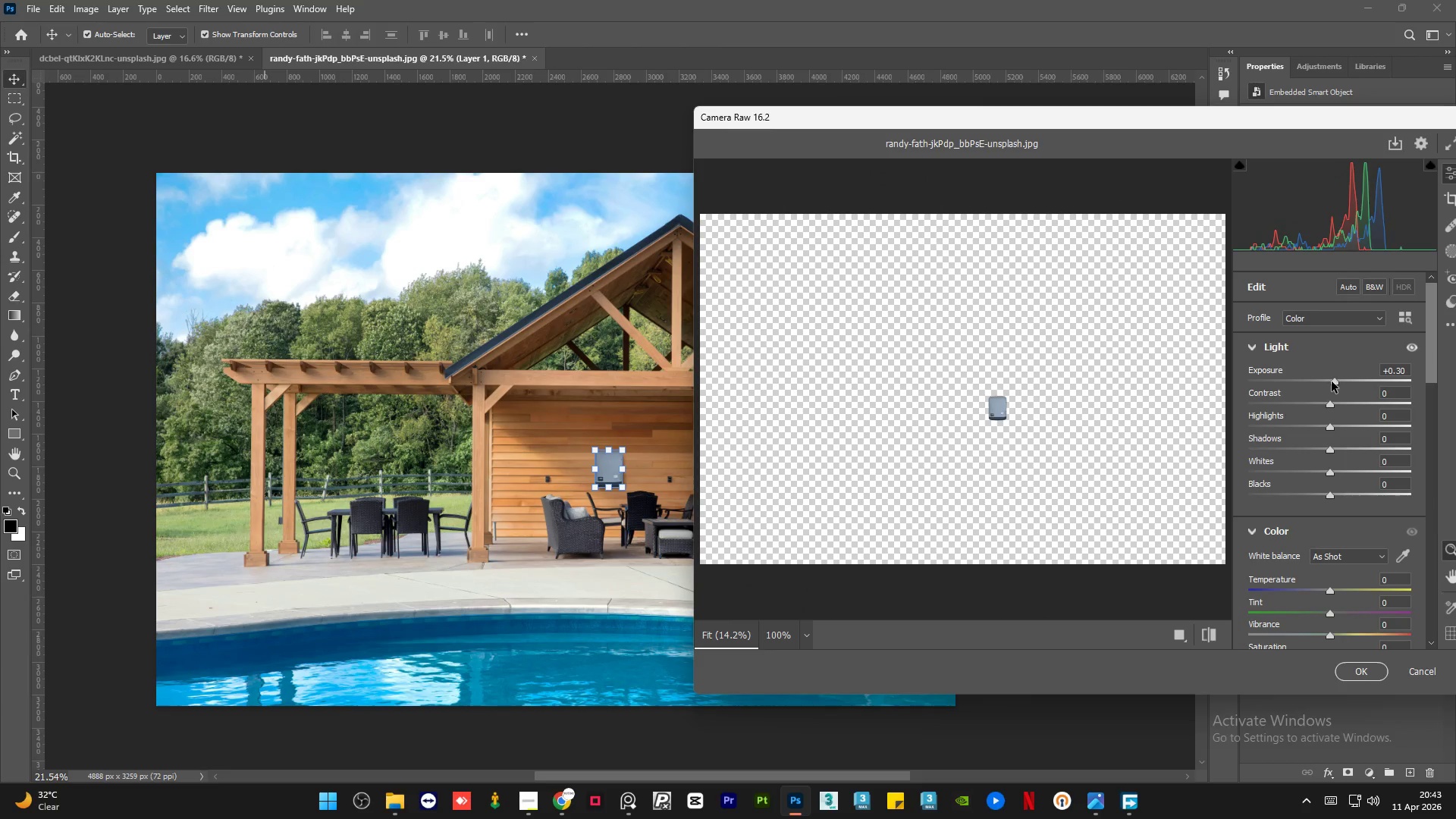 
left_click([1332, 381])
 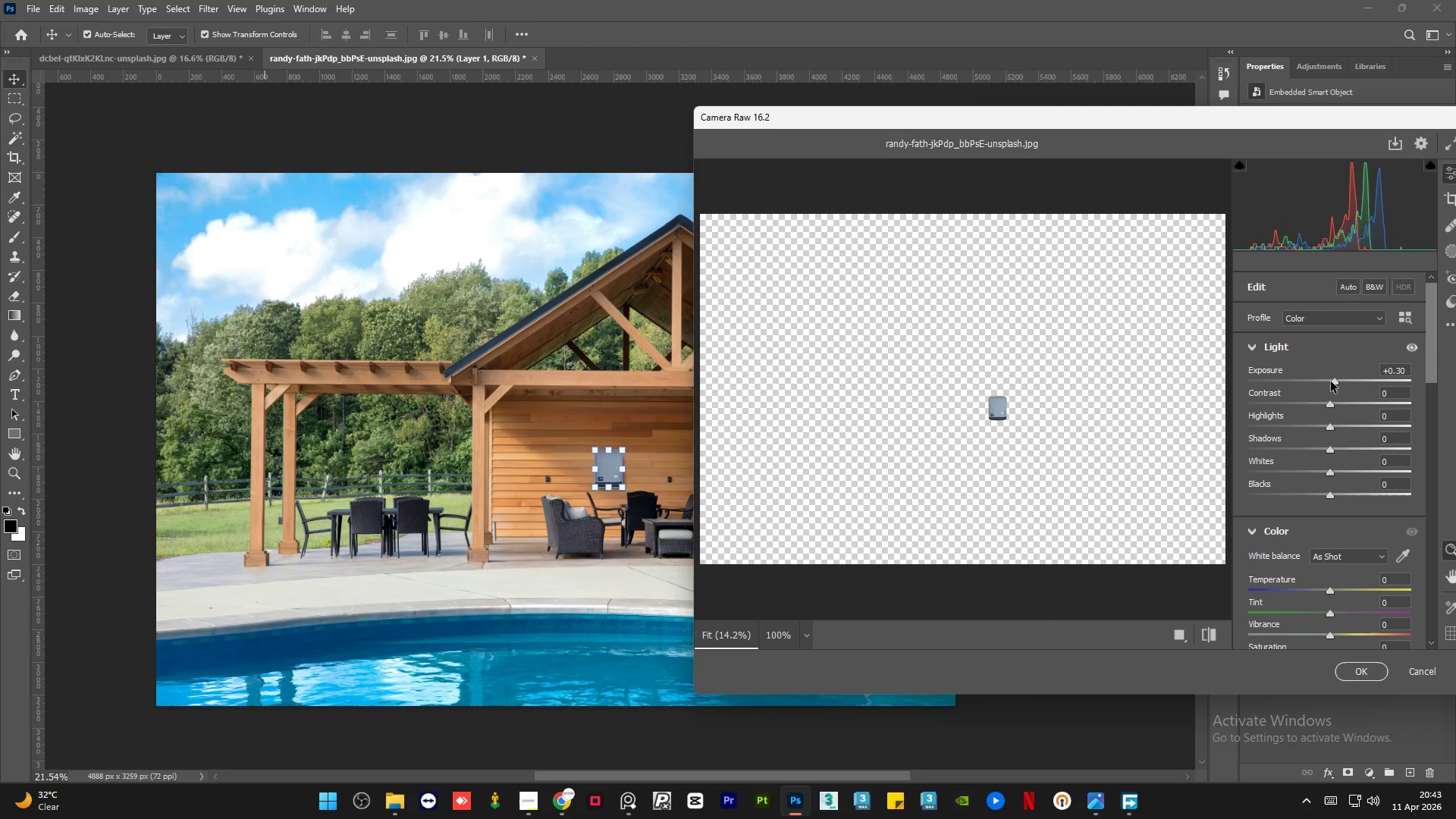 
left_click([1331, 381])
 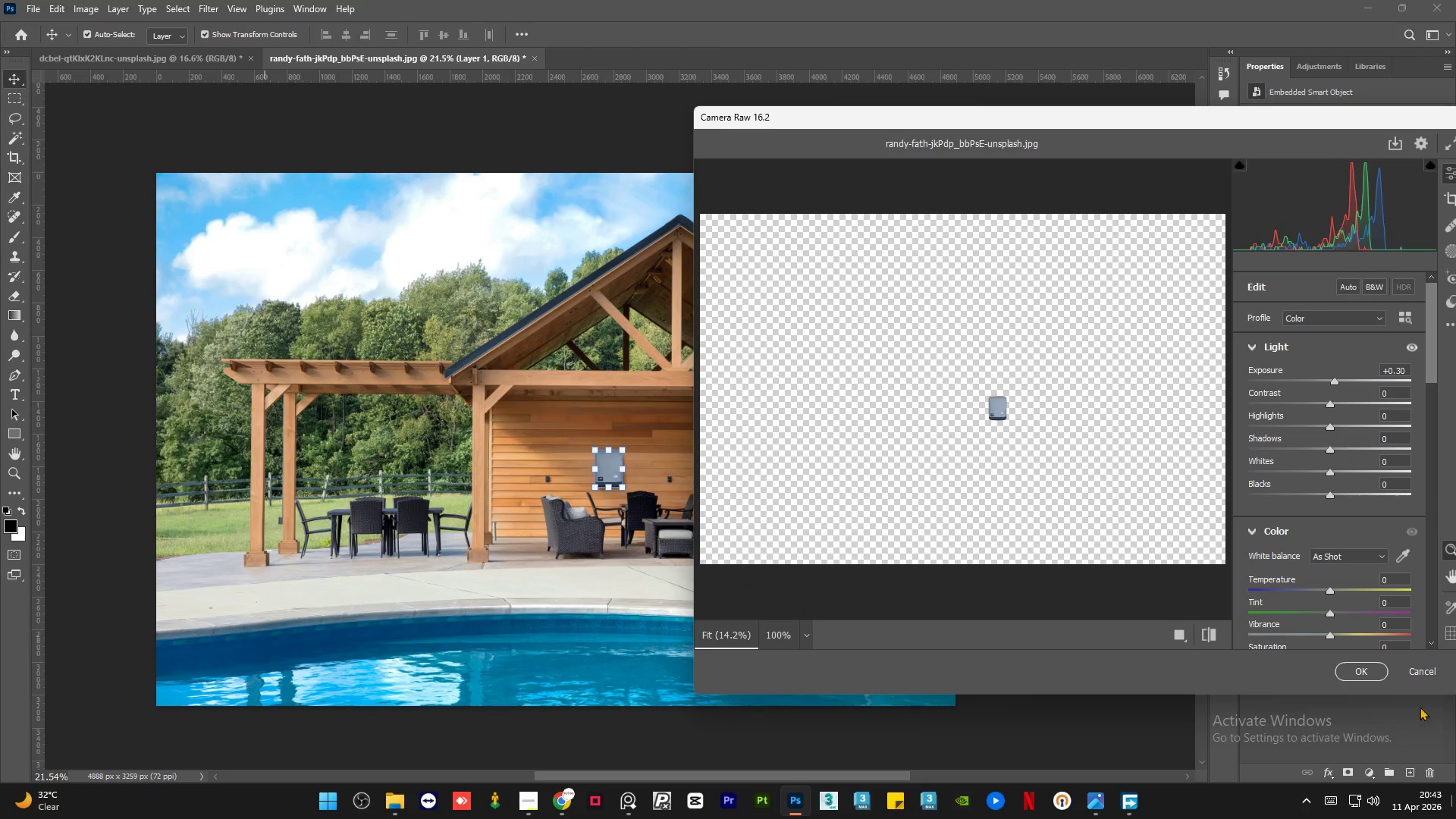 
left_click([1414, 673])
 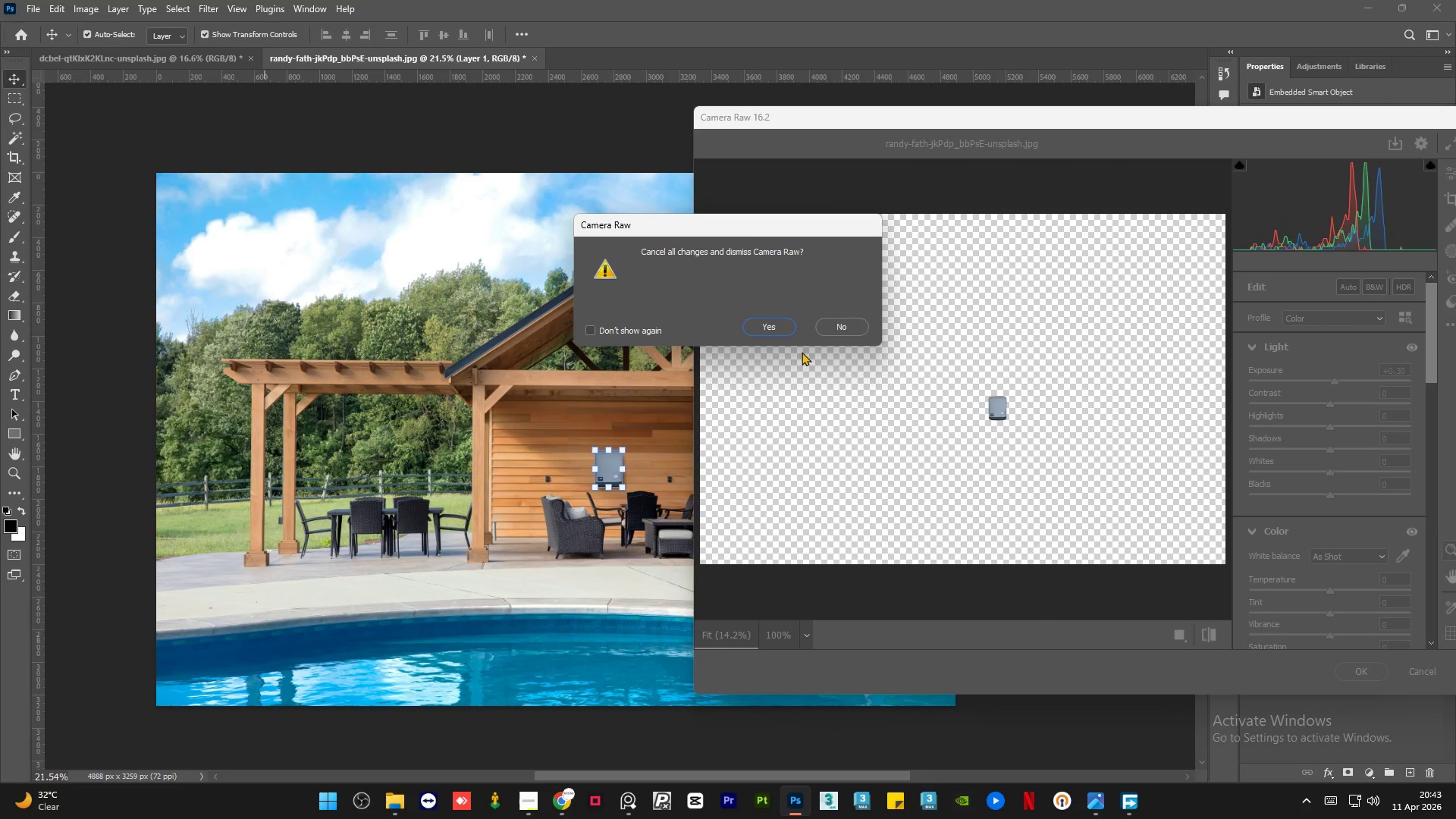 
left_click([767, 325])
 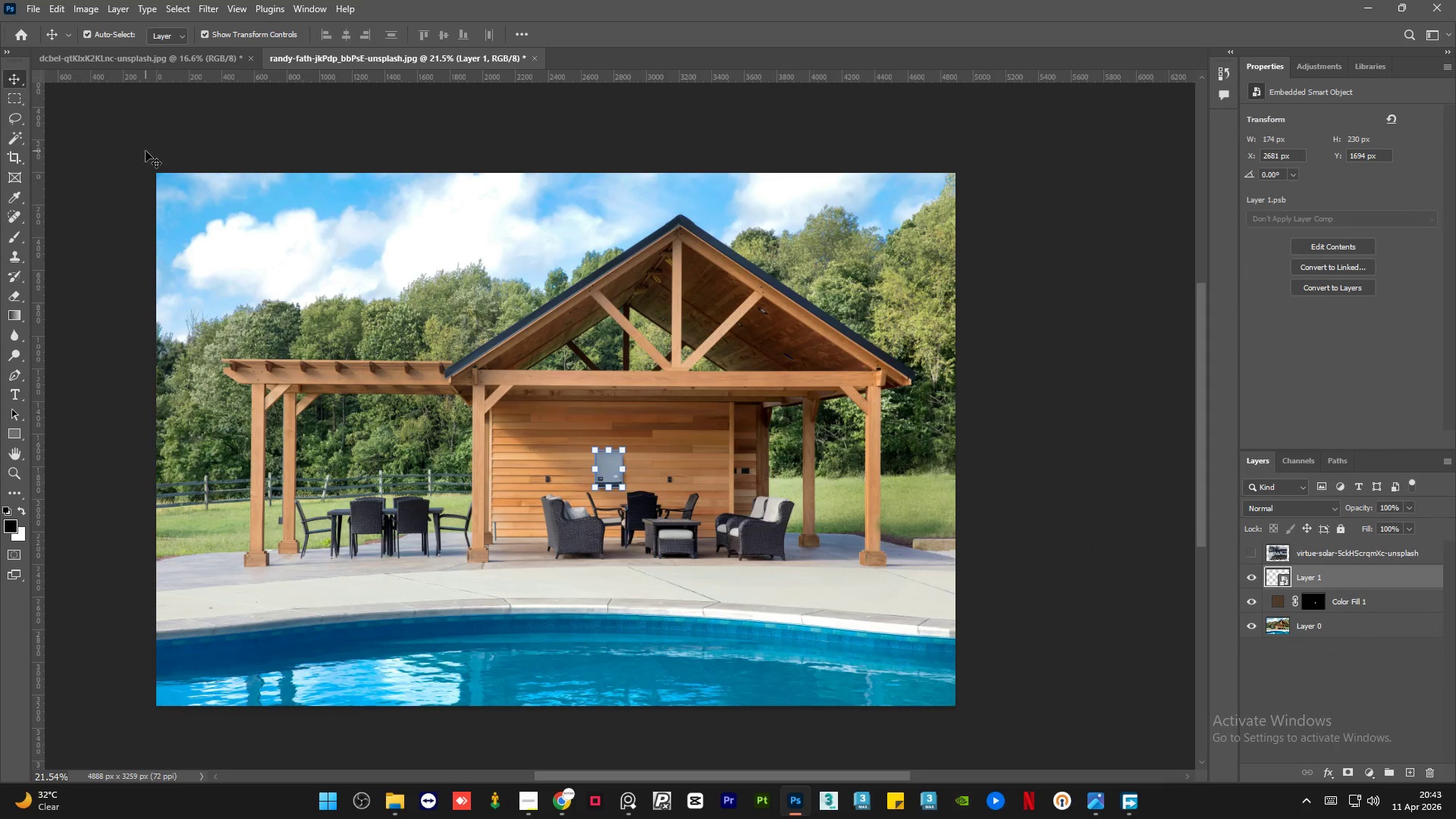 
left_click([158, 135])
 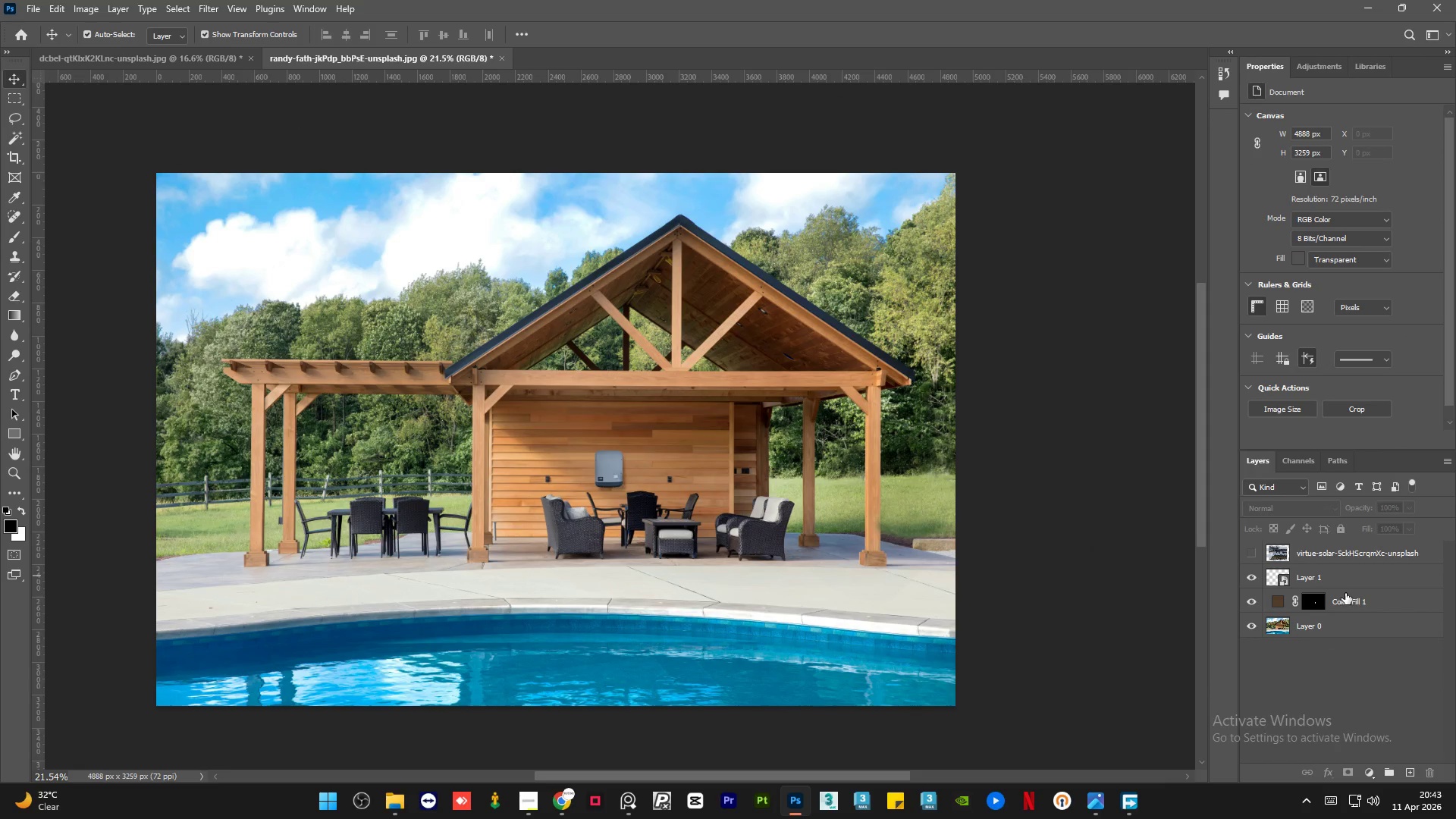 
left_click([1360, 584])
 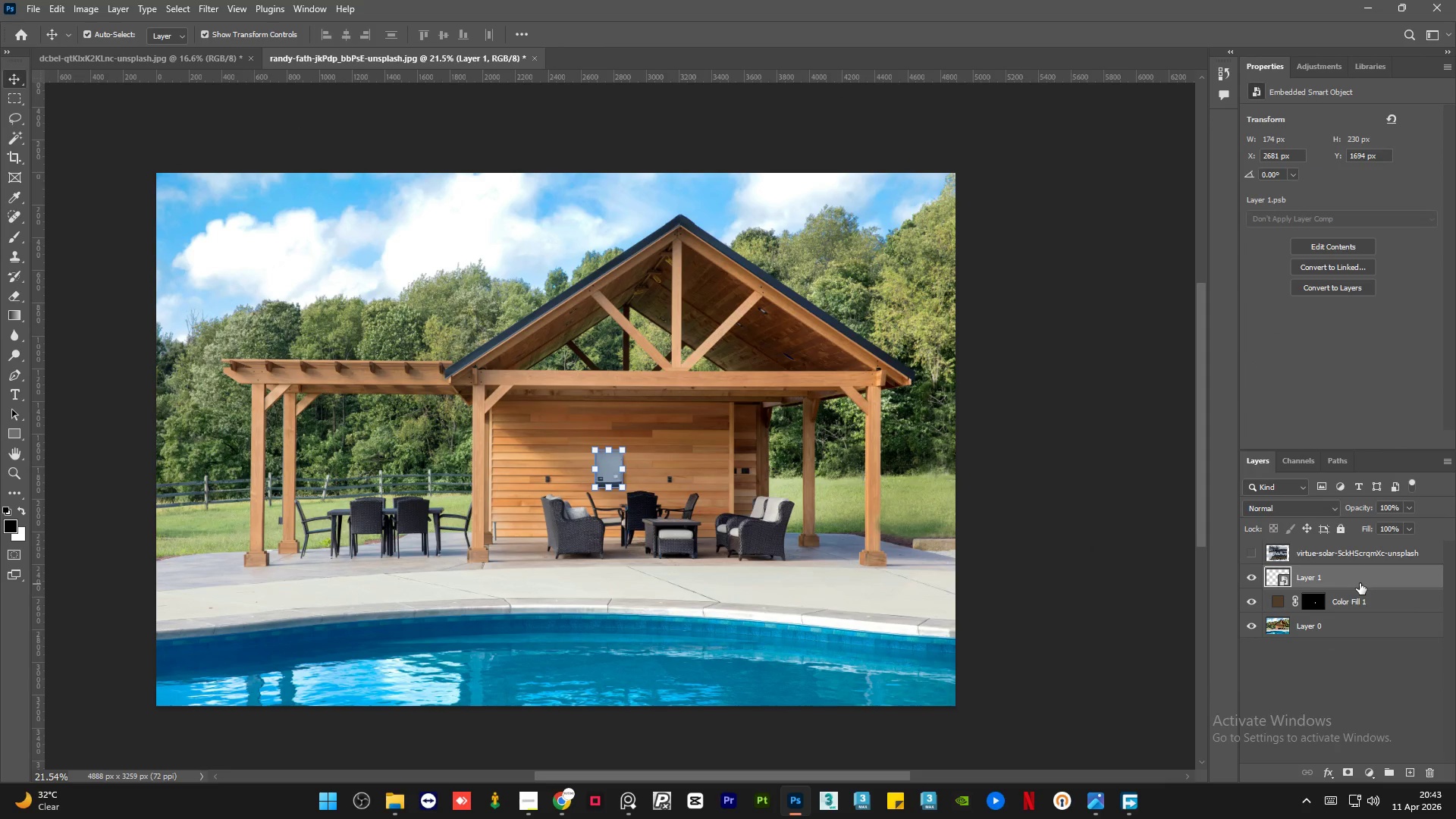 
key(Alt+Control+Shift+E)
 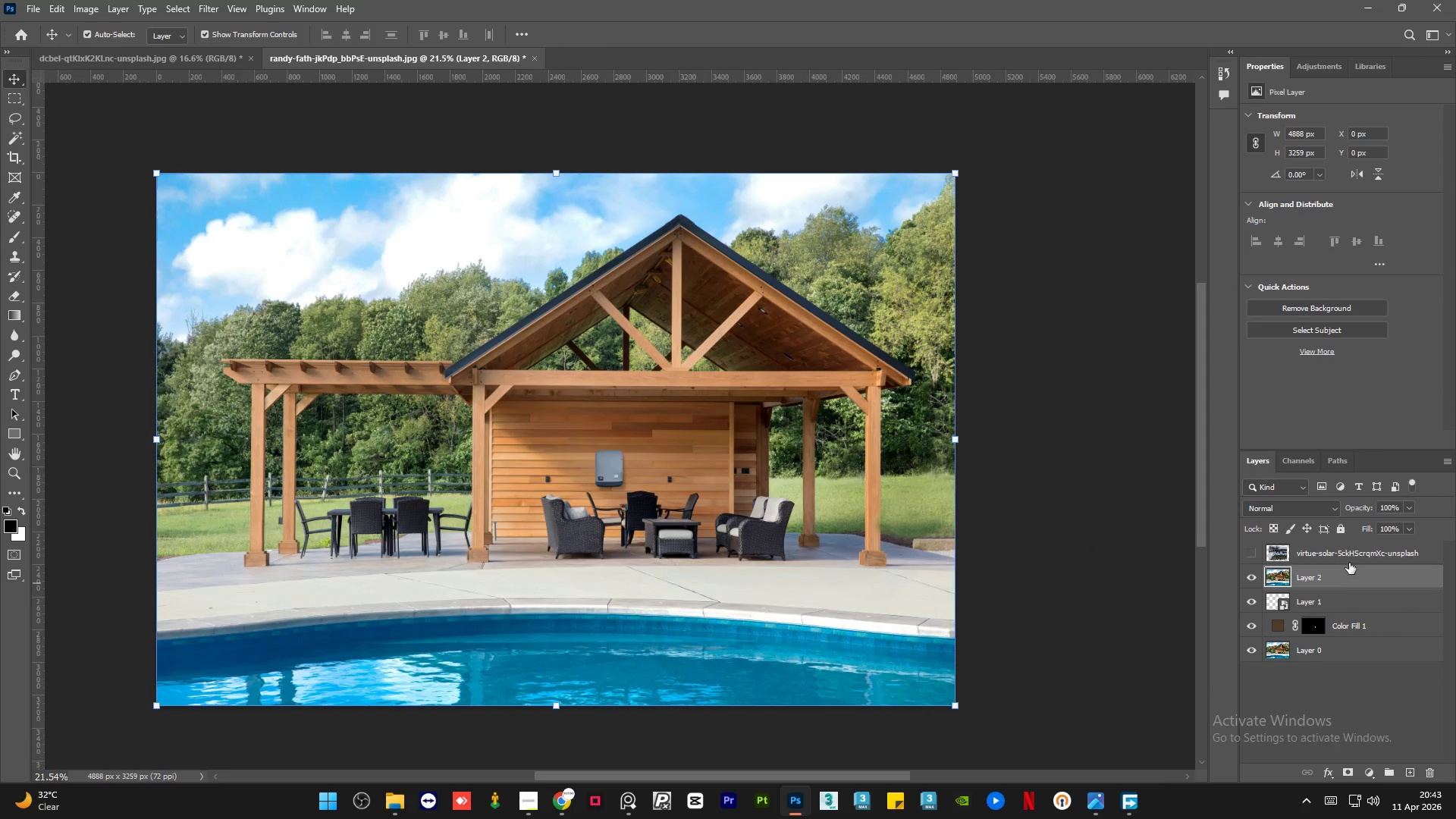 
left_click([1345, 556])
 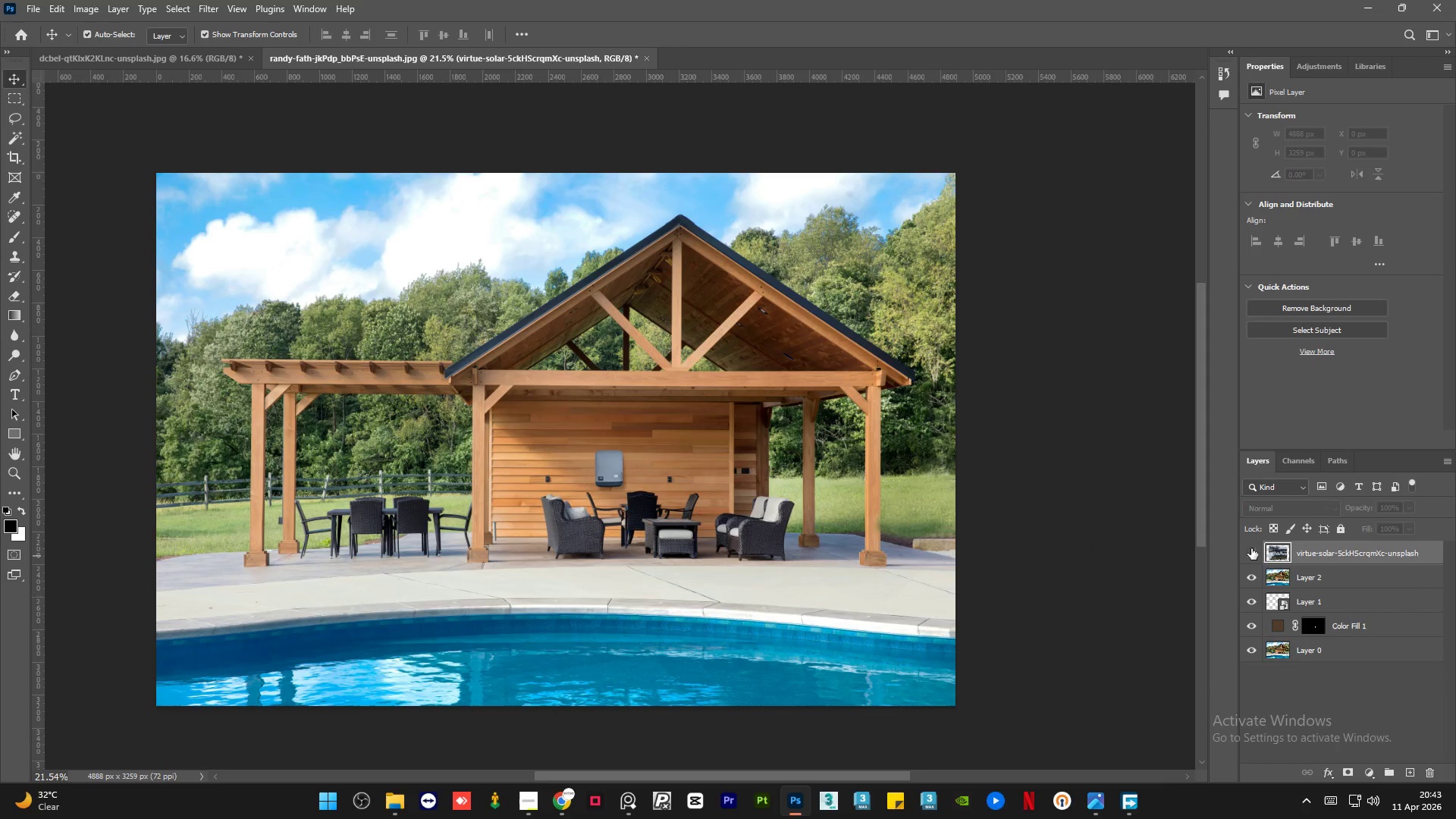 
left_click([1250, 548])
 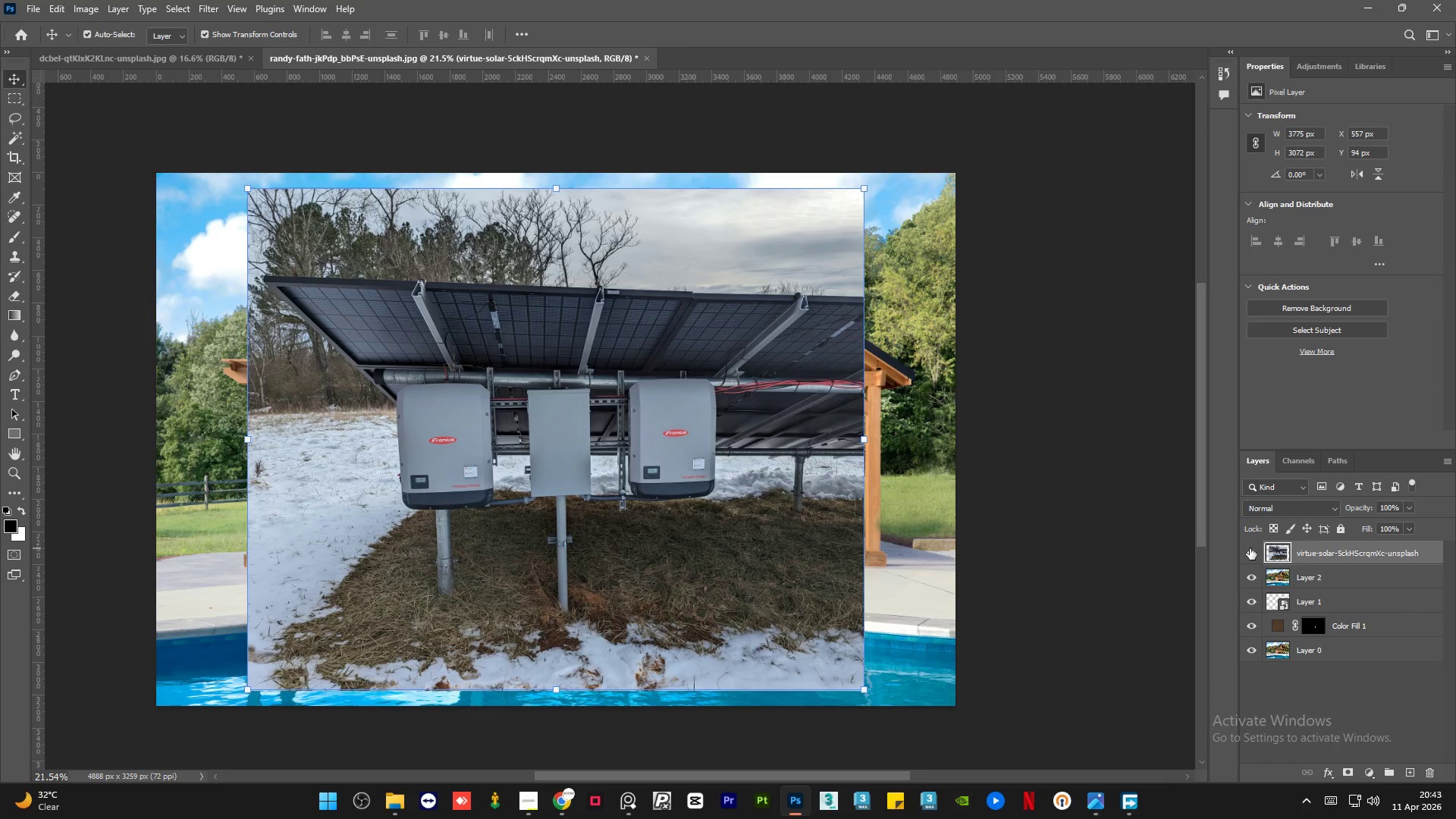 
left_click([1250, 548])
 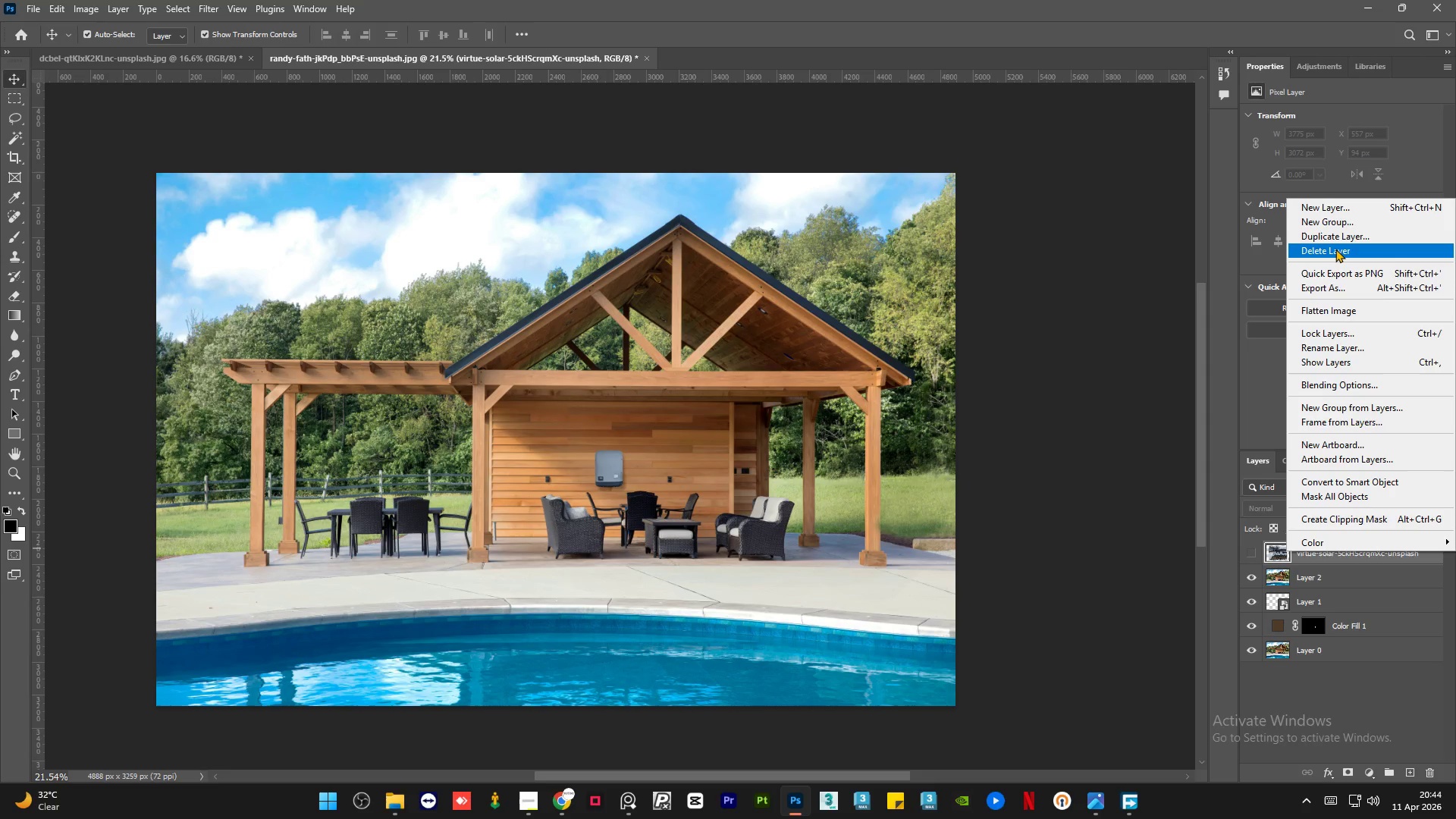 
left_click([1335, 248])
 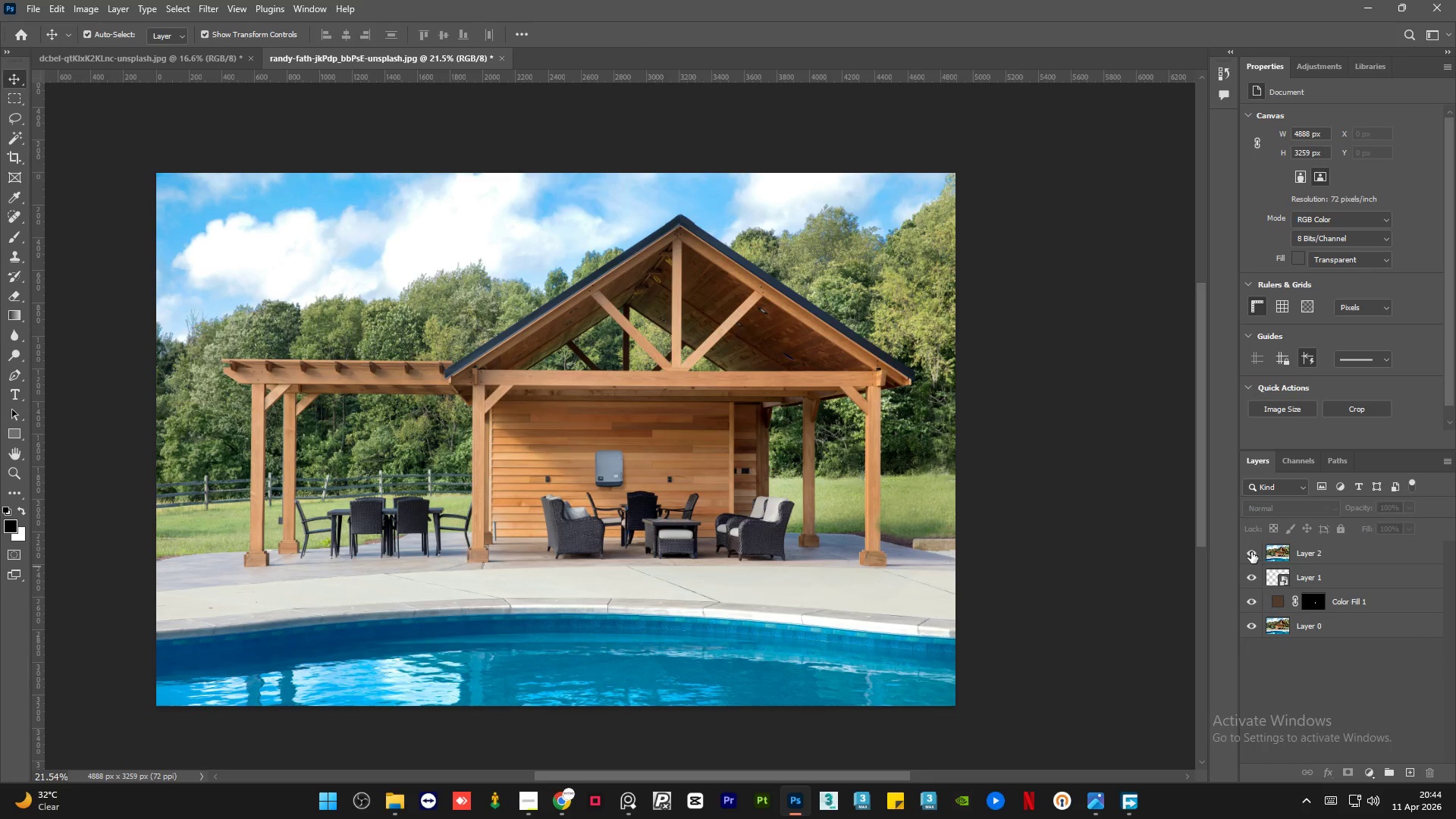 
double_click([1248, 550])
 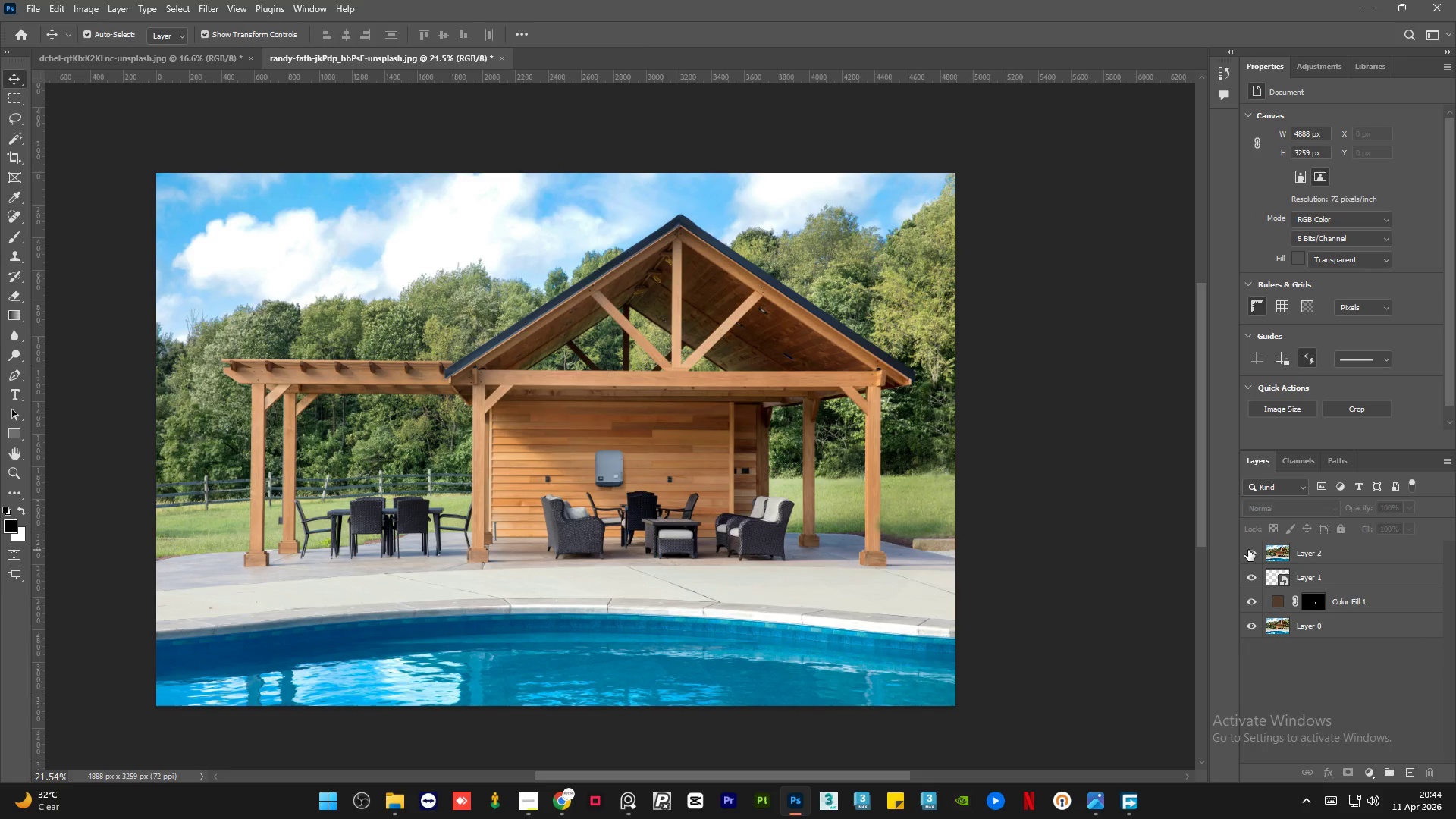 
triple_click([1248, 550])
 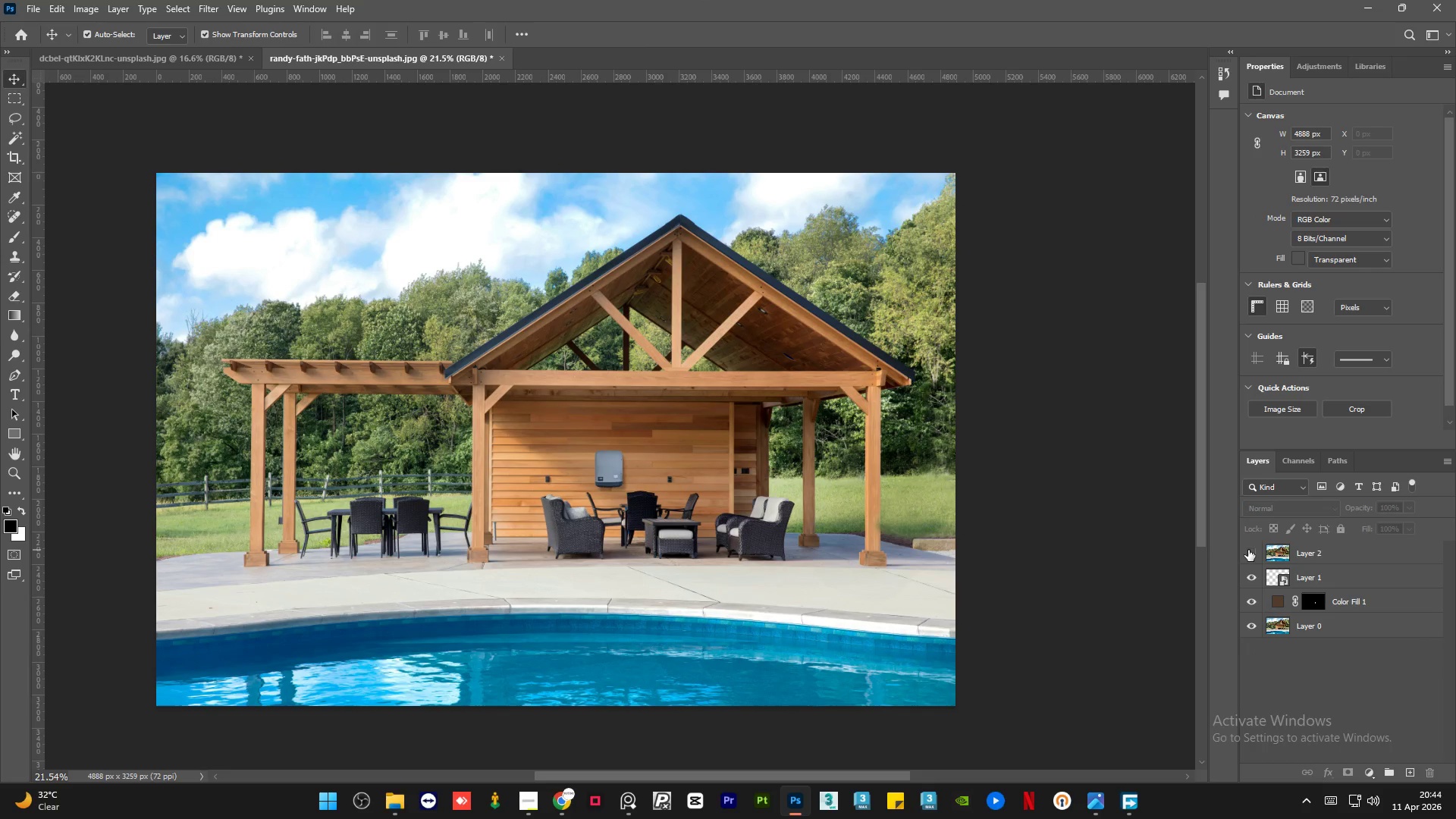 
triple_click([1248, 550])
 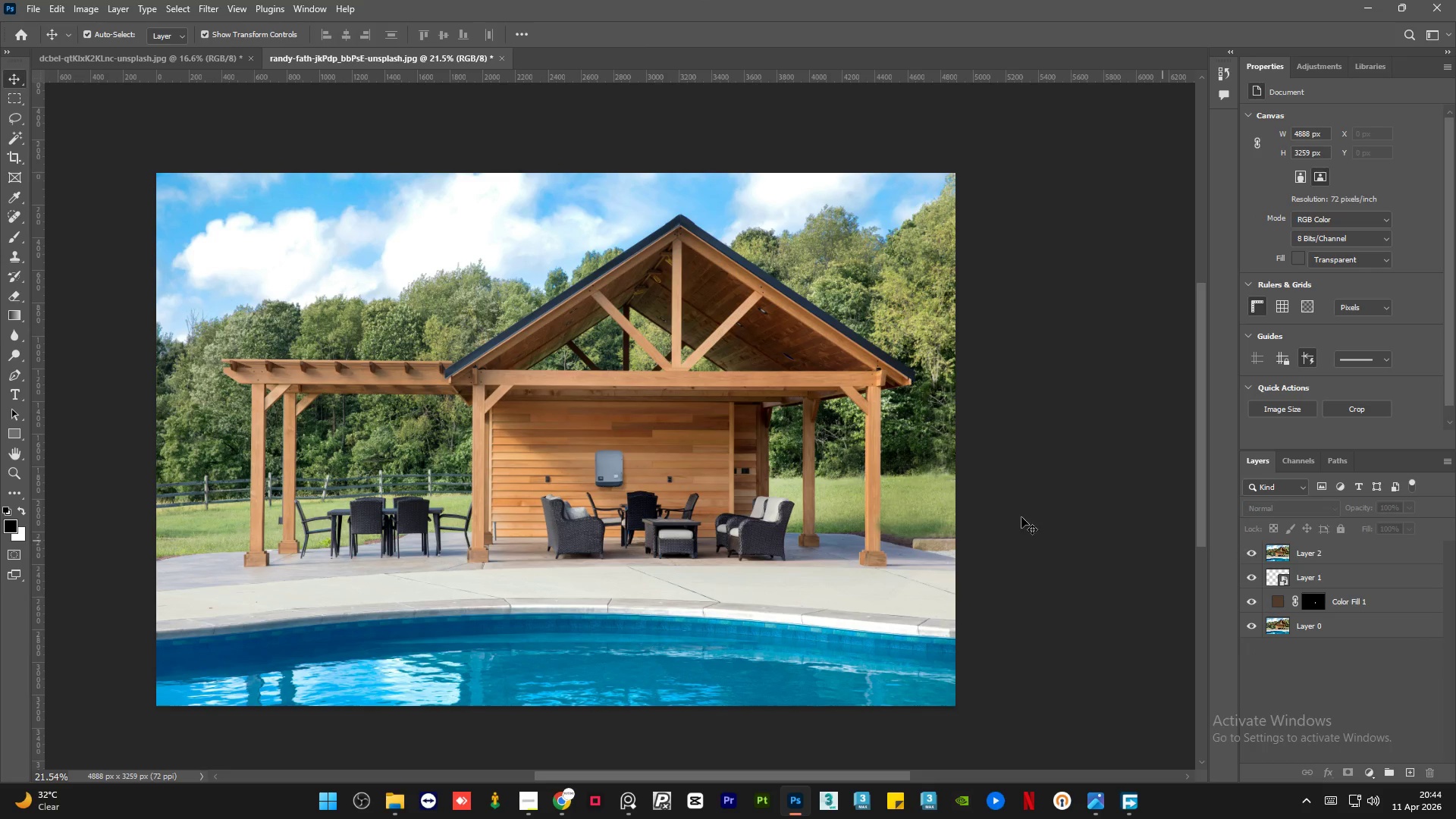 
hold_key(key=AltLeft, duration=1.53)
hold_key(key=AltLeft, duration=1.51)
hold_key(key=AltLeft, duration=1.0)
scroll: coordinate [623, 467], scroll_direction: up, amount: 2.0
 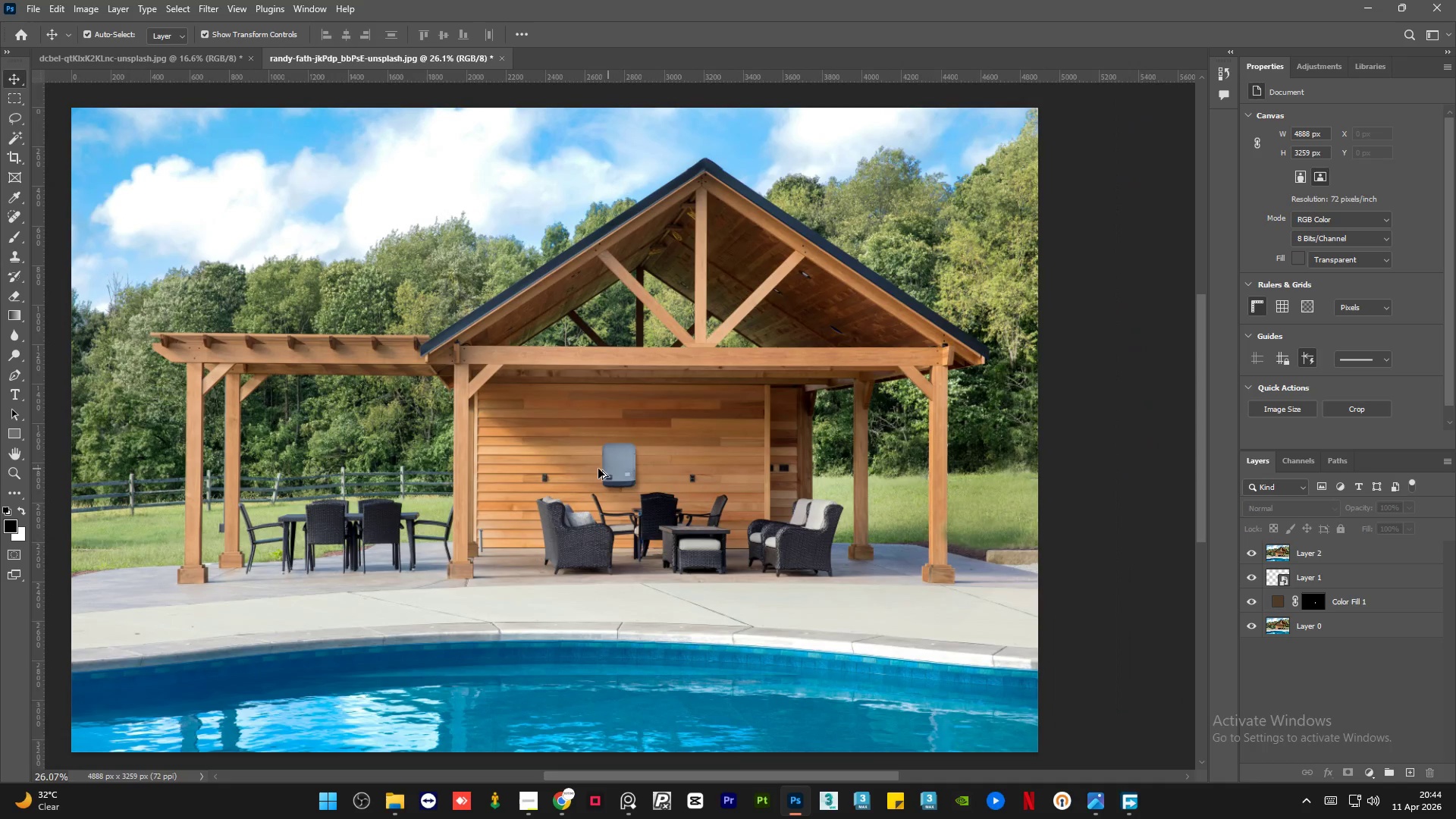 
scroll: coordinate [595, 469], scroll_direction: down, amount: 1.0
 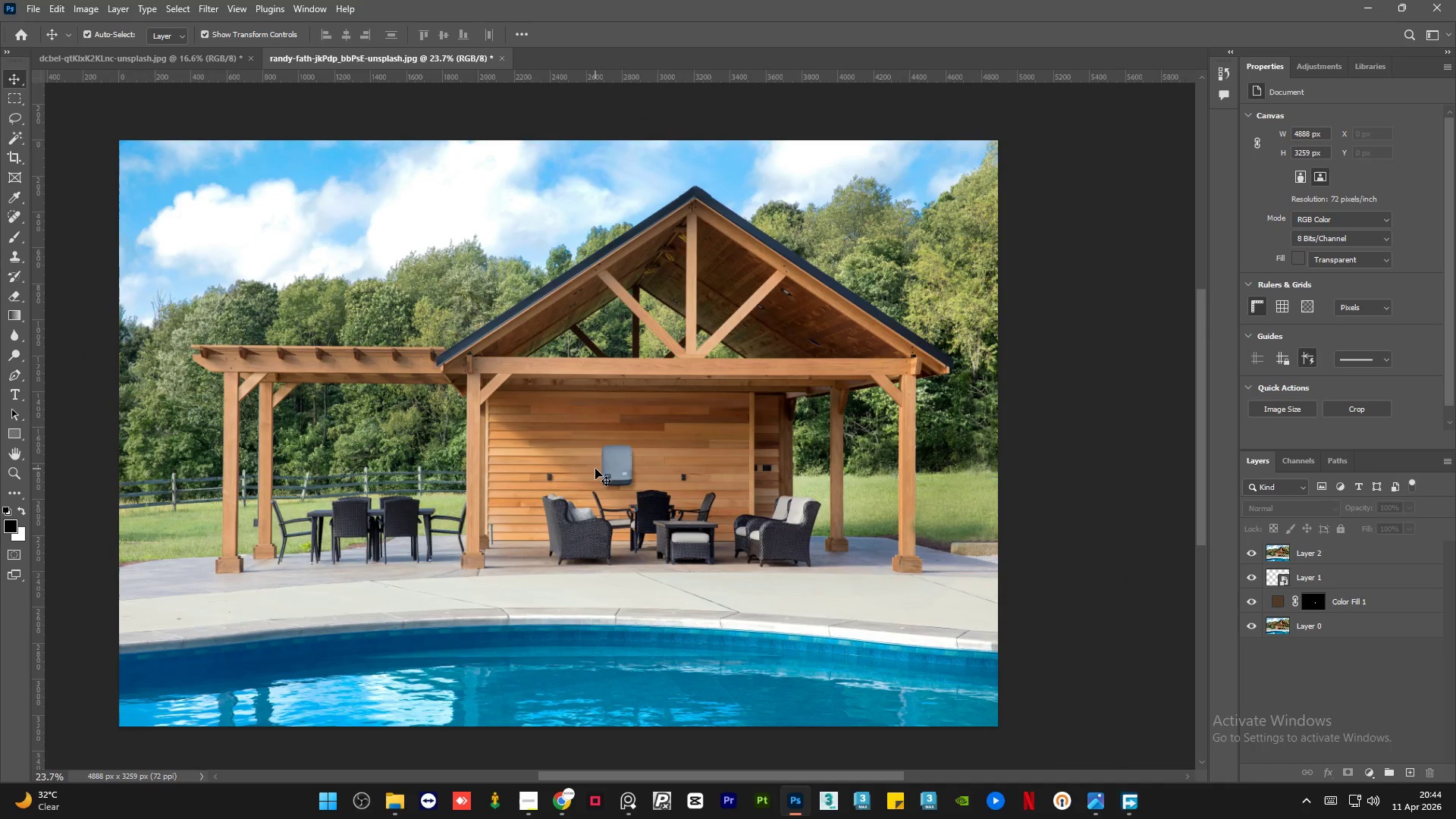 
wait(9.11)
 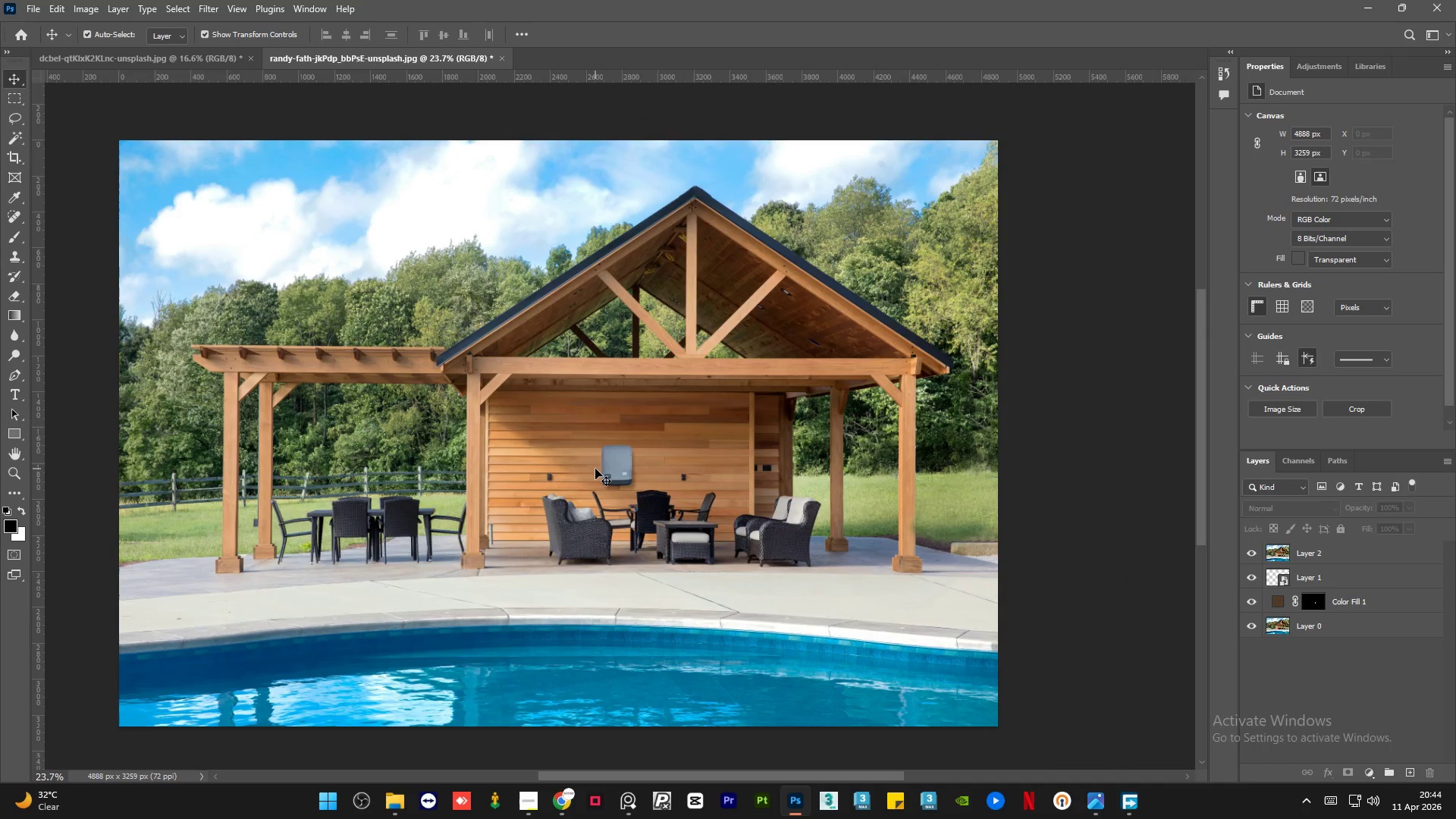 
left_click([1373, 551])
 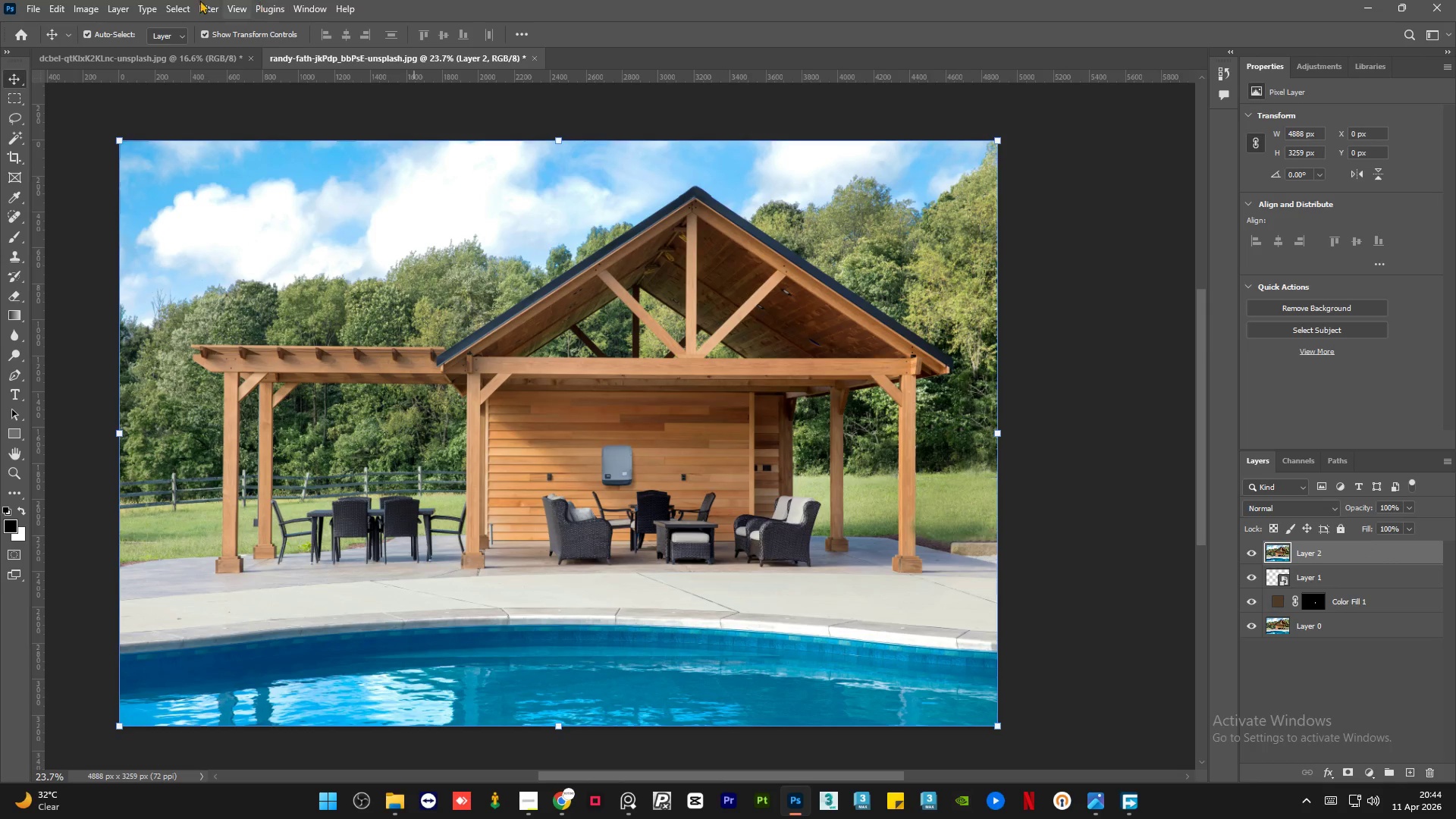 
left_click([214, 0])
 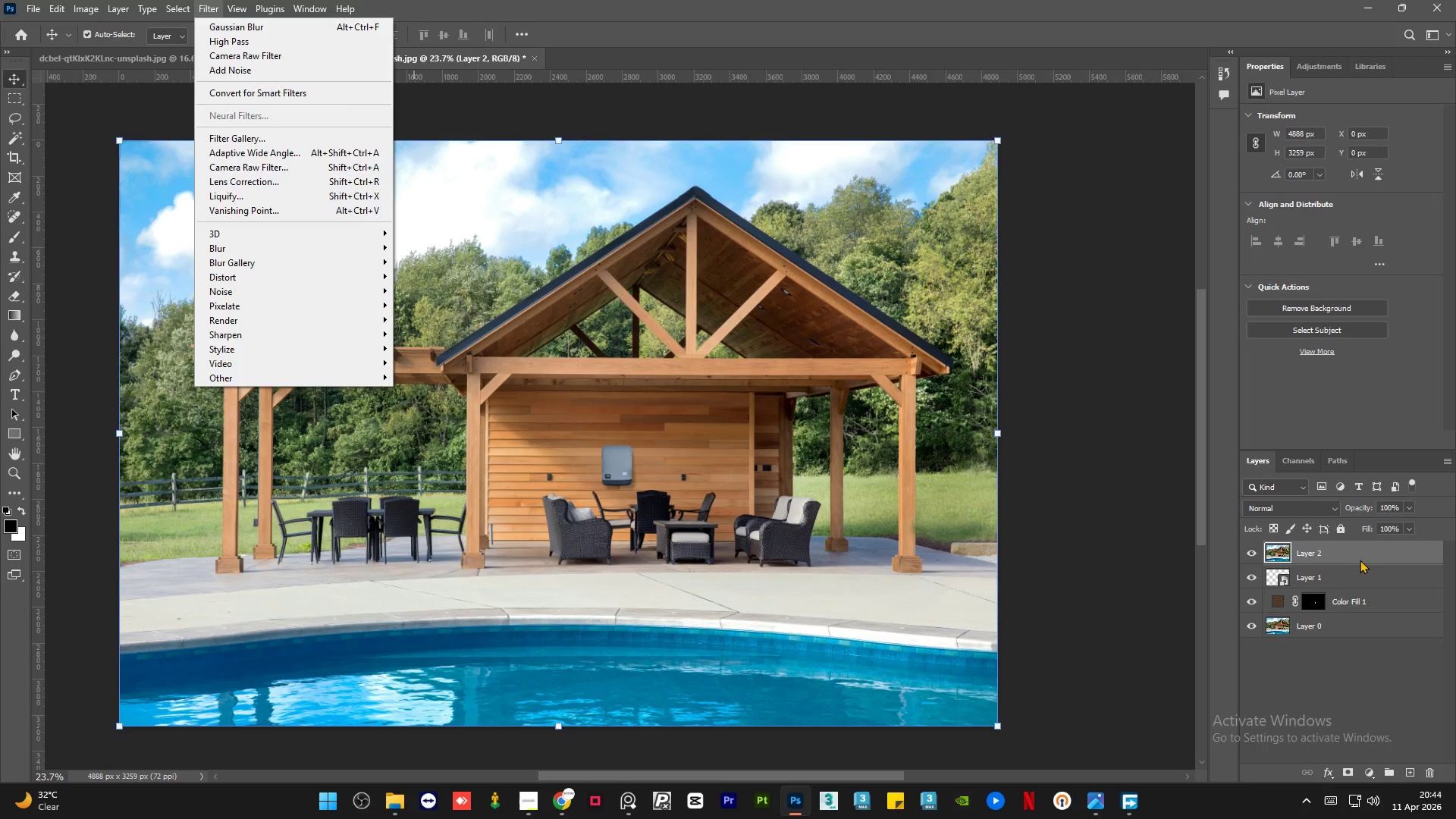 
right_click([1352, 554])
 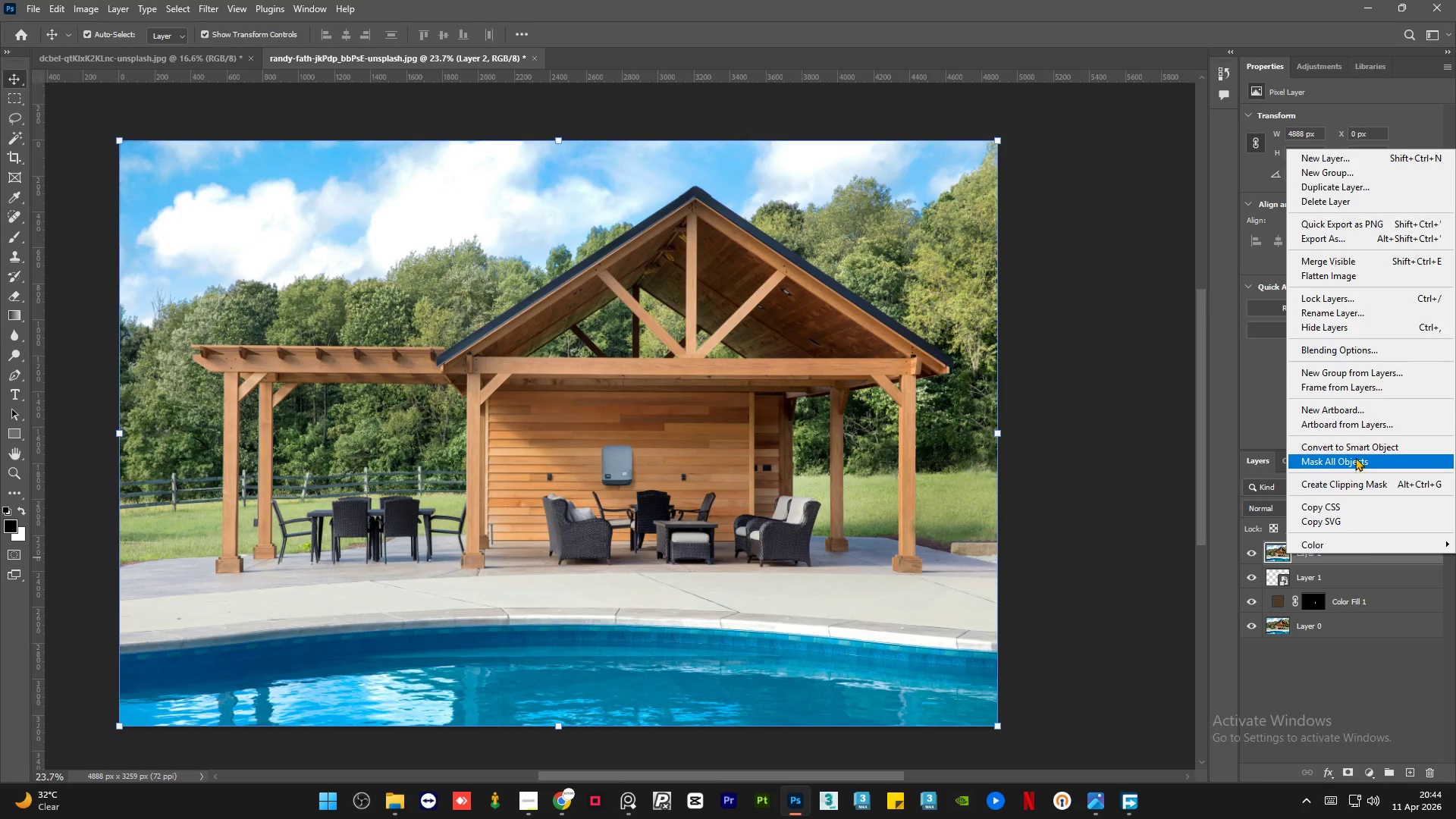 
left_click([1359, 448])
 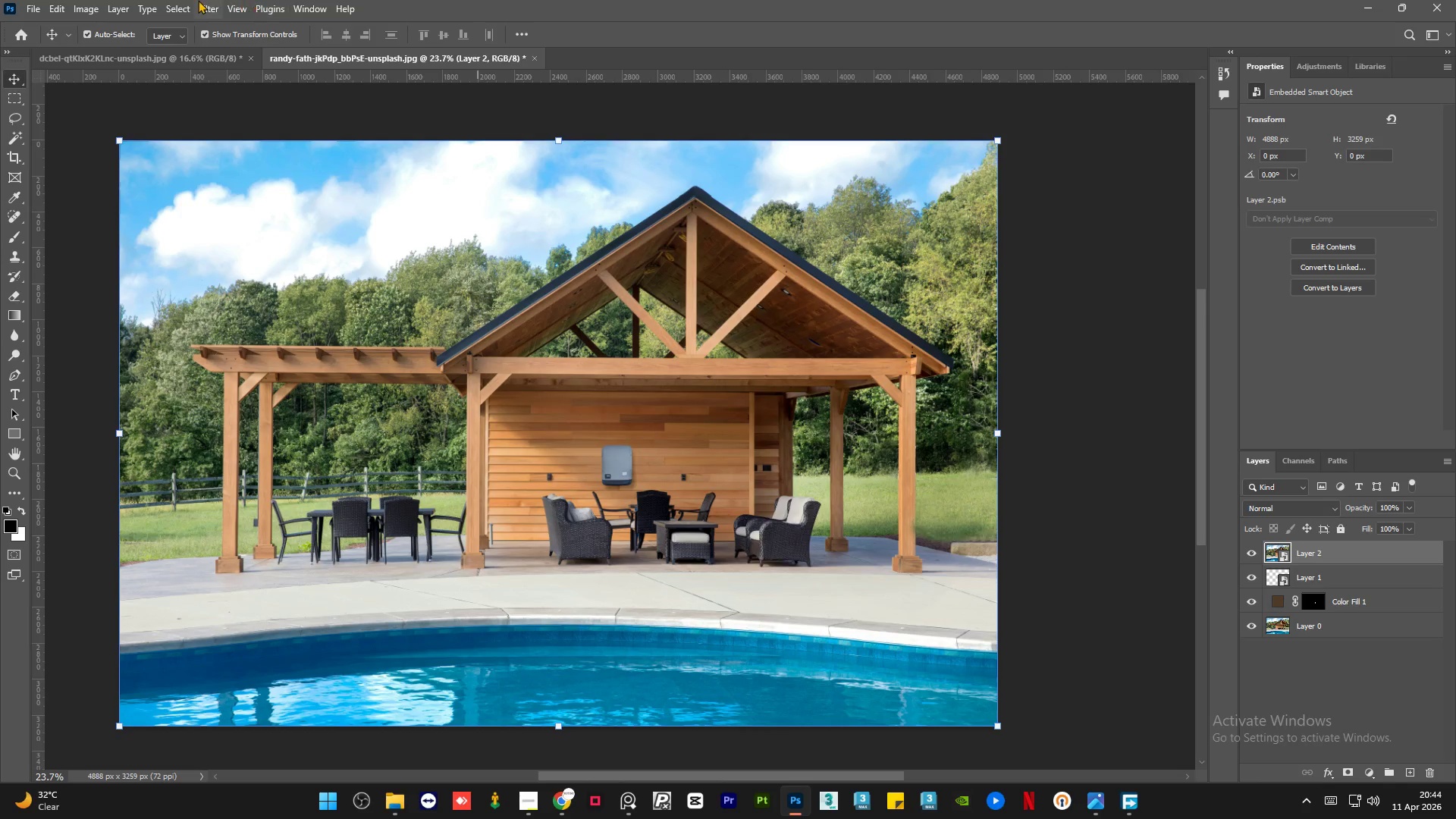 
left_click([206, 0])
 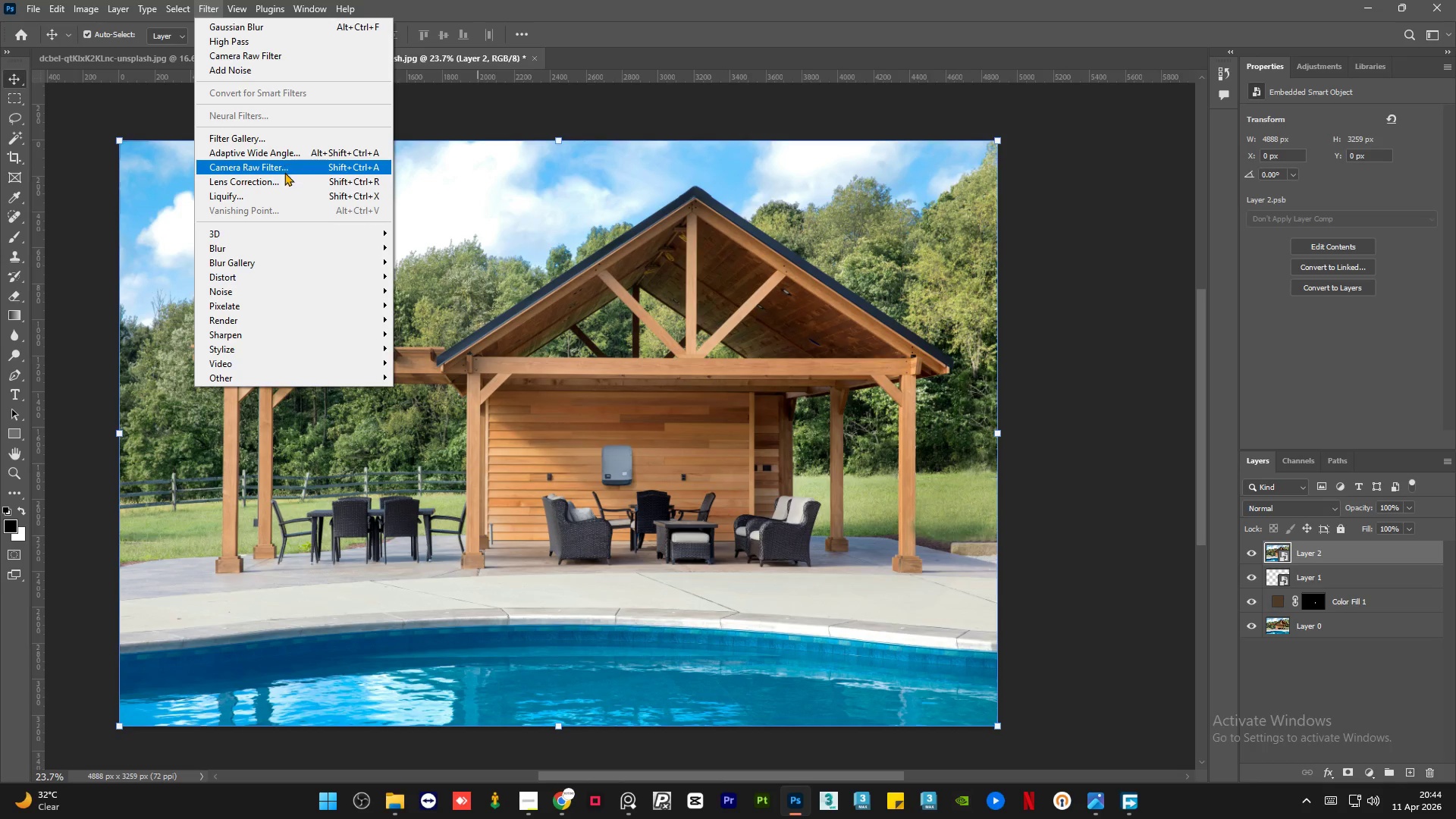 
left_click([285, 168])
 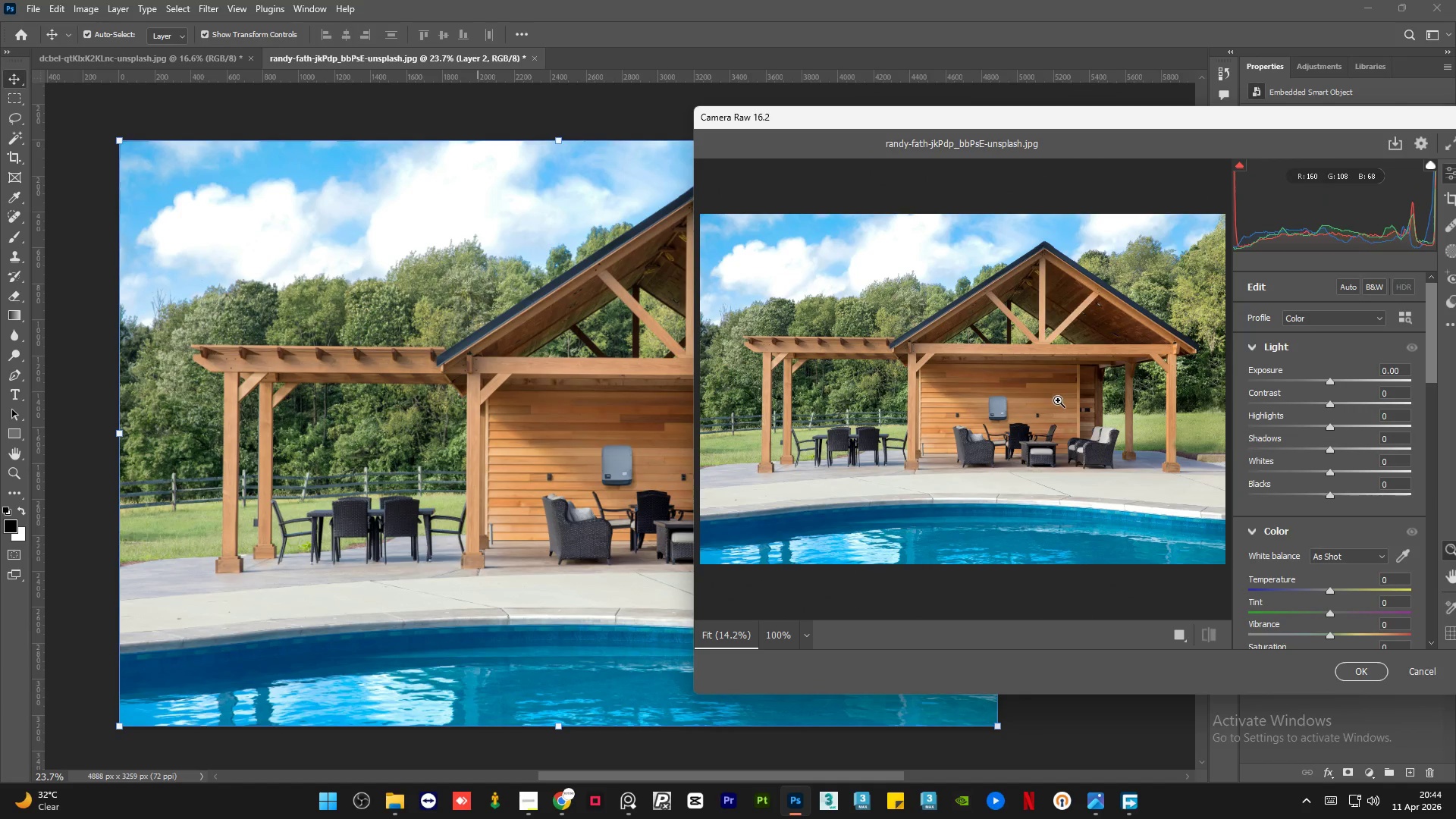 
left_click_drag(start_coordinate=[1417, 117], to_coordinate=[1065, 126])
 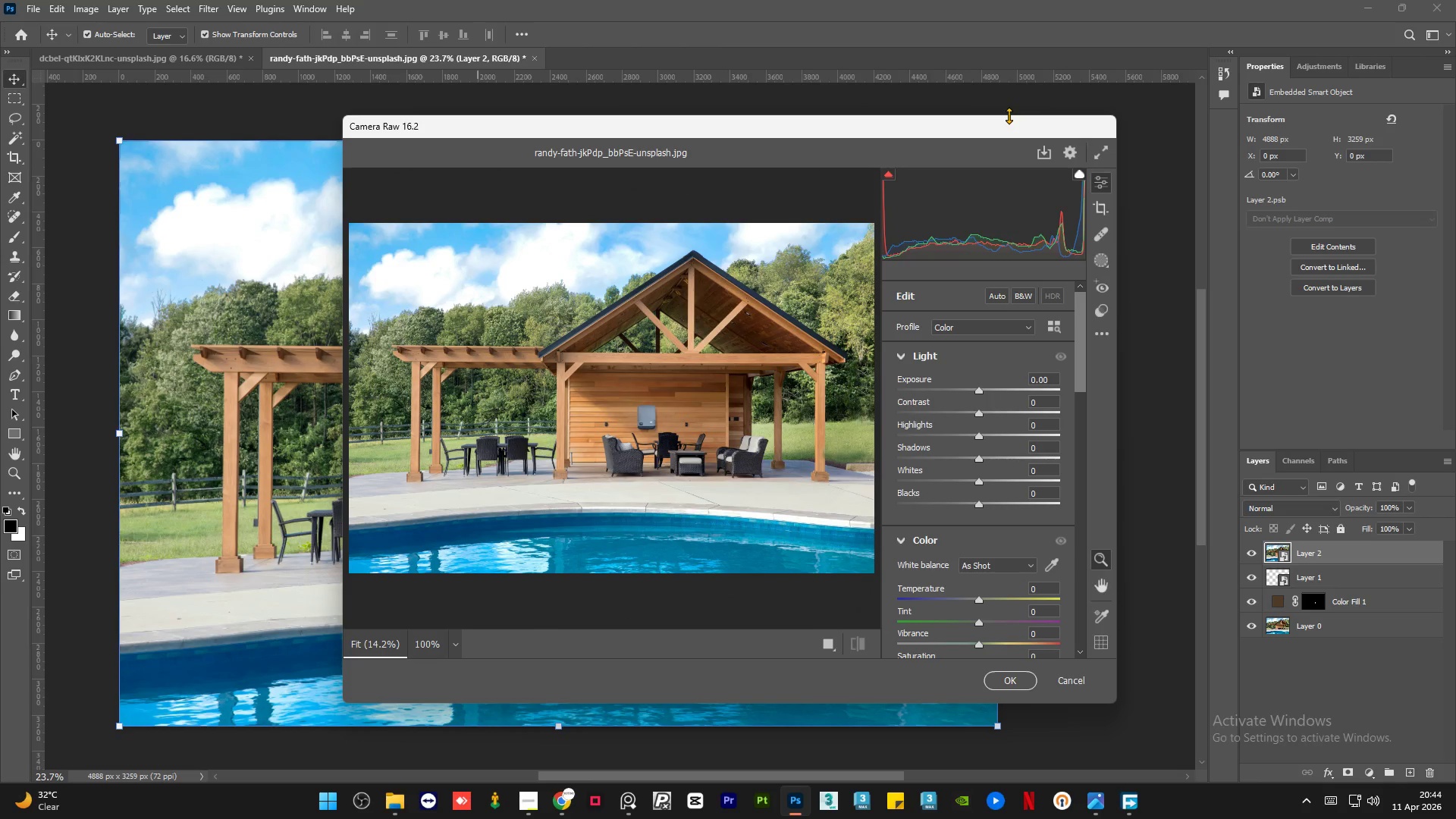 
left_click_drag(start_coordinate=[1009, 115], to_coordinate=[1004, 0])
 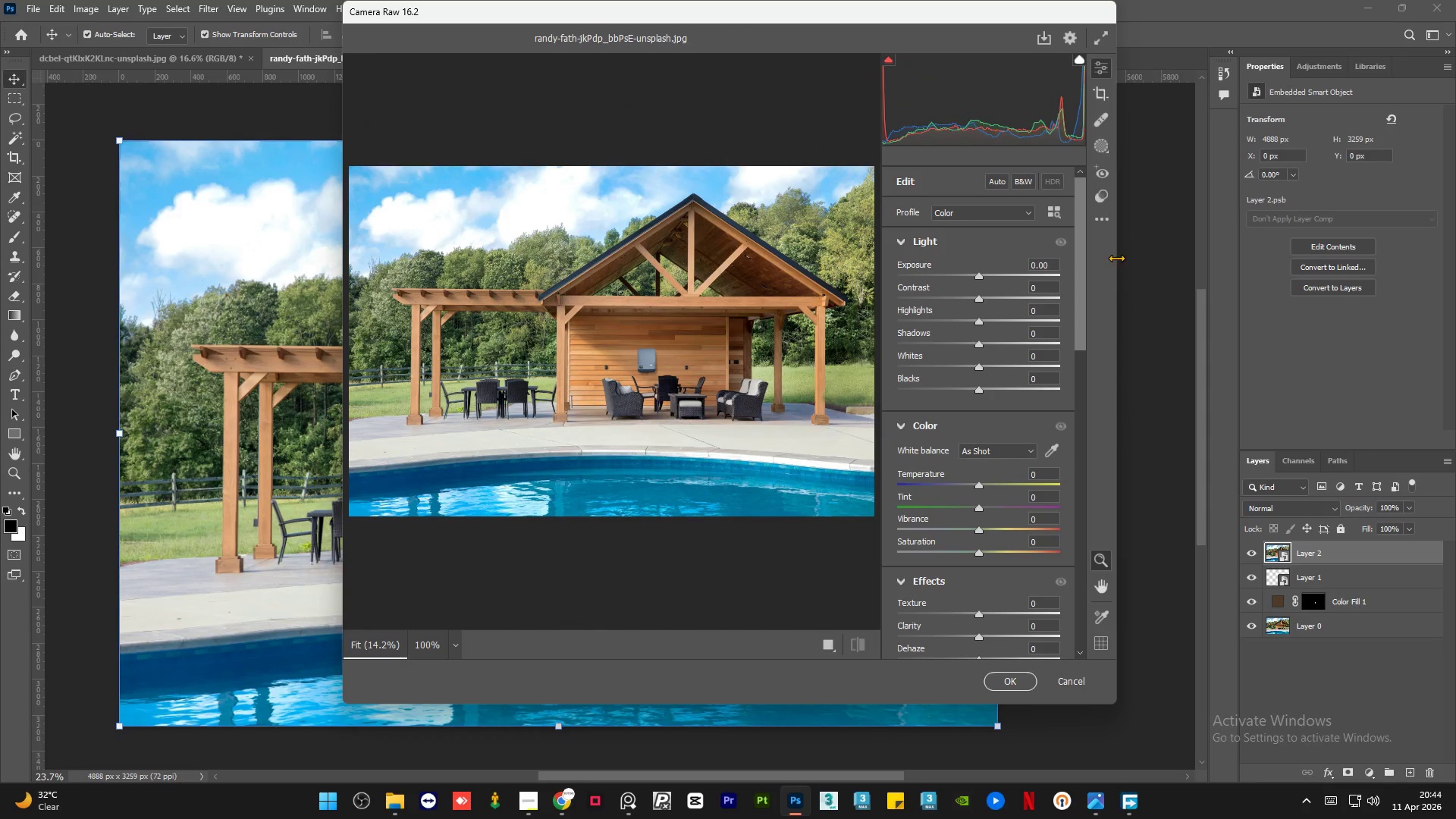 
left_click_drag(start_coordinate=[1116, 258], to_coordinate=[1454, 318])
 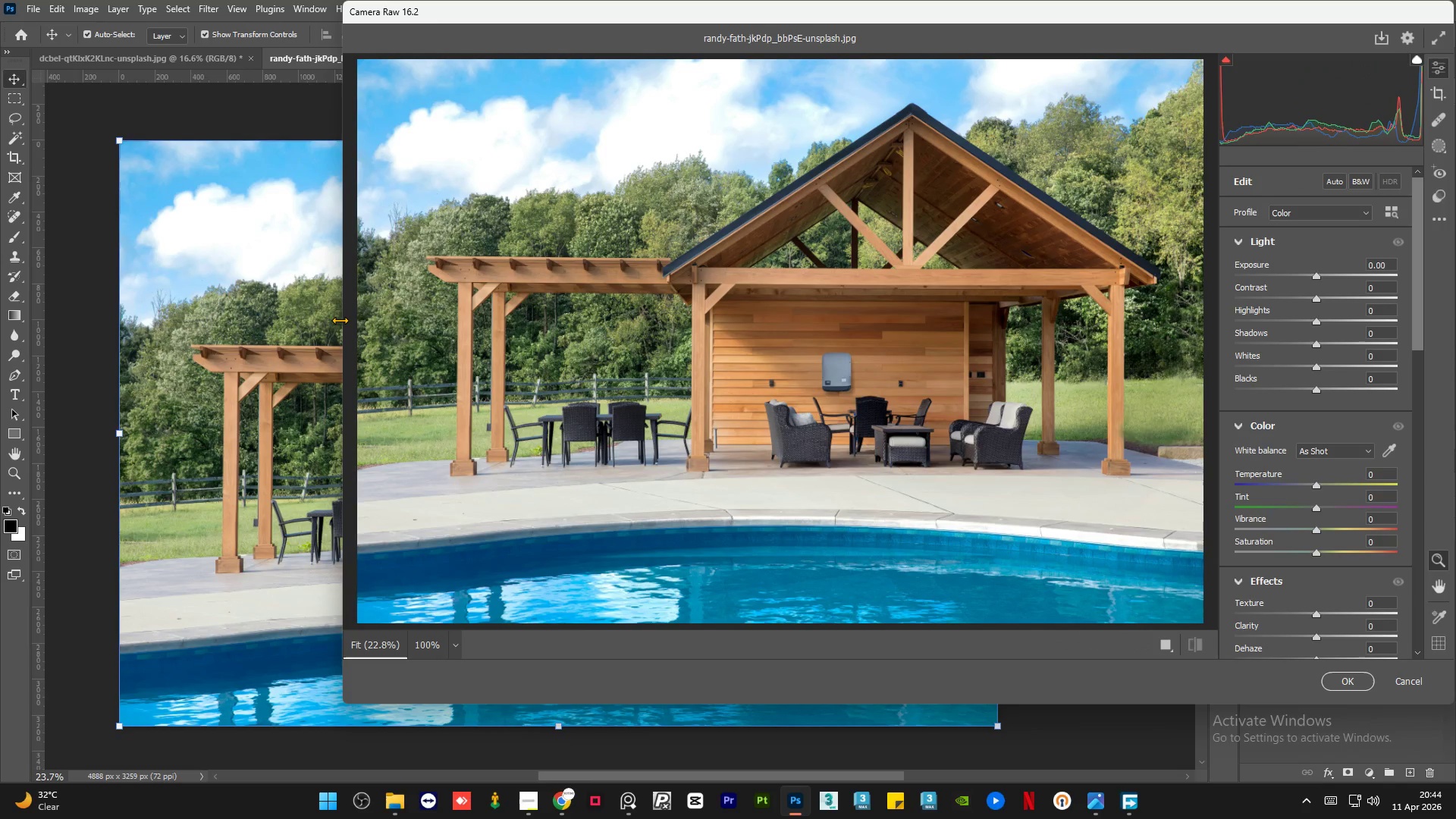 
left_click_drag(start_coordinate=[340, 320], to_coordinate=[71, 349])
 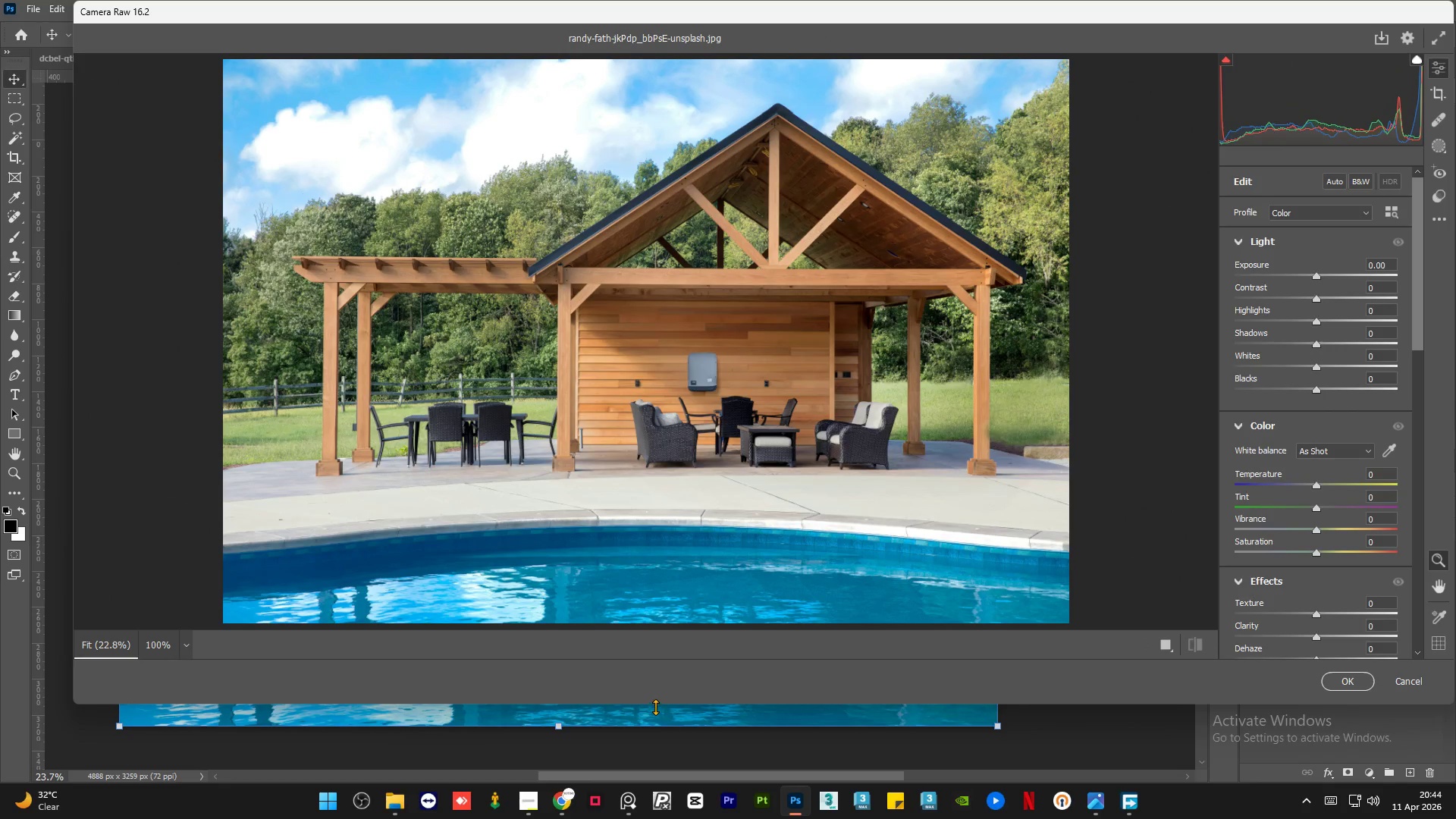 
left_click_drag(start_coordinate=[656, 704], to_coordinate=[655, 741])
 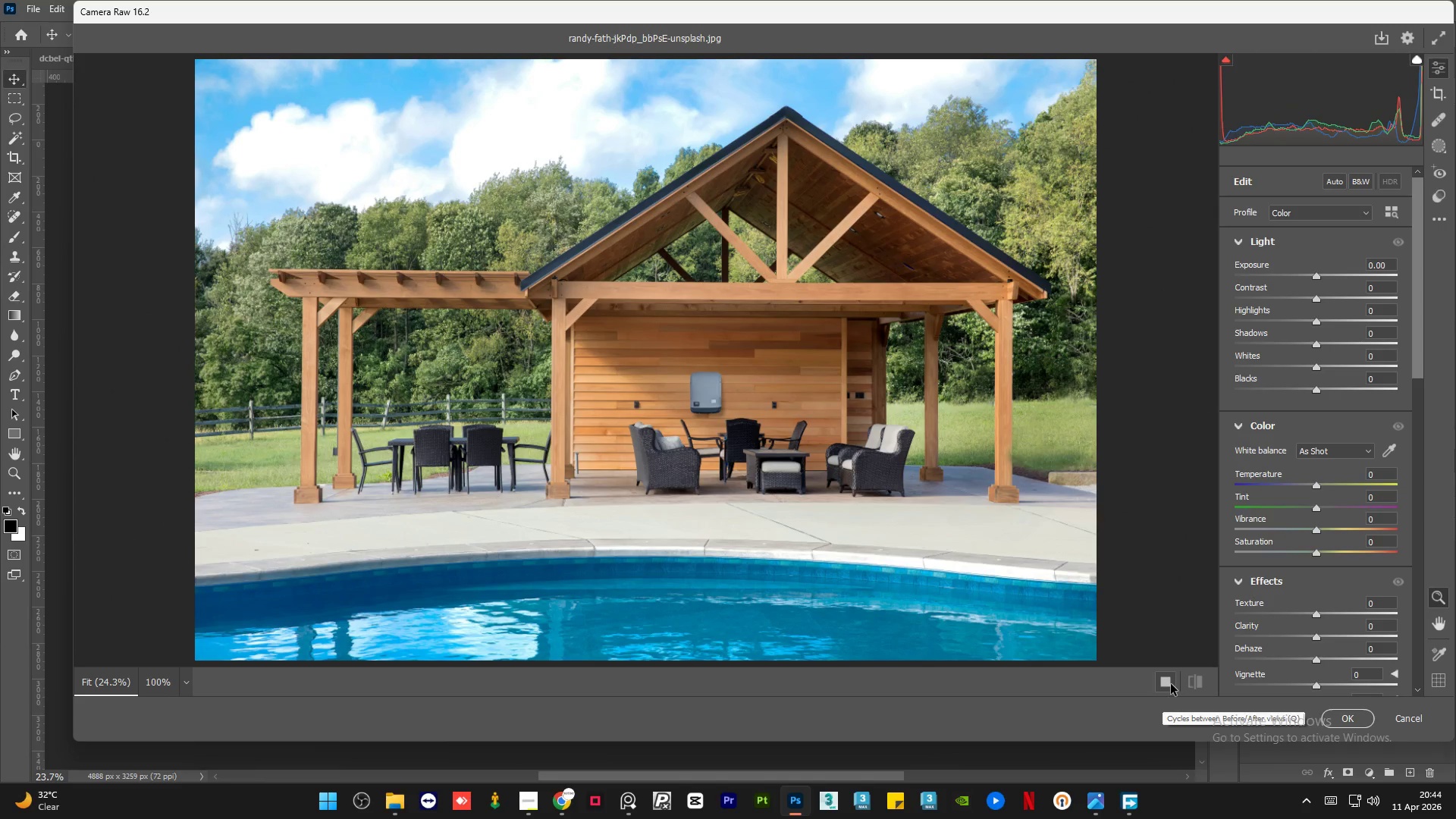 
scroll: coordinate [713, 382], scroll_direction: none, amount: 0.0
 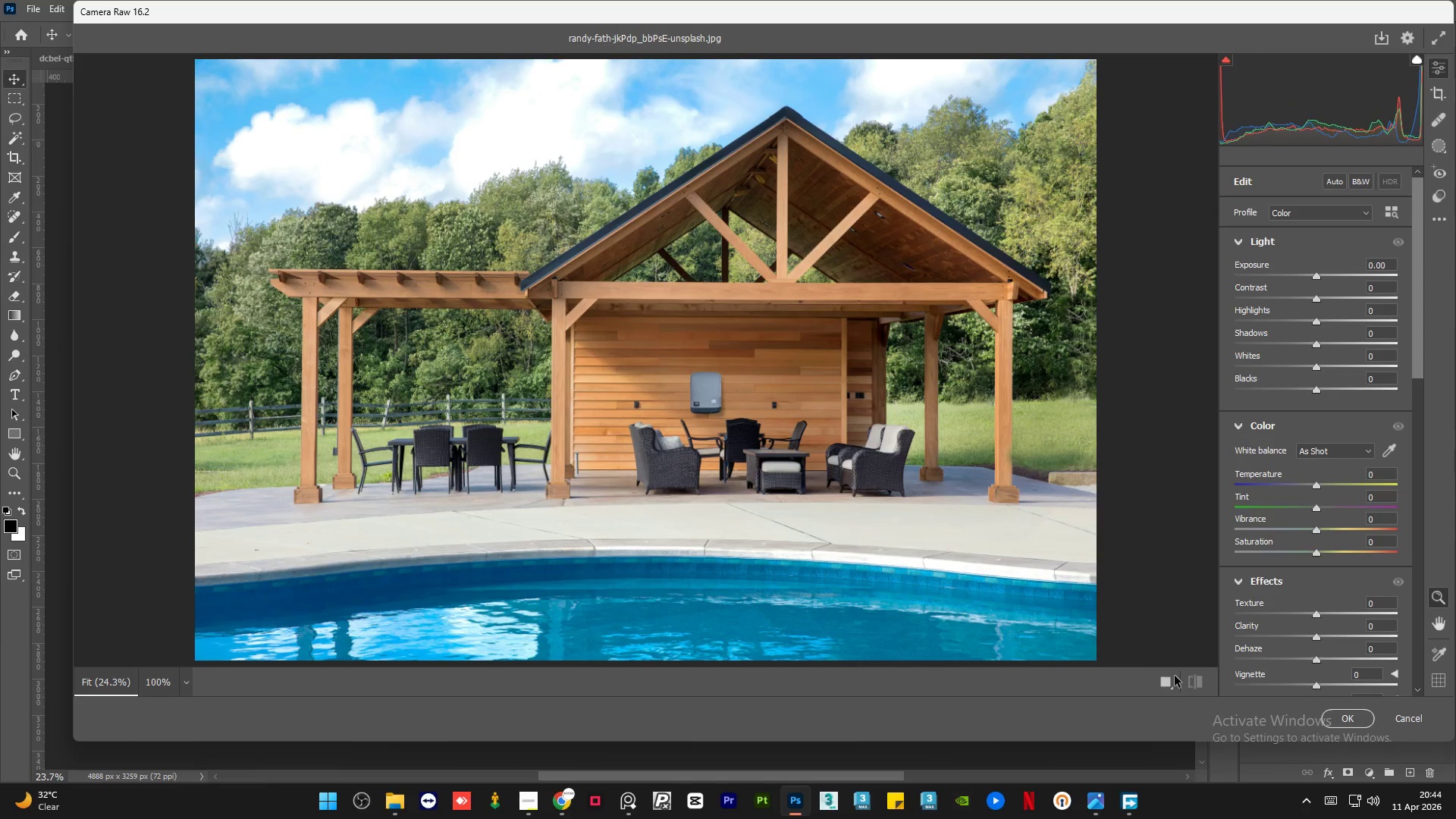 
left_click([1167, 679])
 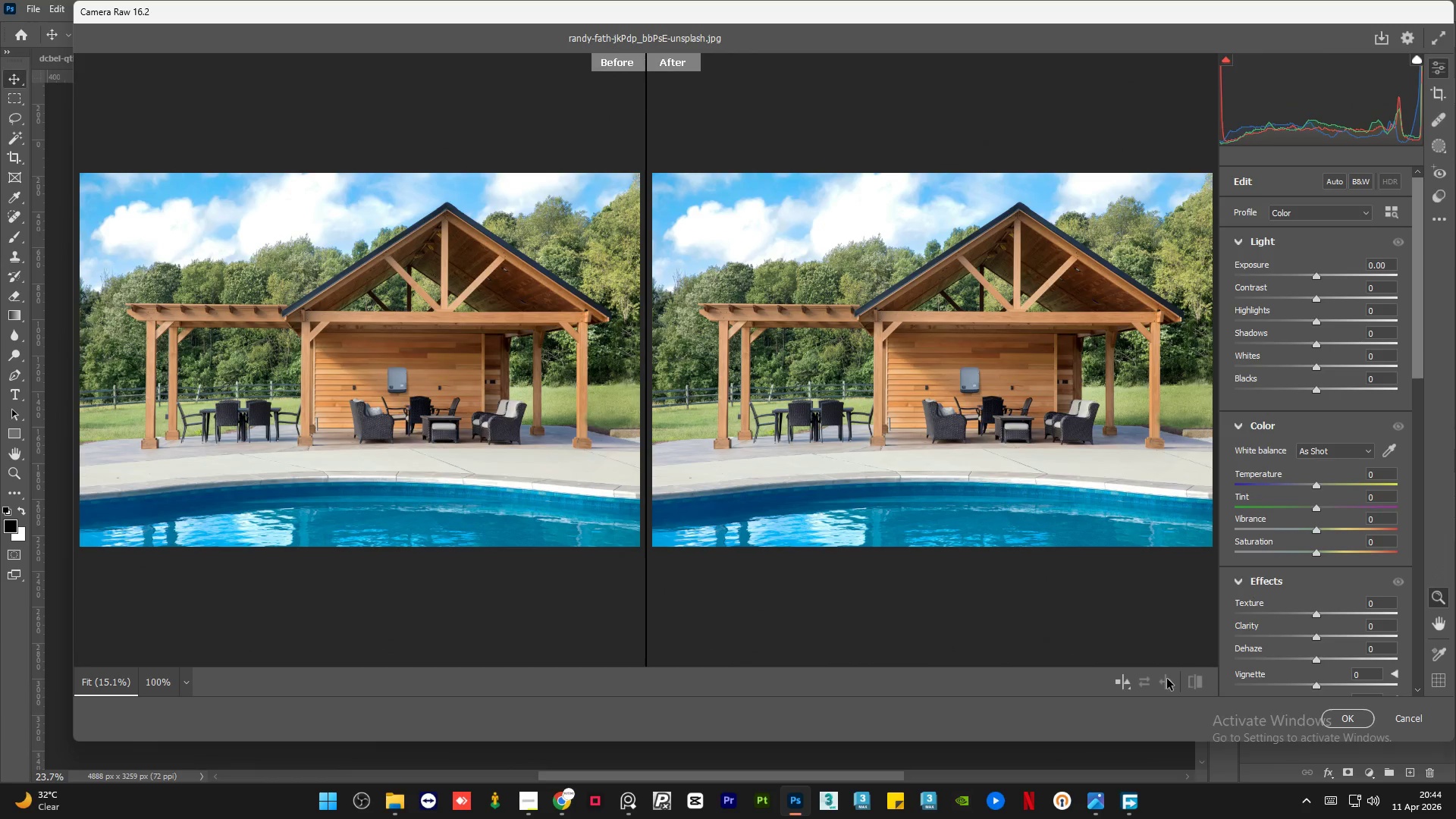 
left_click([1167, 679])
 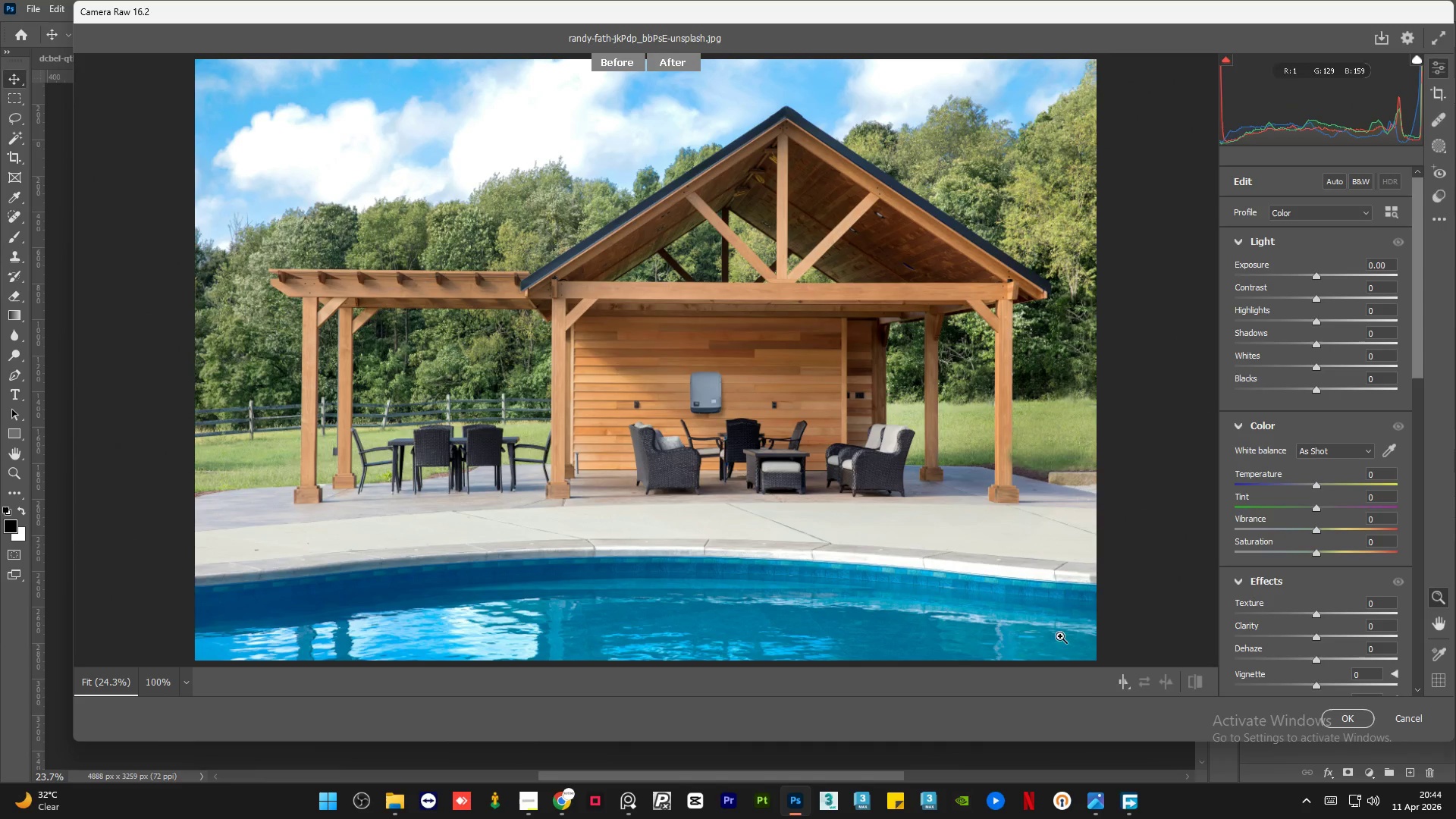 
wait(5.8)
 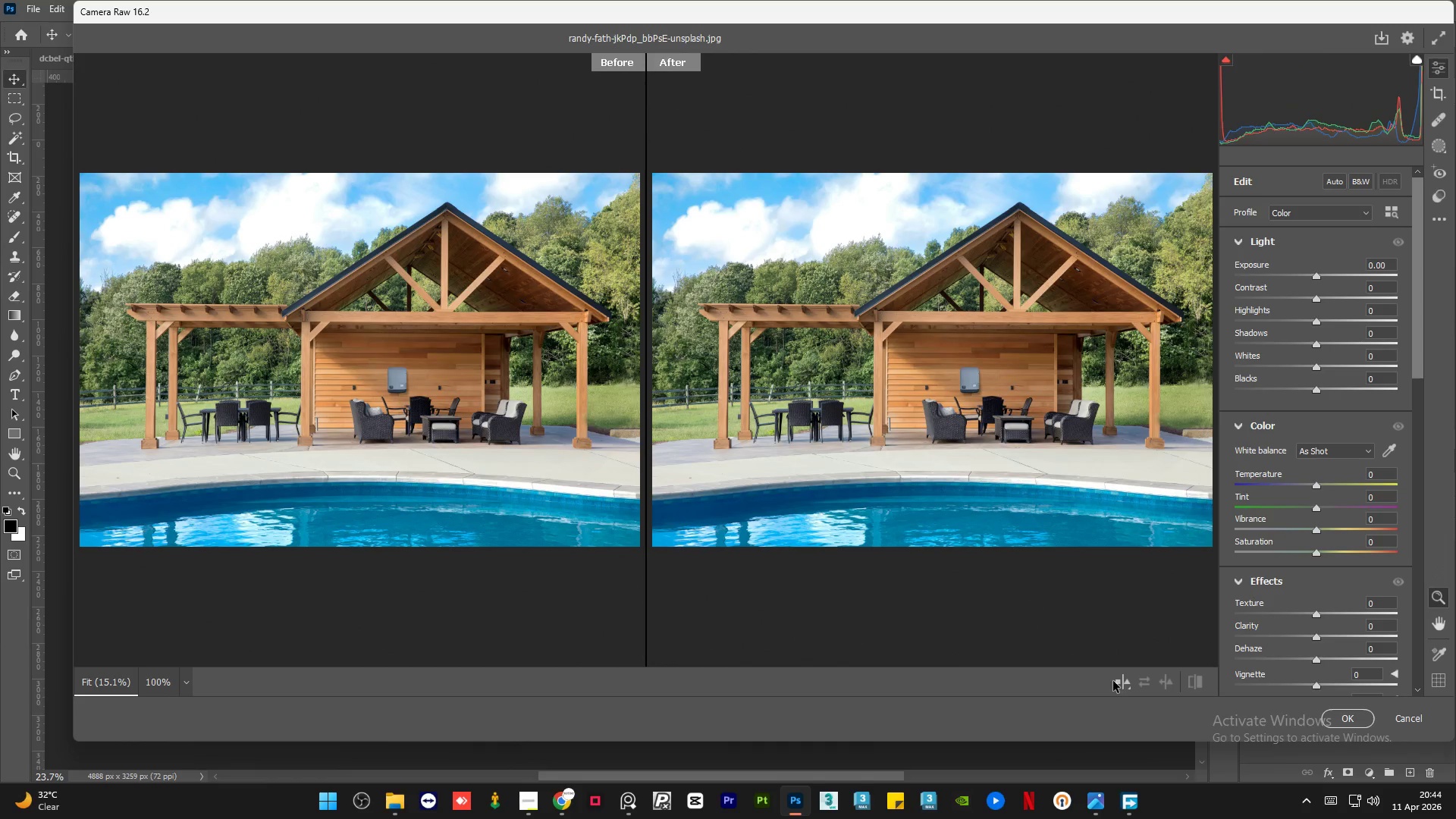 
left_click_drag(start_coordinate=[683, 350], to_coordinate=[684, 353])
 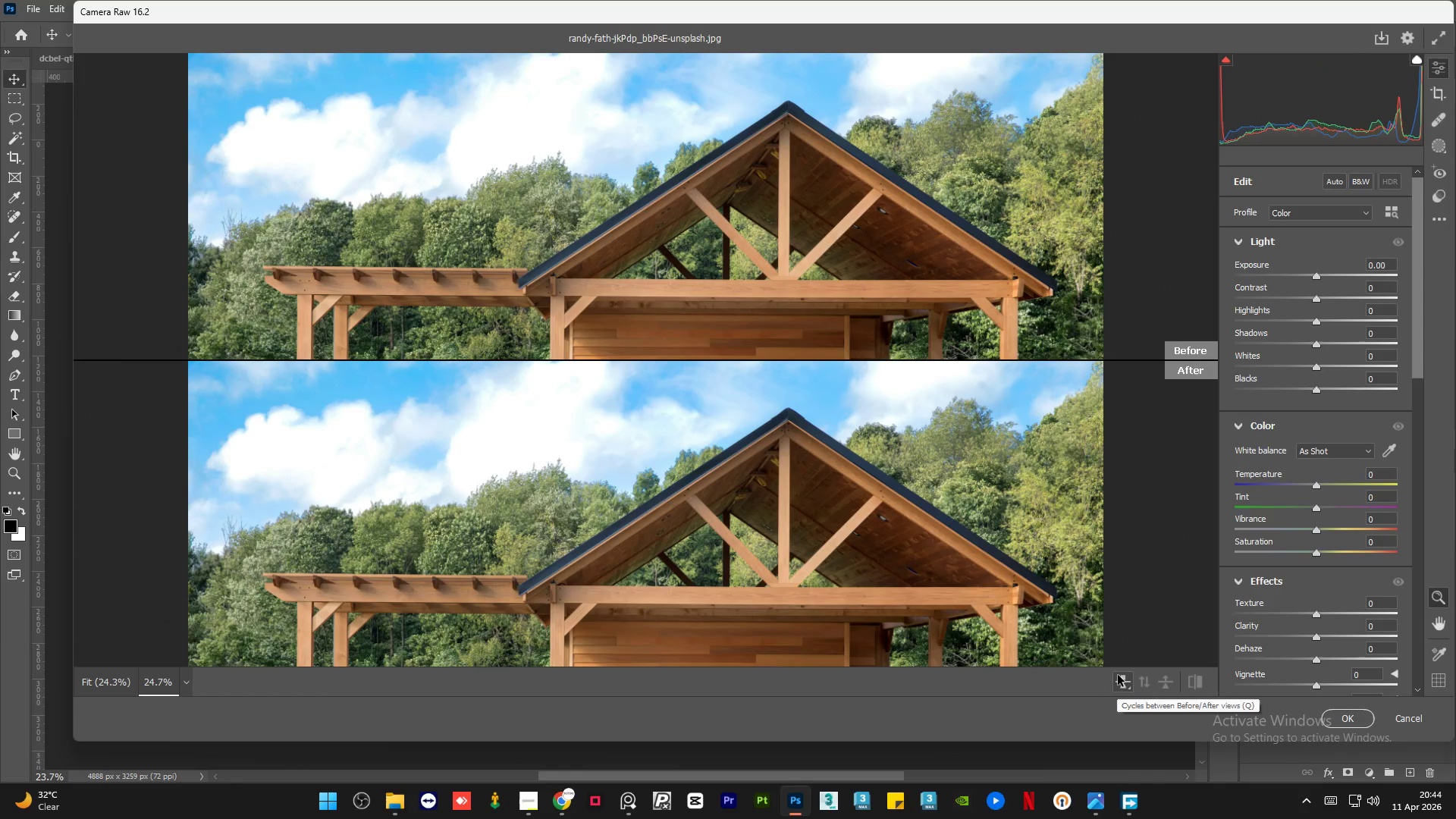 
left_click([1120, 676])
 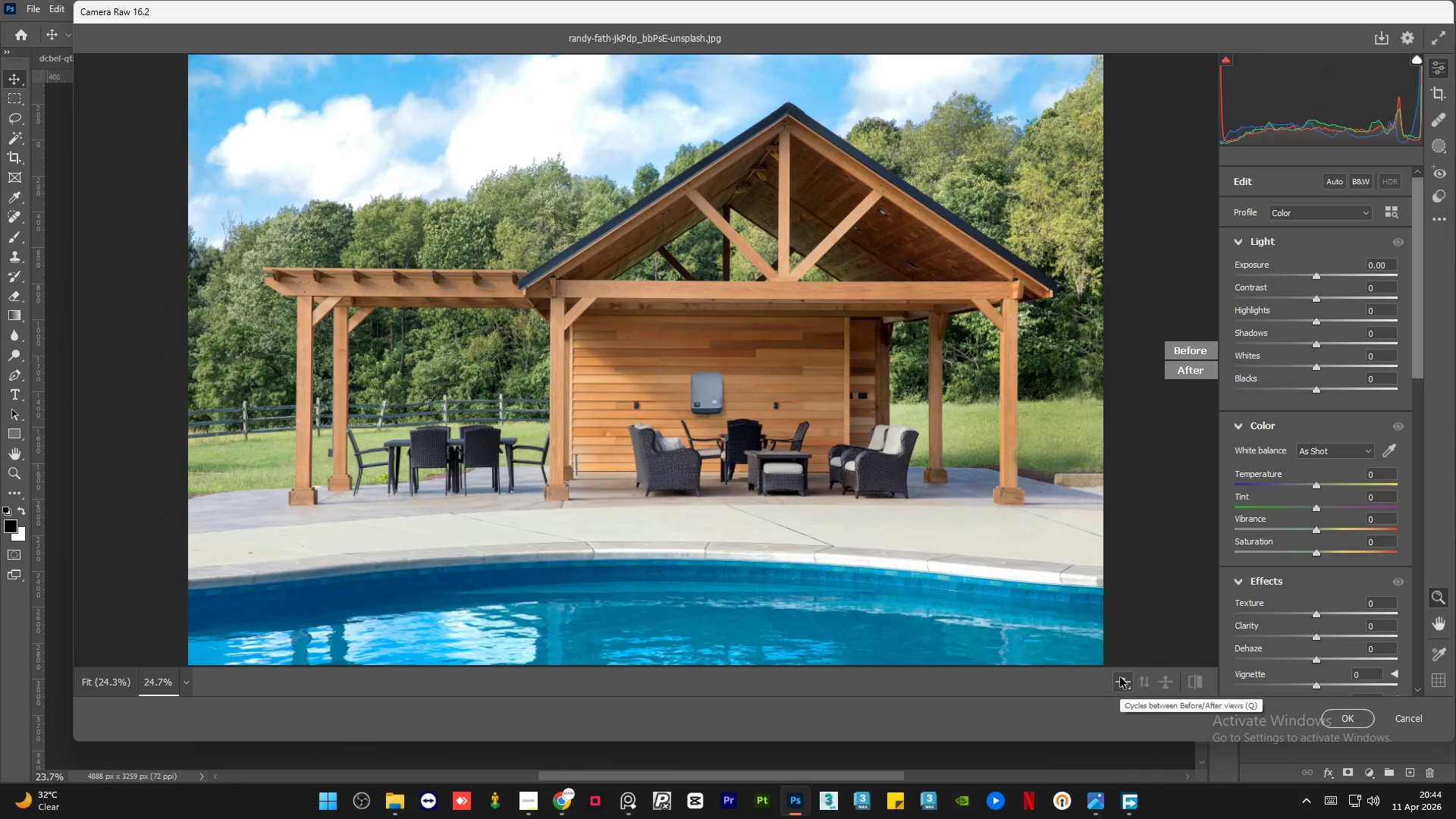 
left_click([1120, 678])
 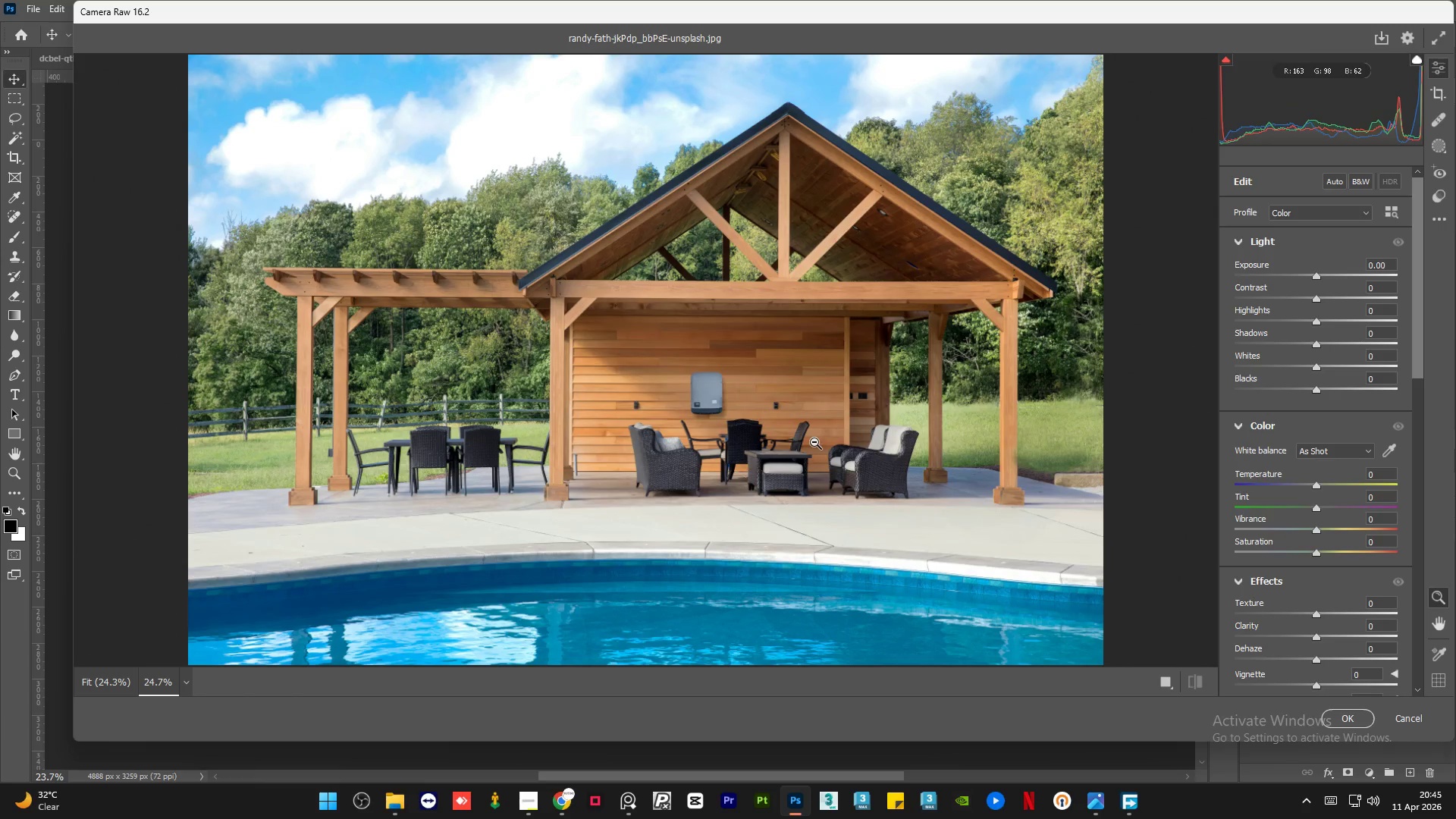 
wait(7.84)
 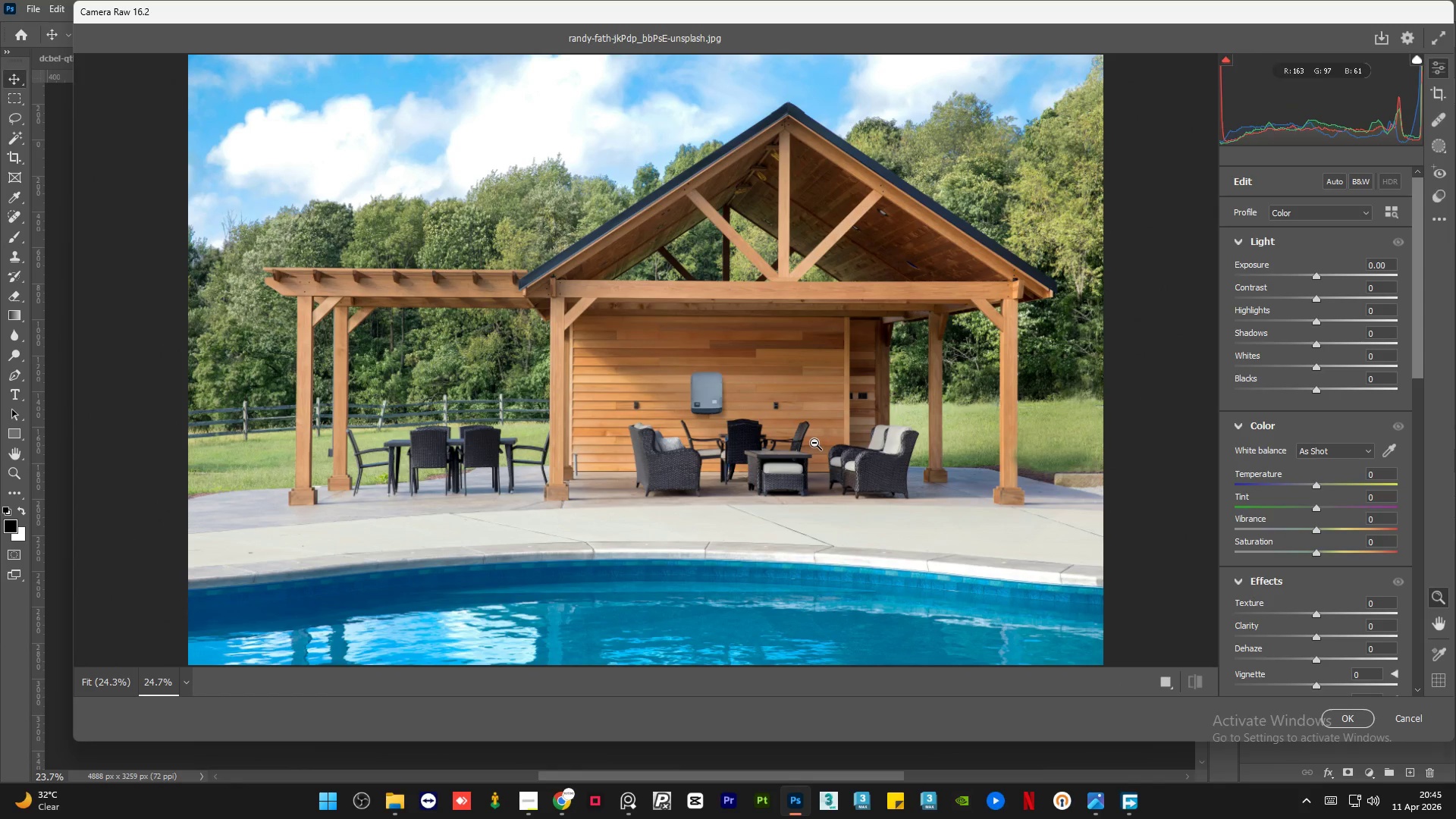 
left_click([1331, 484])
 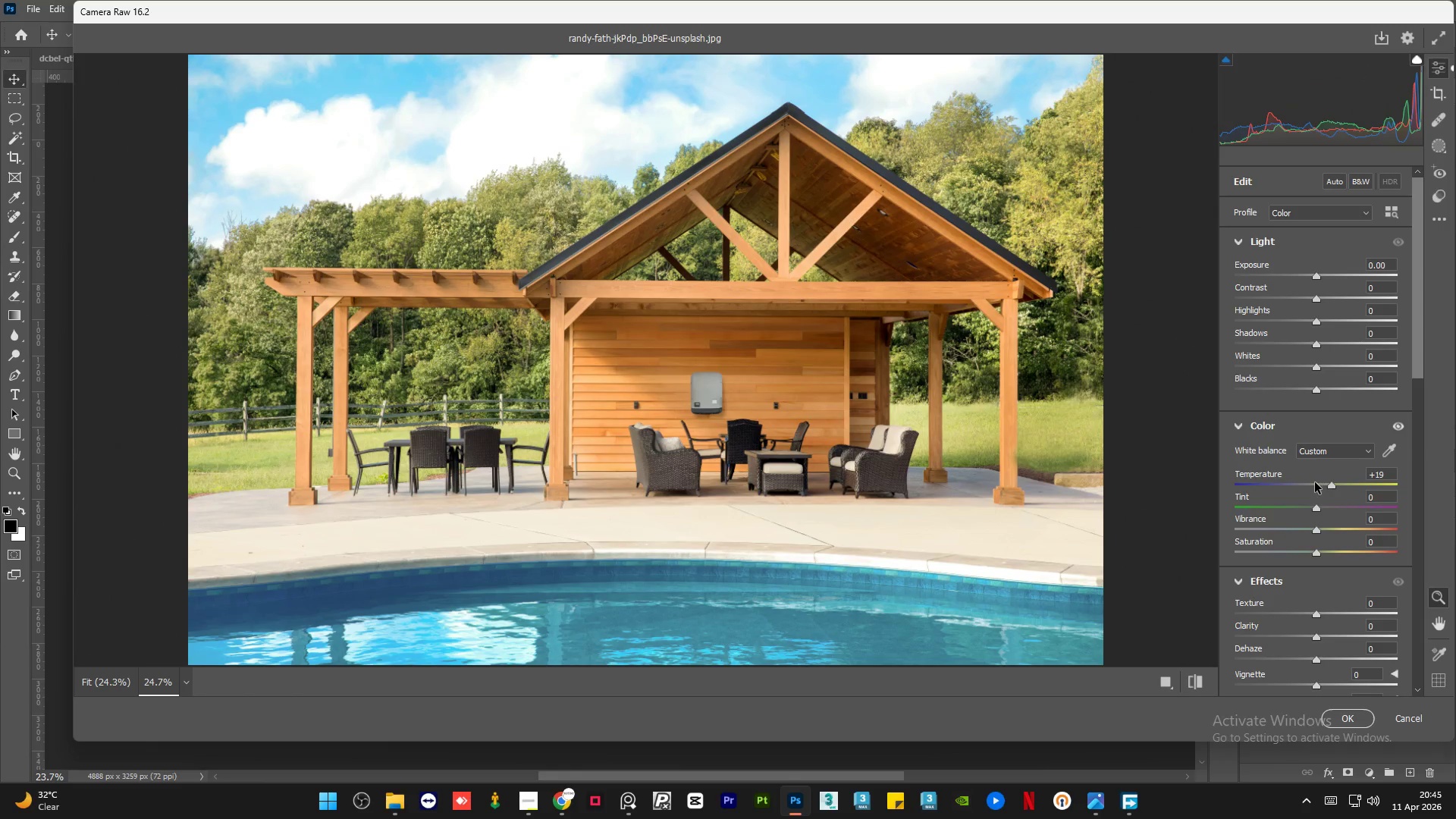 
left_click([1315, 482])
 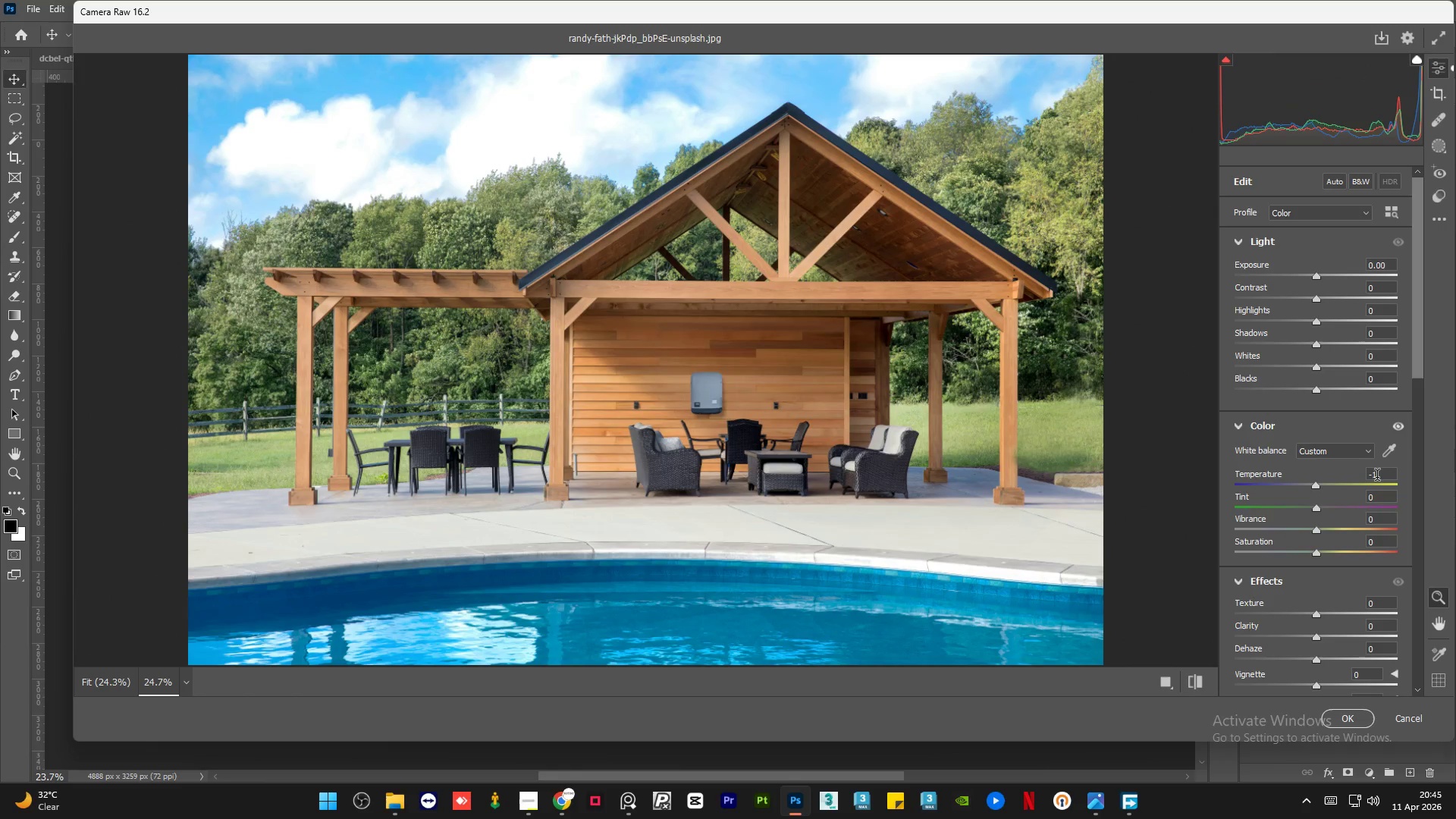 
double_click([1379, 476])
 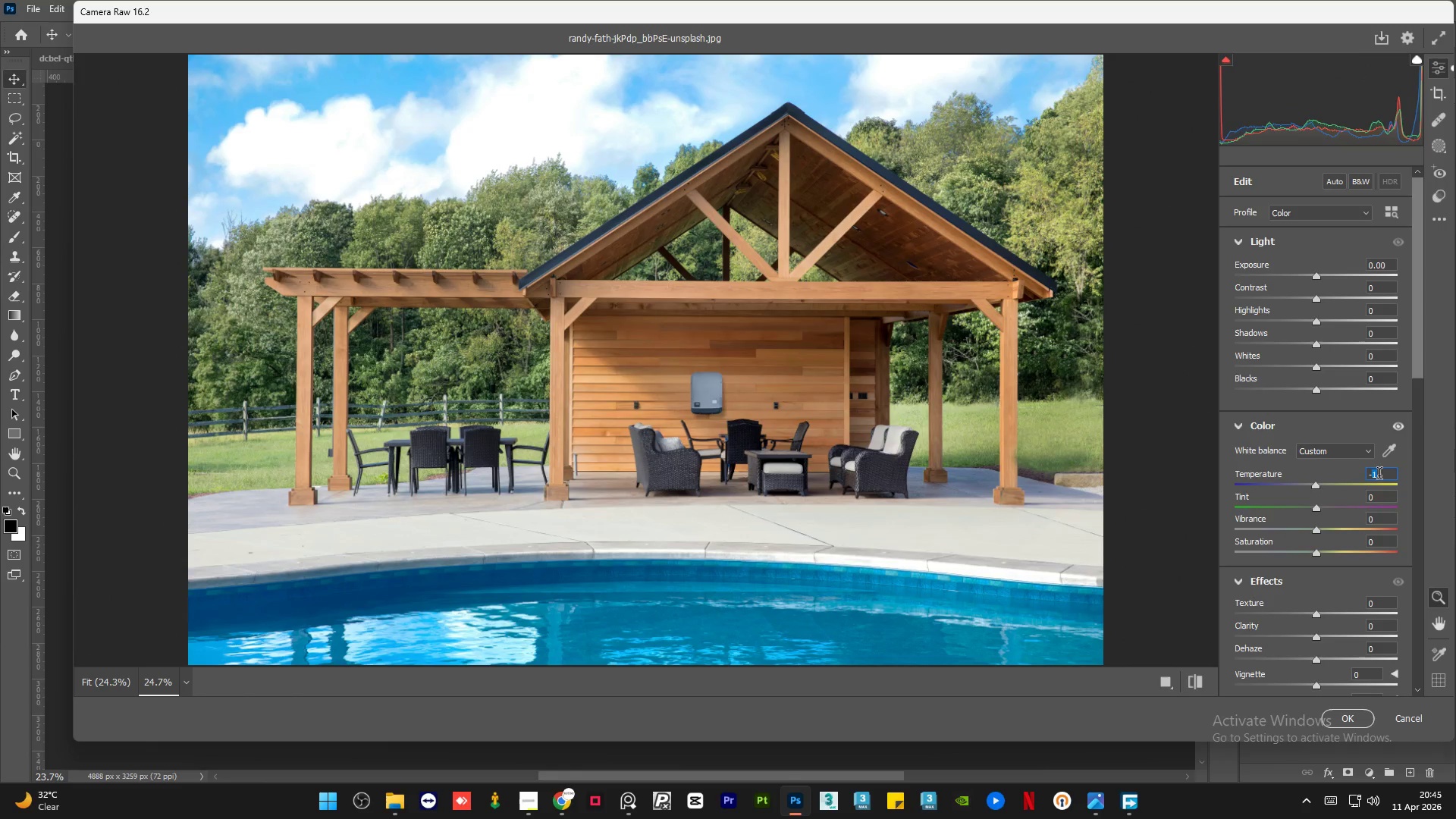 
key(Numpad0)
 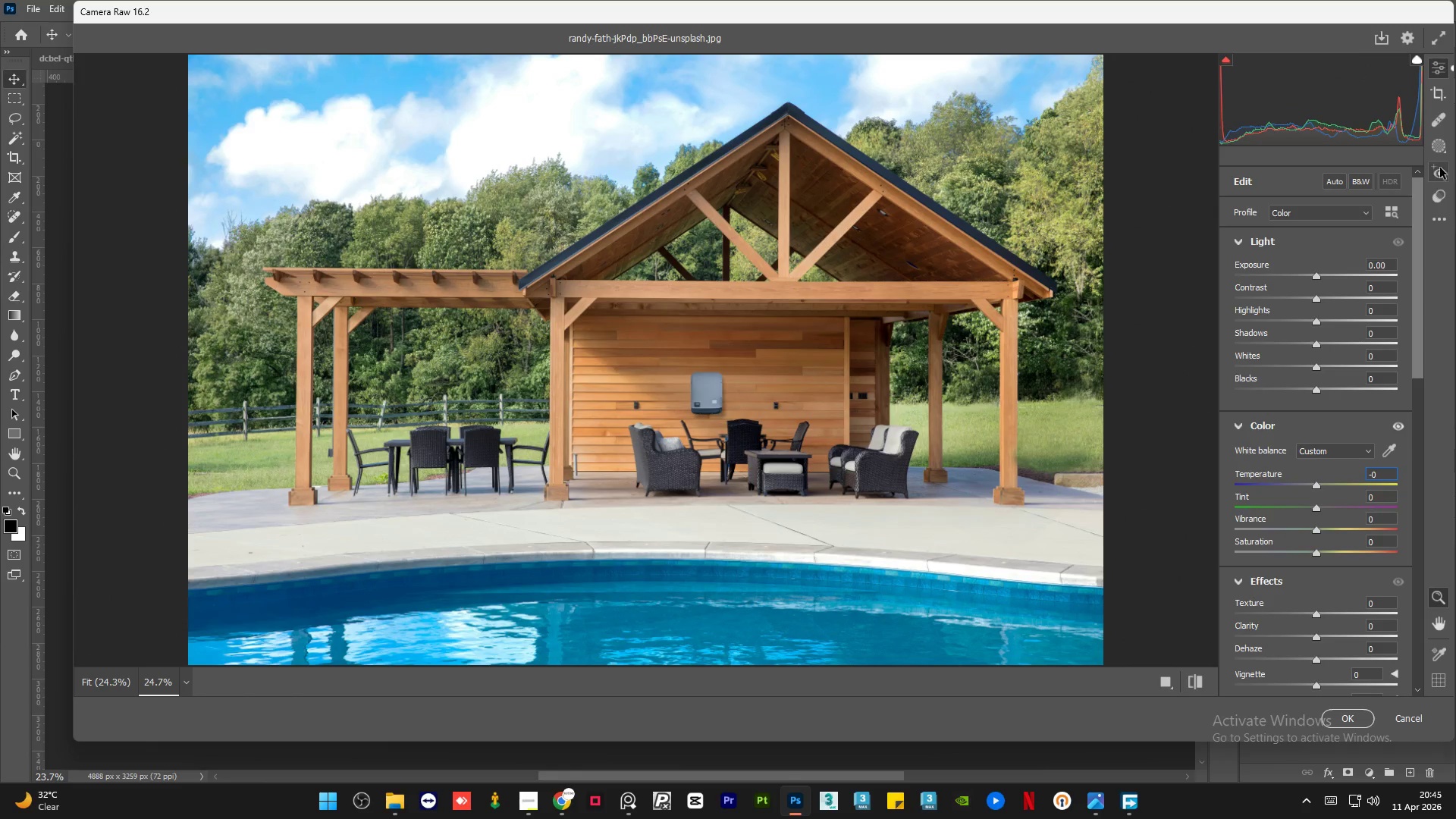 
left_click([1445, 152])
 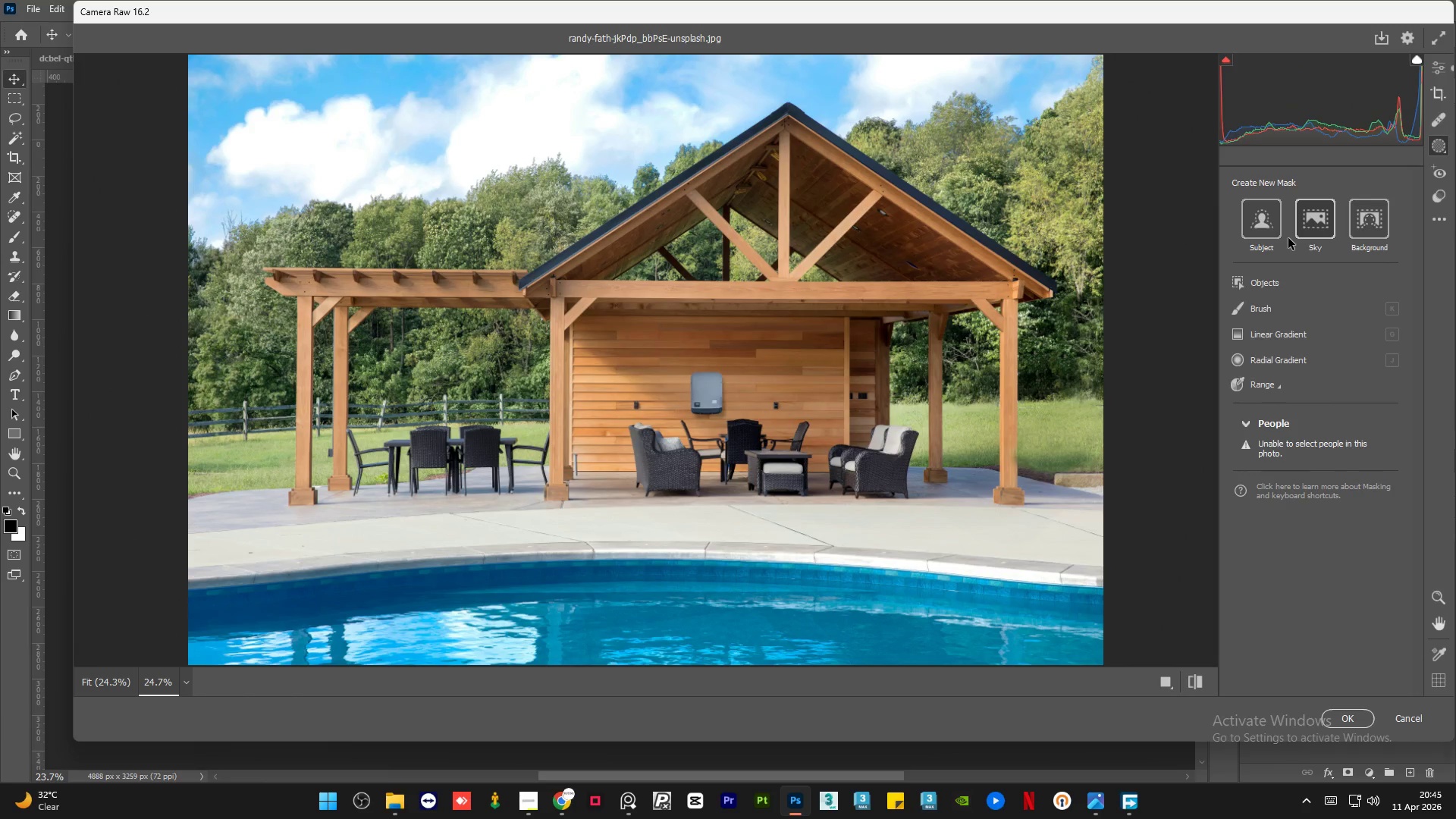 
left_click([1281, 286])
 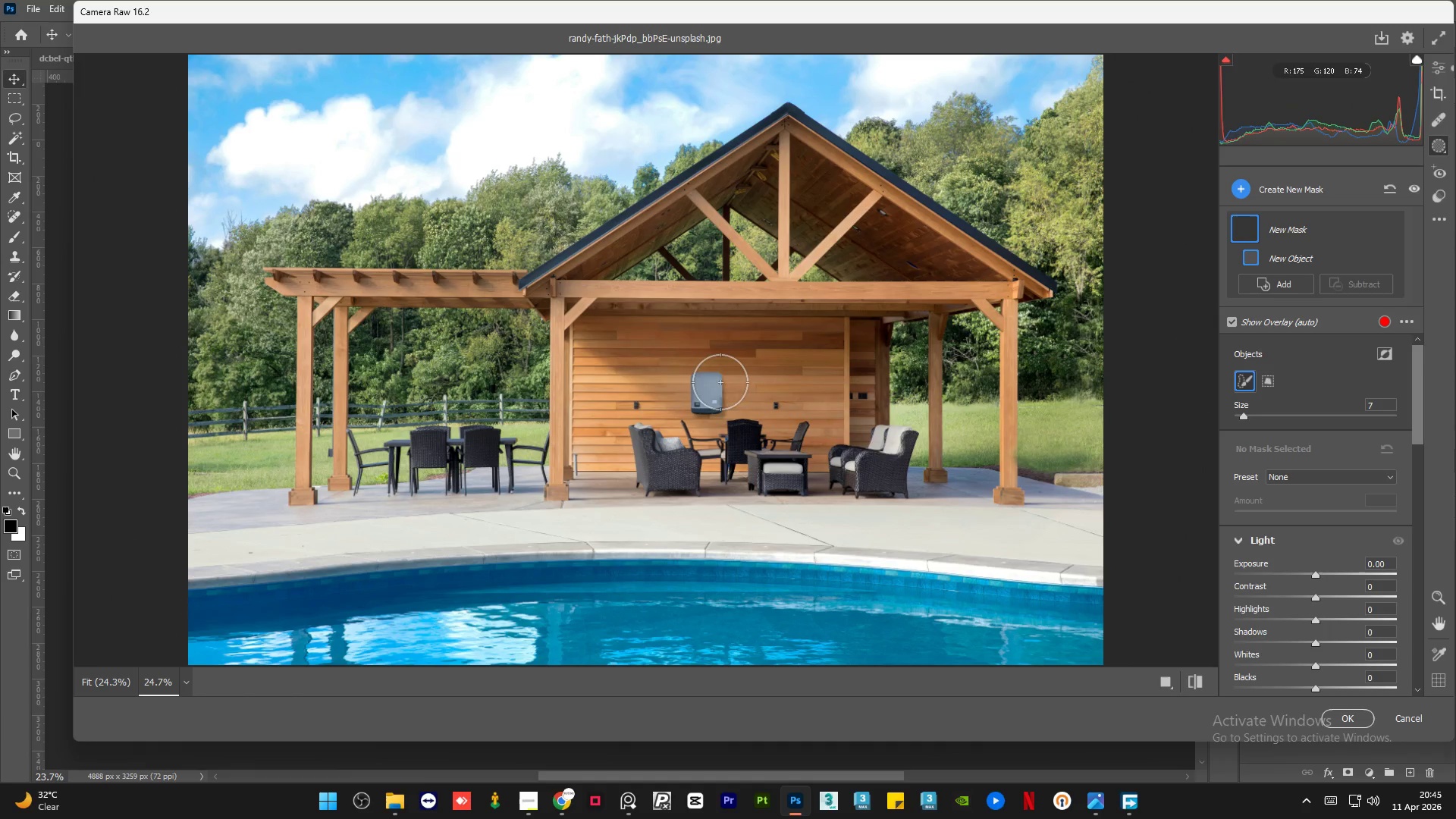 
left_click([704, 388])
 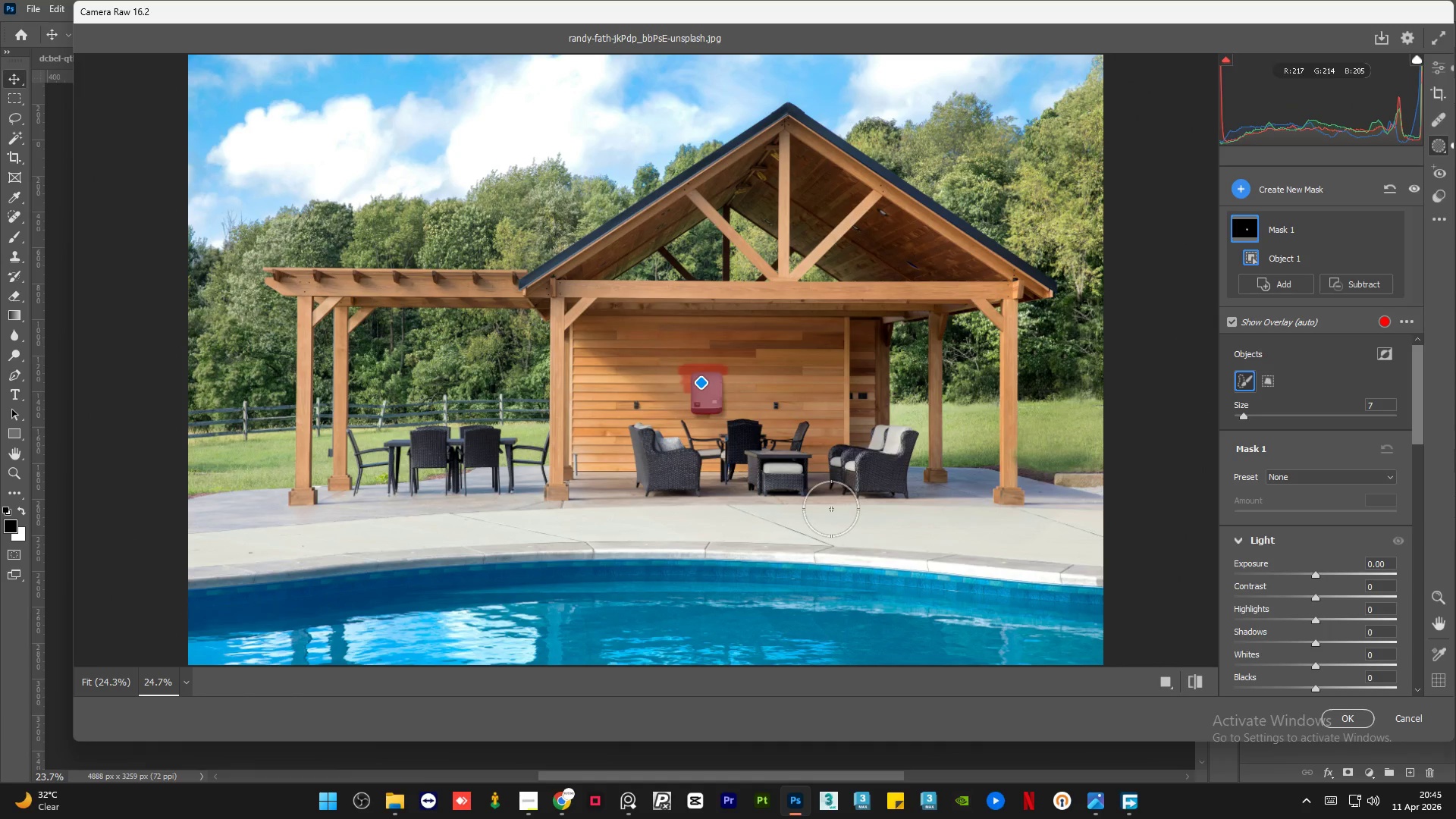 
hold_key(key=AltLeft, duration=1.5)
 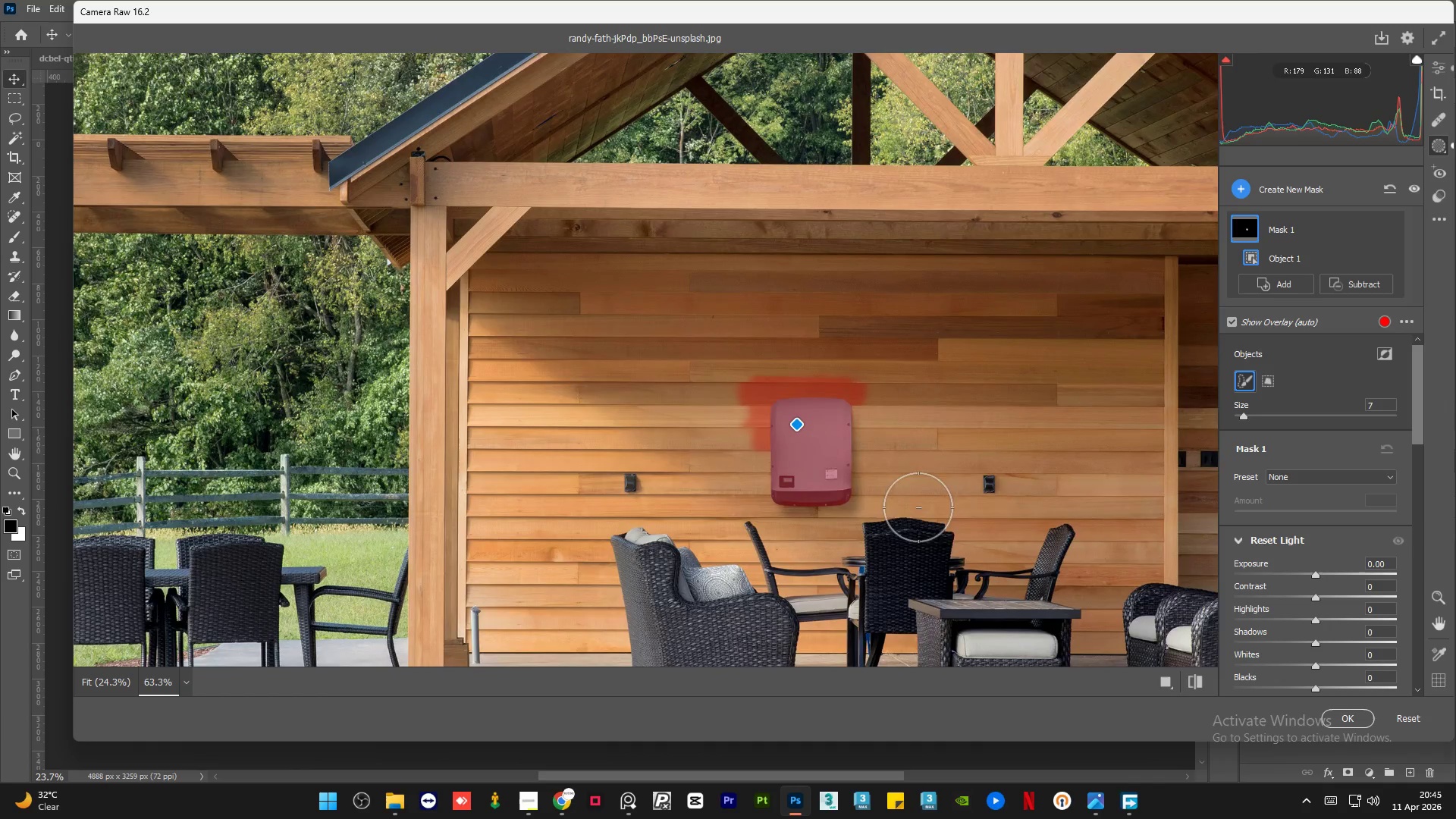 
hold_key(key=AltLeft, duration=1.5)
 